 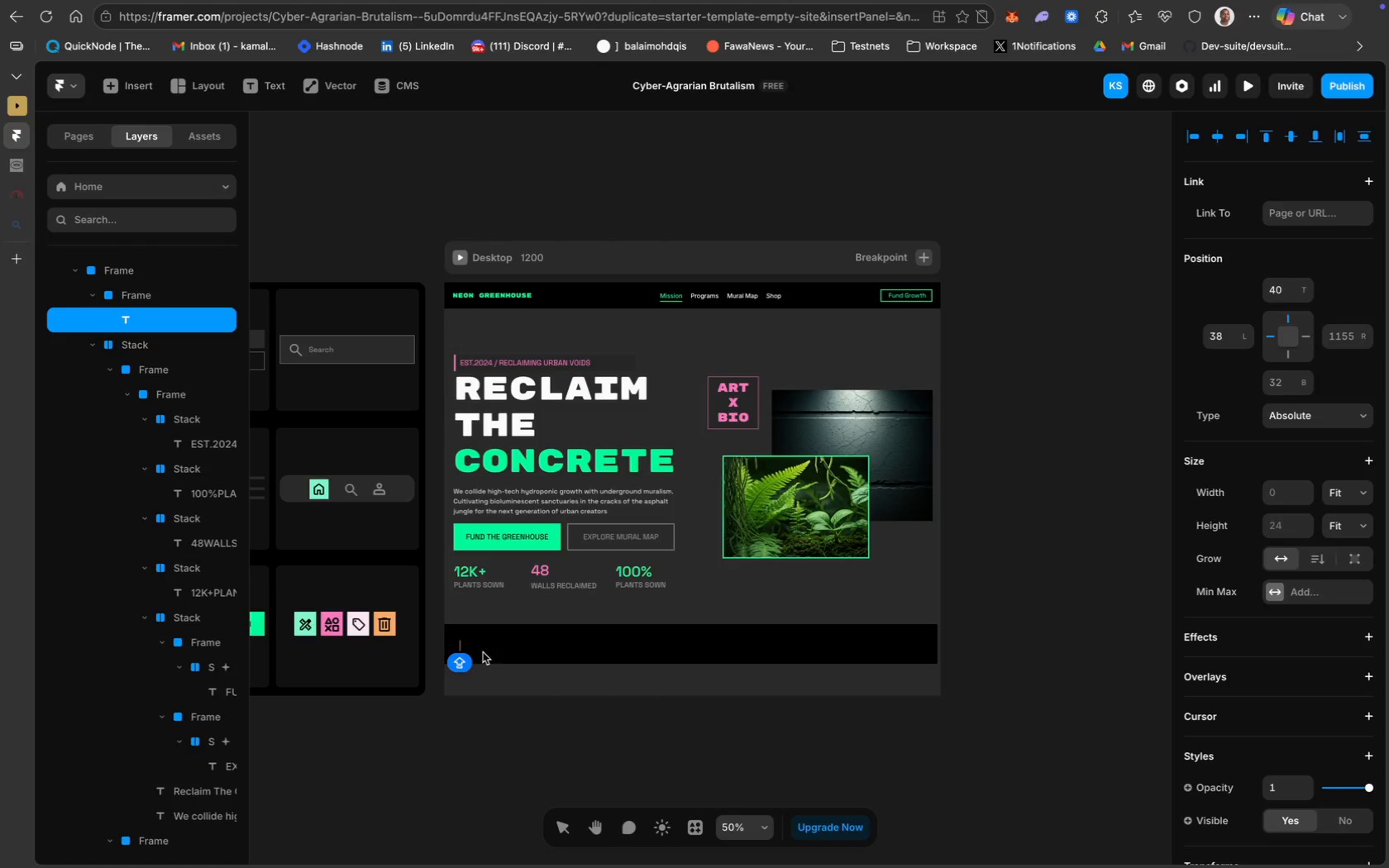 
left_click([509, 648])
 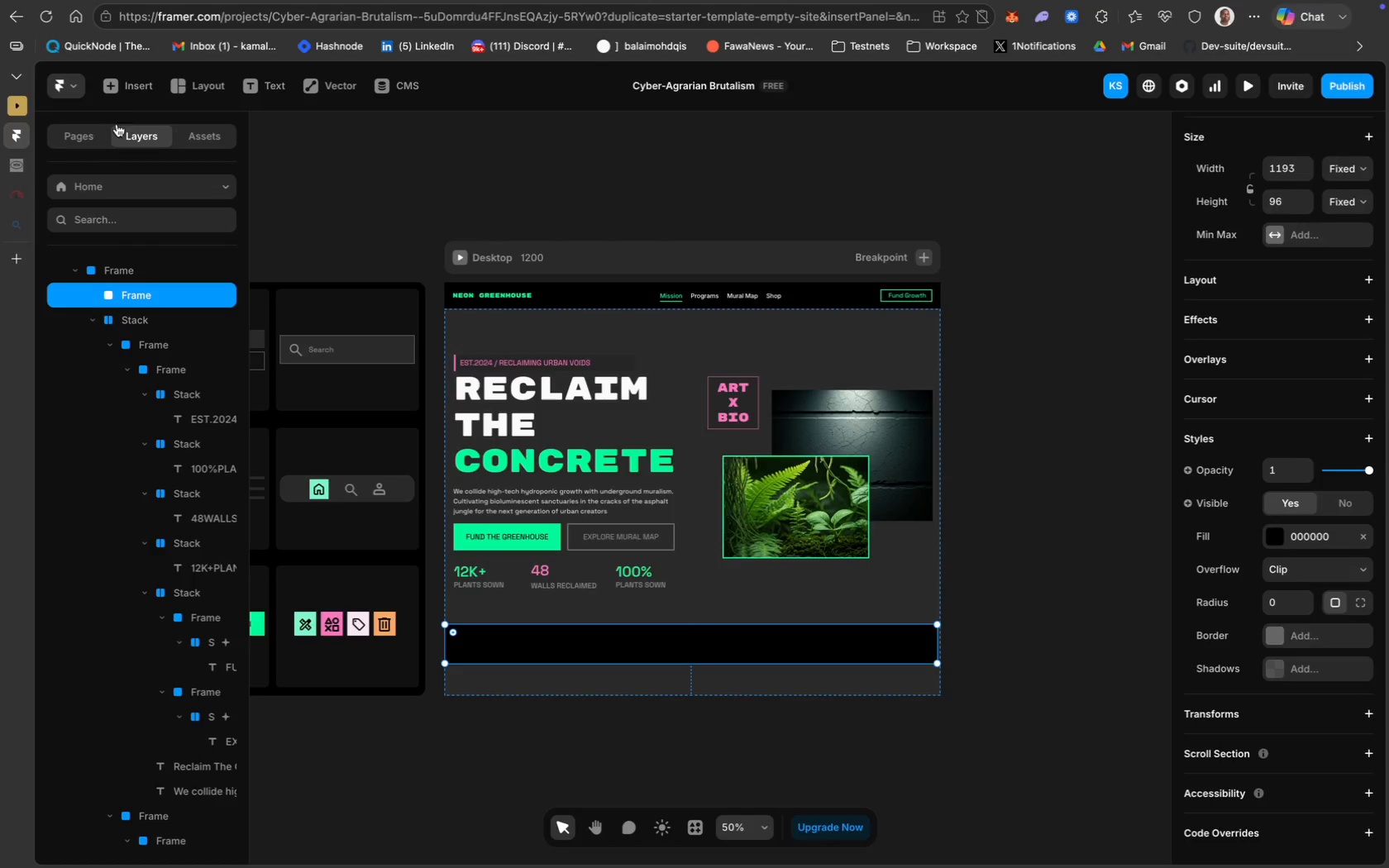 
left_click([125, 102])
 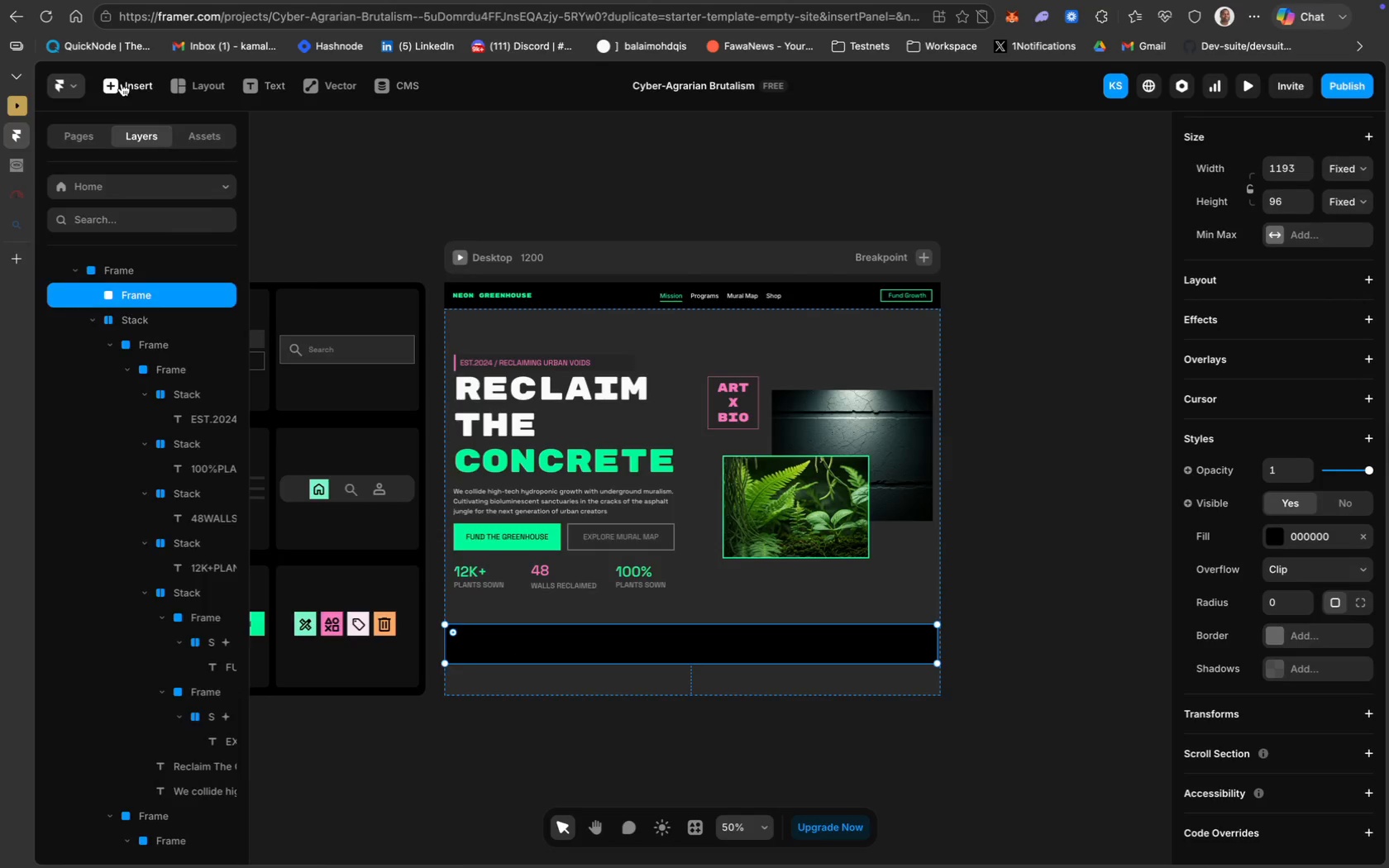 
left_click([122, 83])
 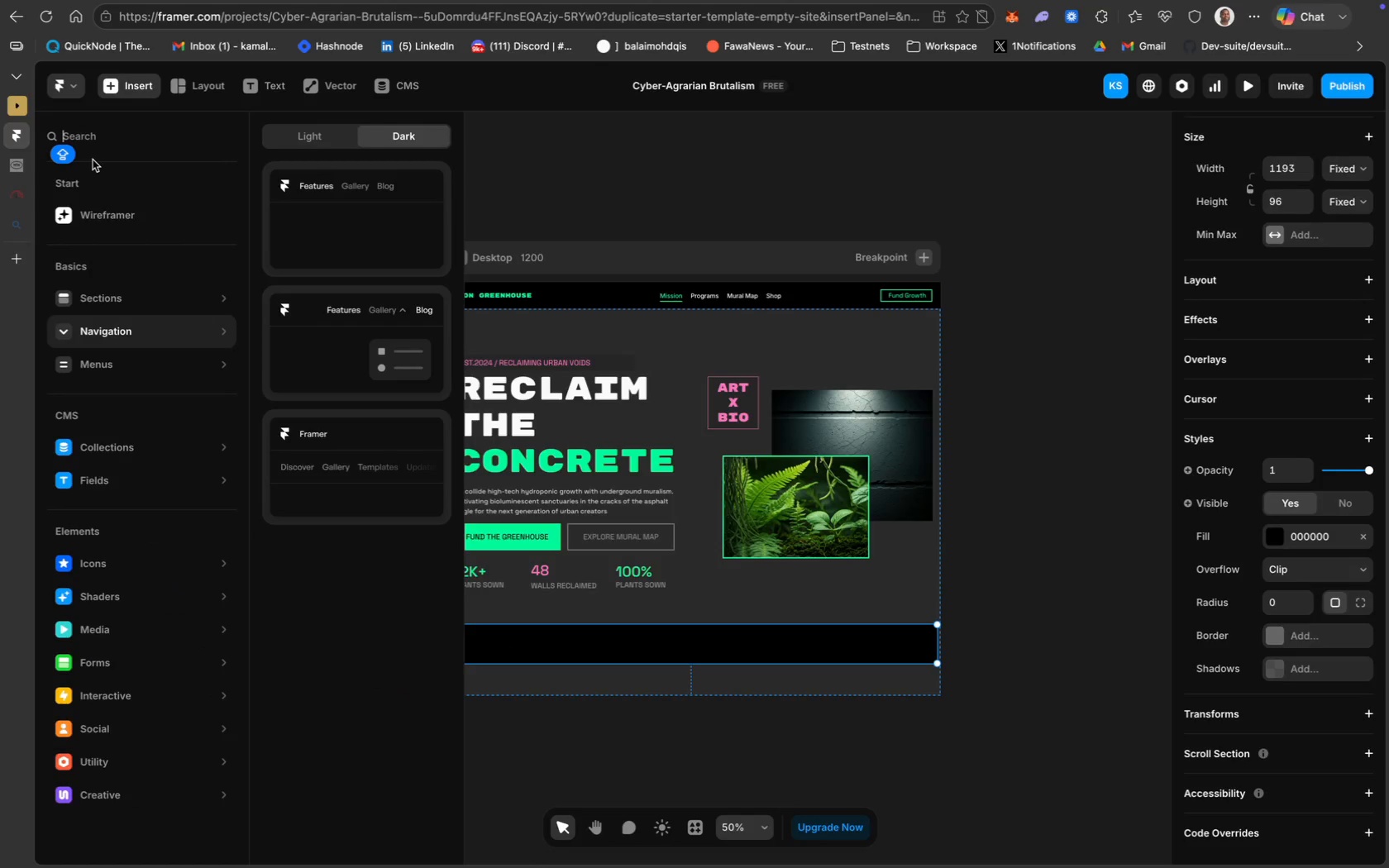 
type(TICK)
 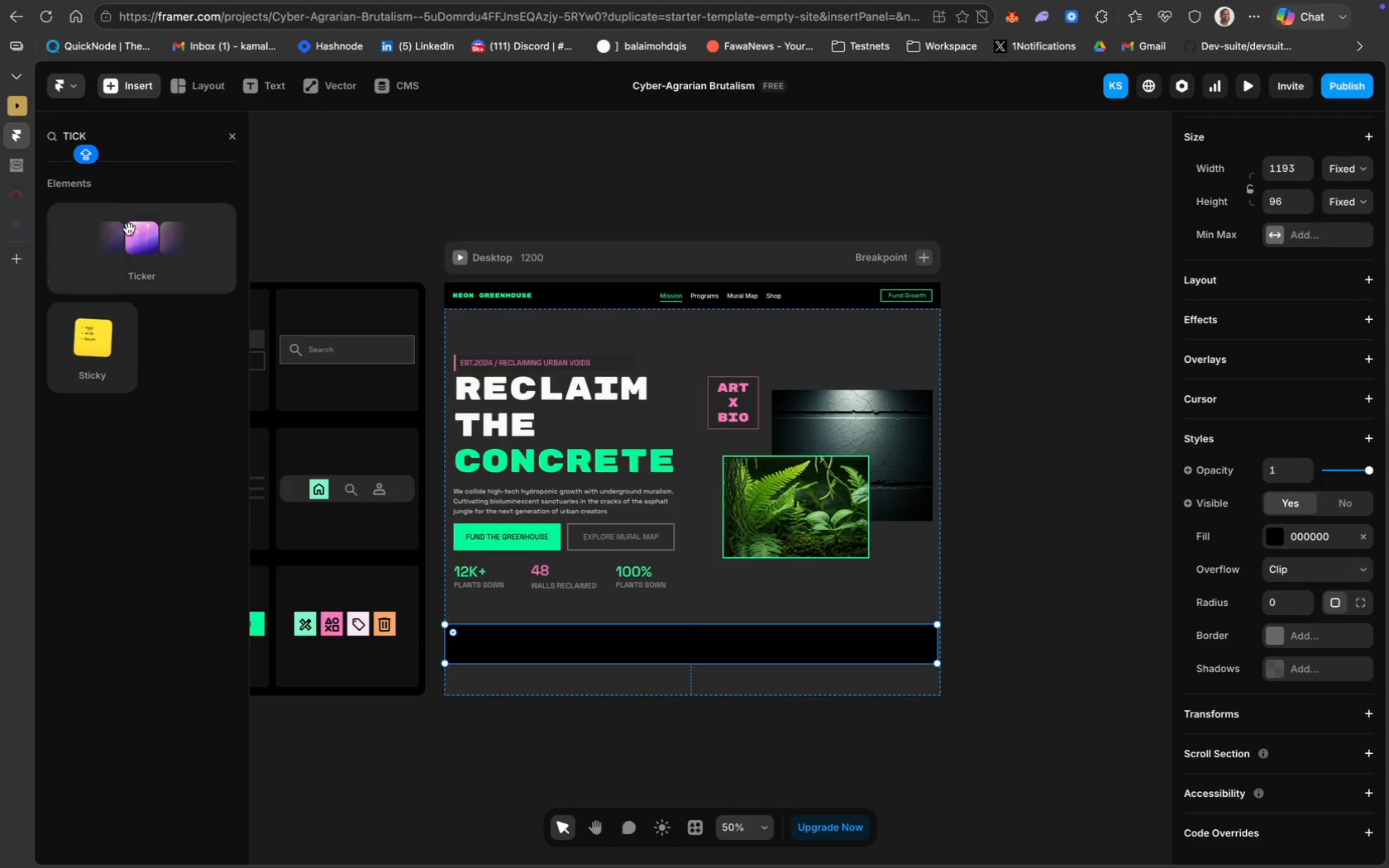 
left_click([136, 242])
 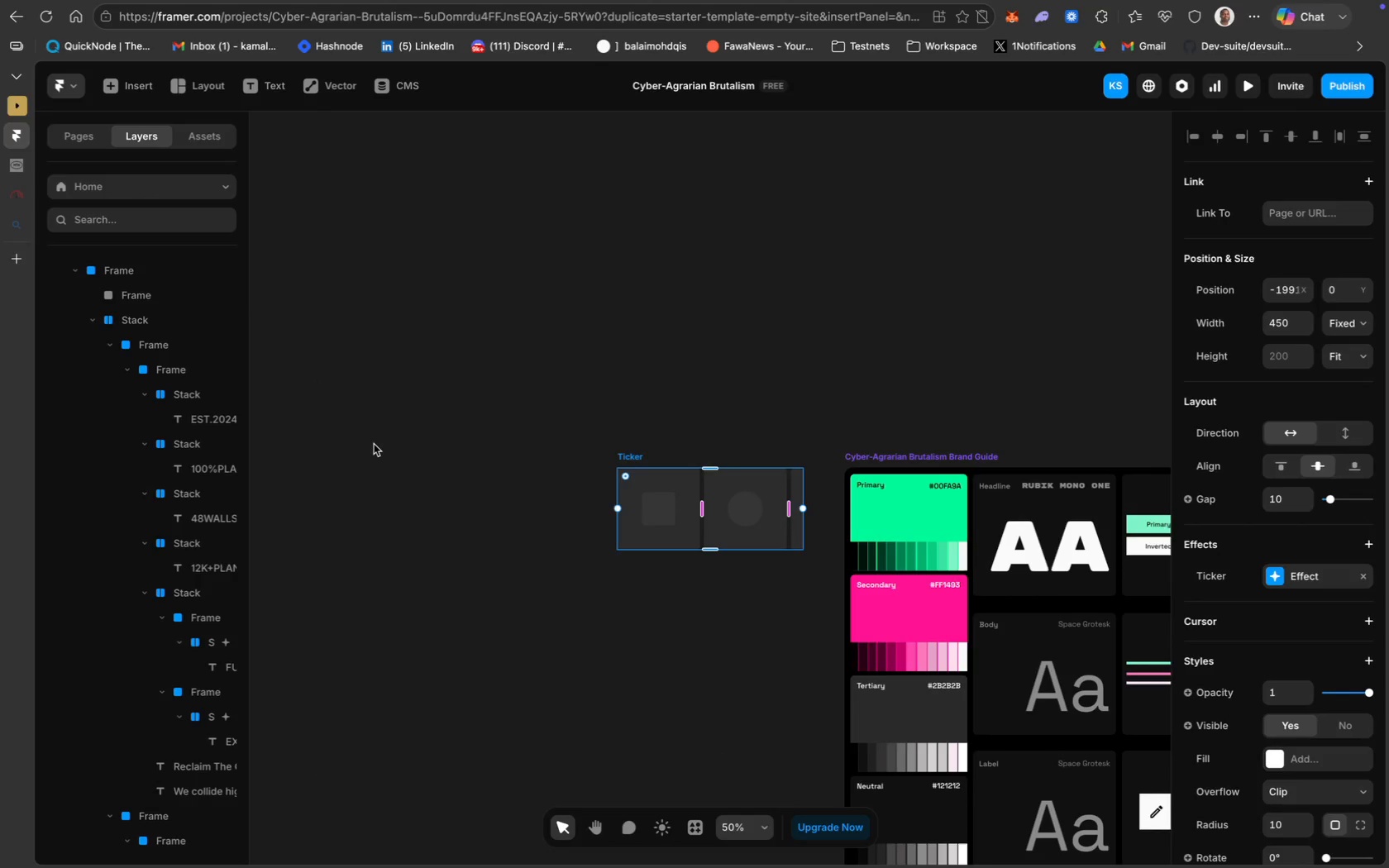 
scroll: coordinate [374, 444], scroll_direction: down, amount: 51.0
 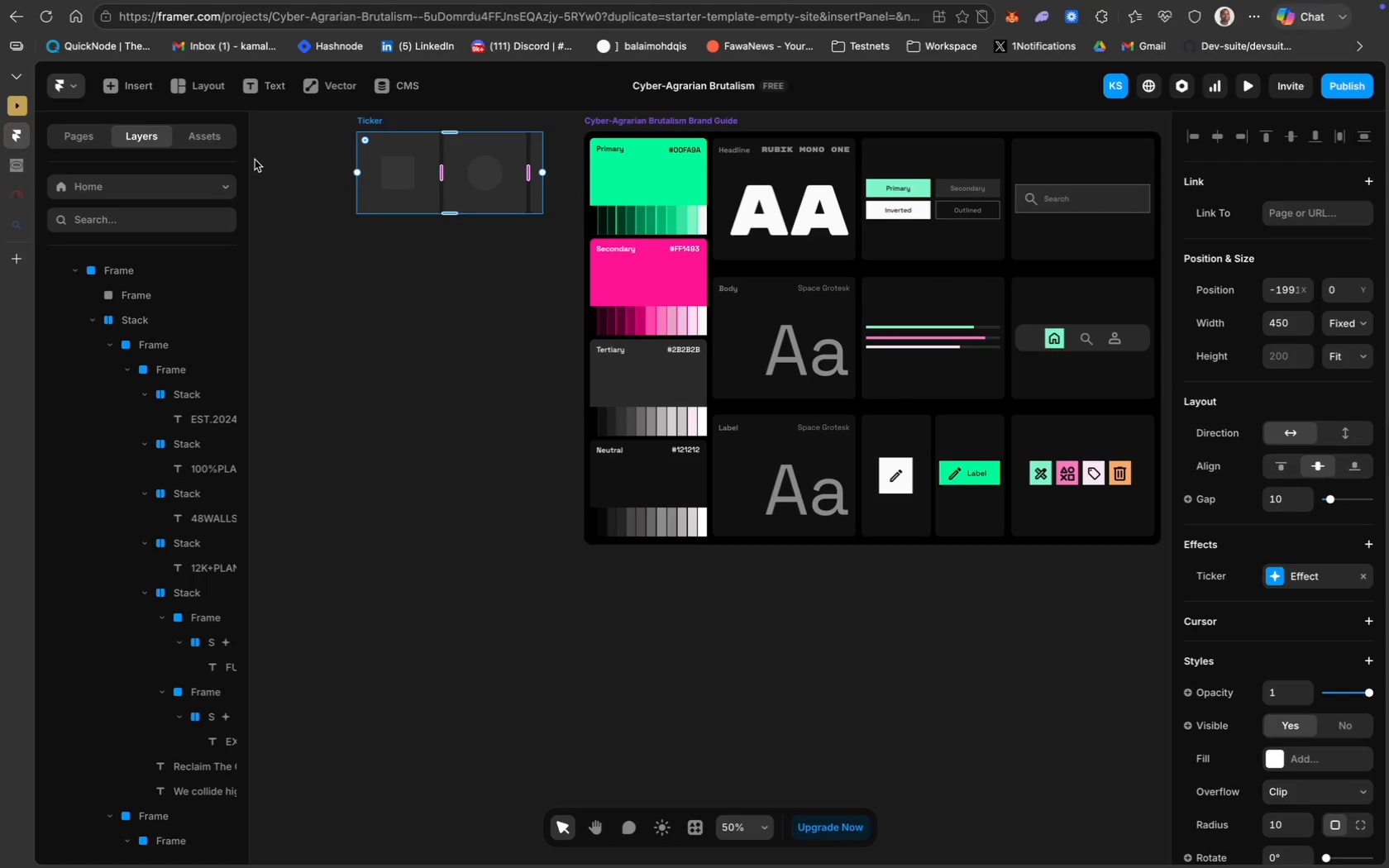 
key(Meta+Z)
 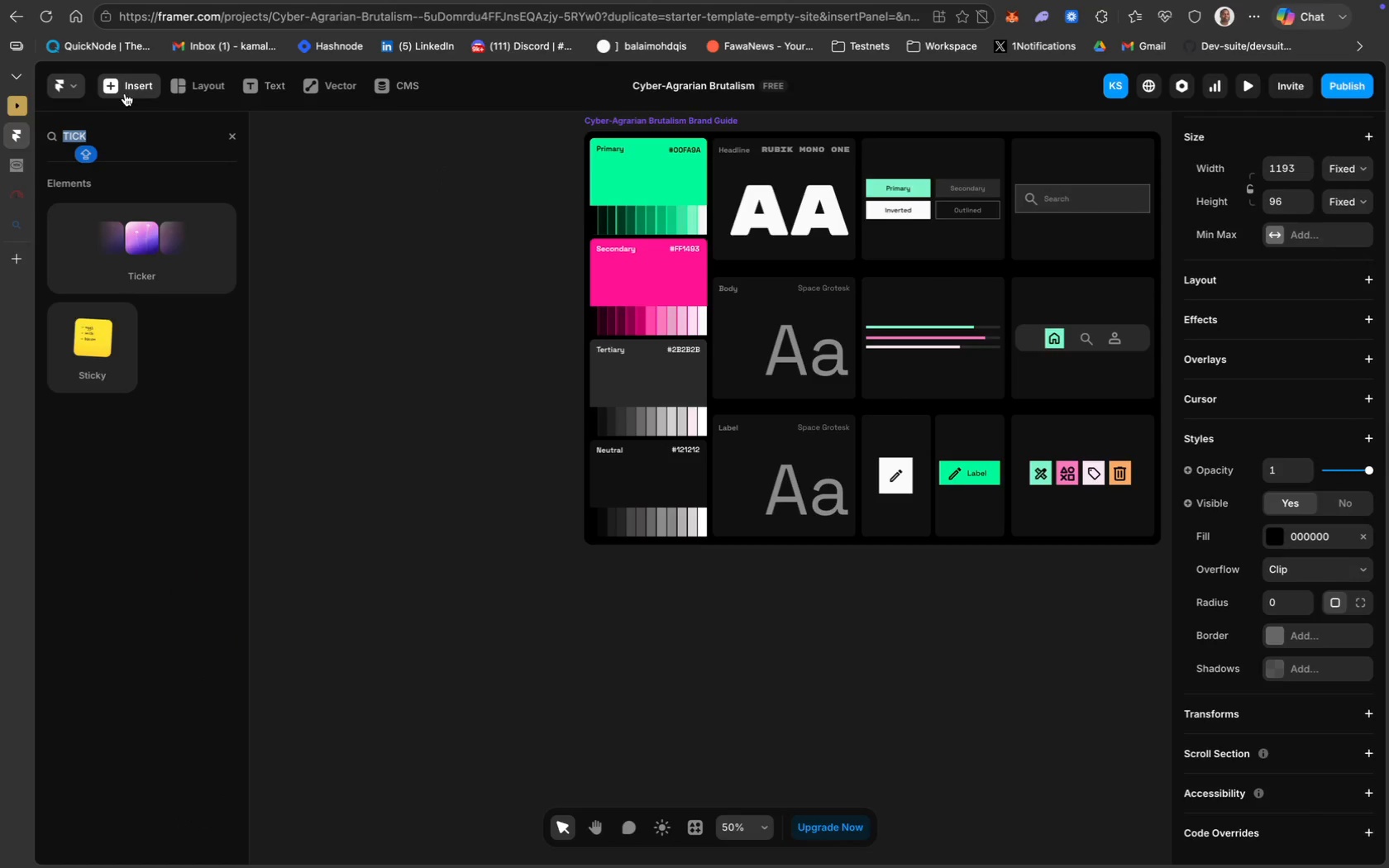 
wait(5.94)
 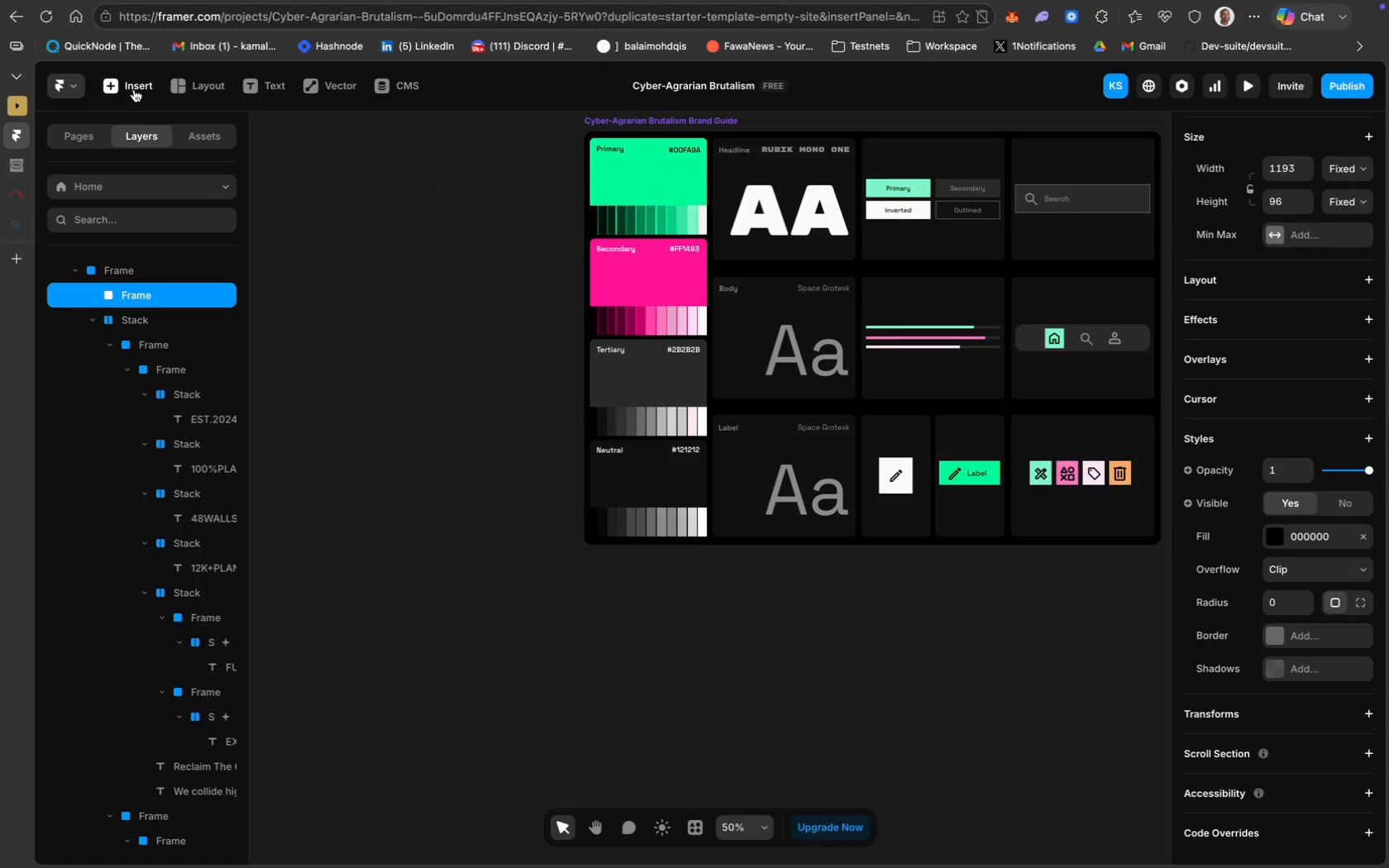 
scroll: coordinate [155, 246], scroll_direction: down, amount: 9.0
 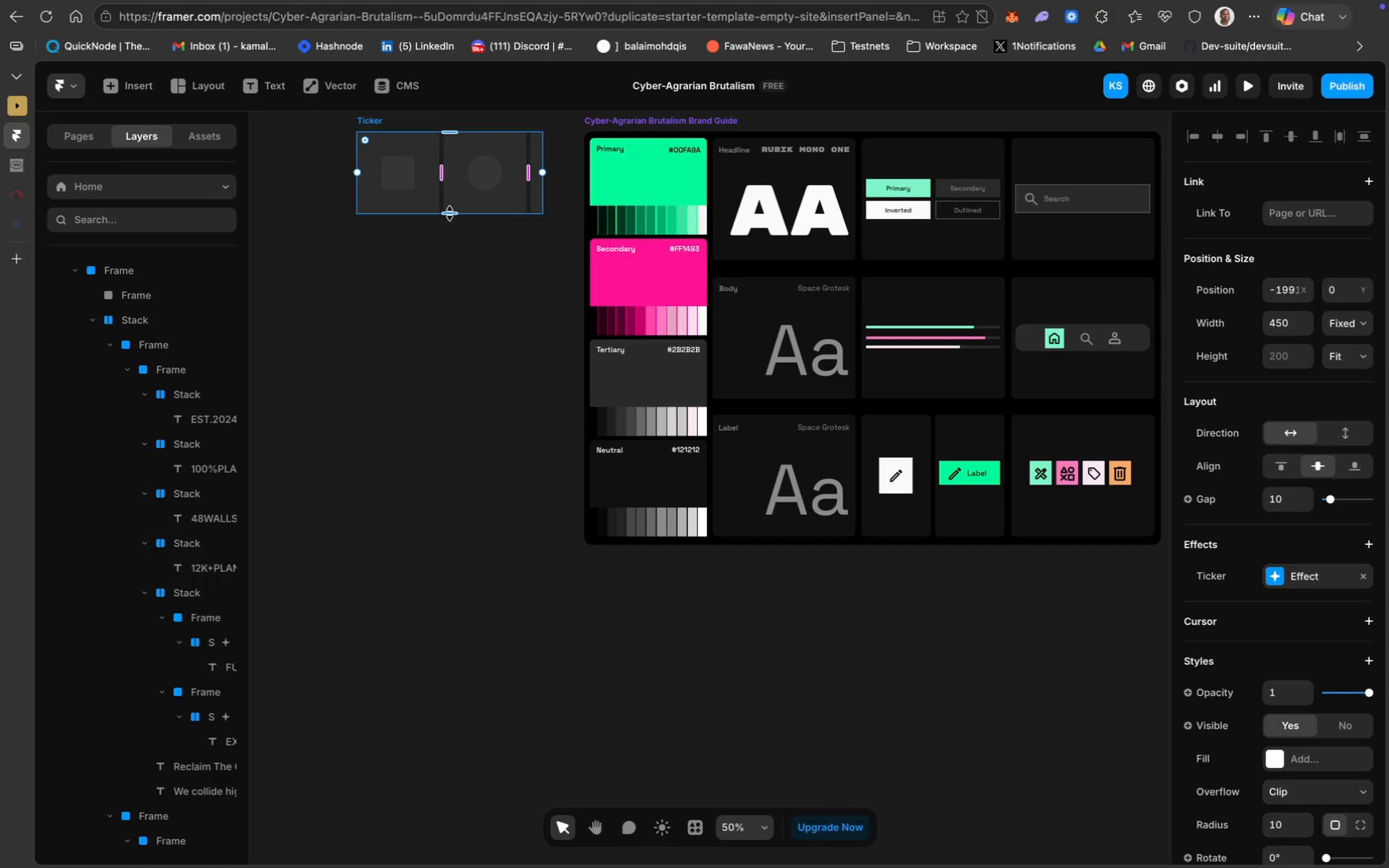 
left_click([448, 193])
 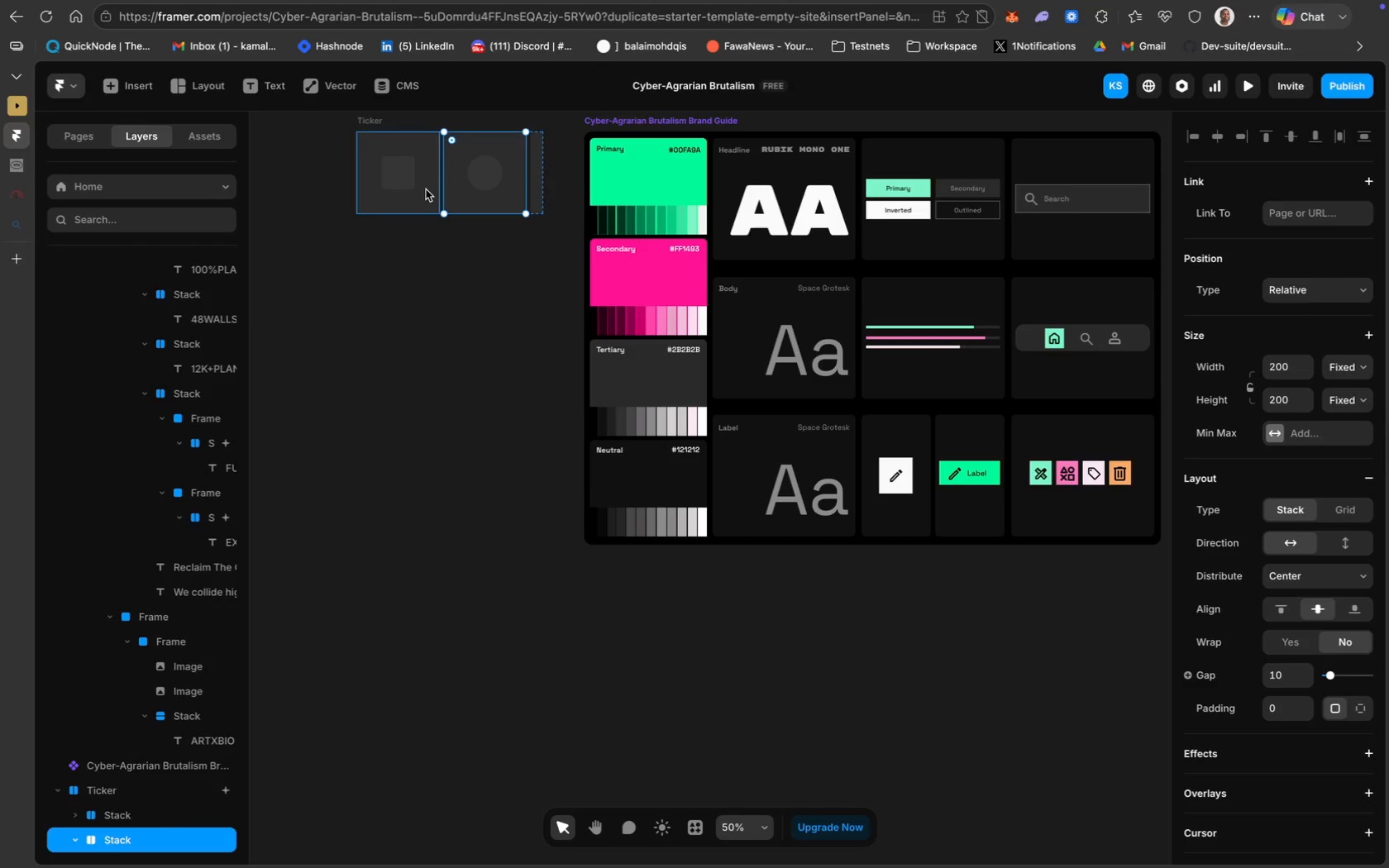 
left_click_drag(start_coordinate=[426, 189], to_coordinate=[410, 194])
 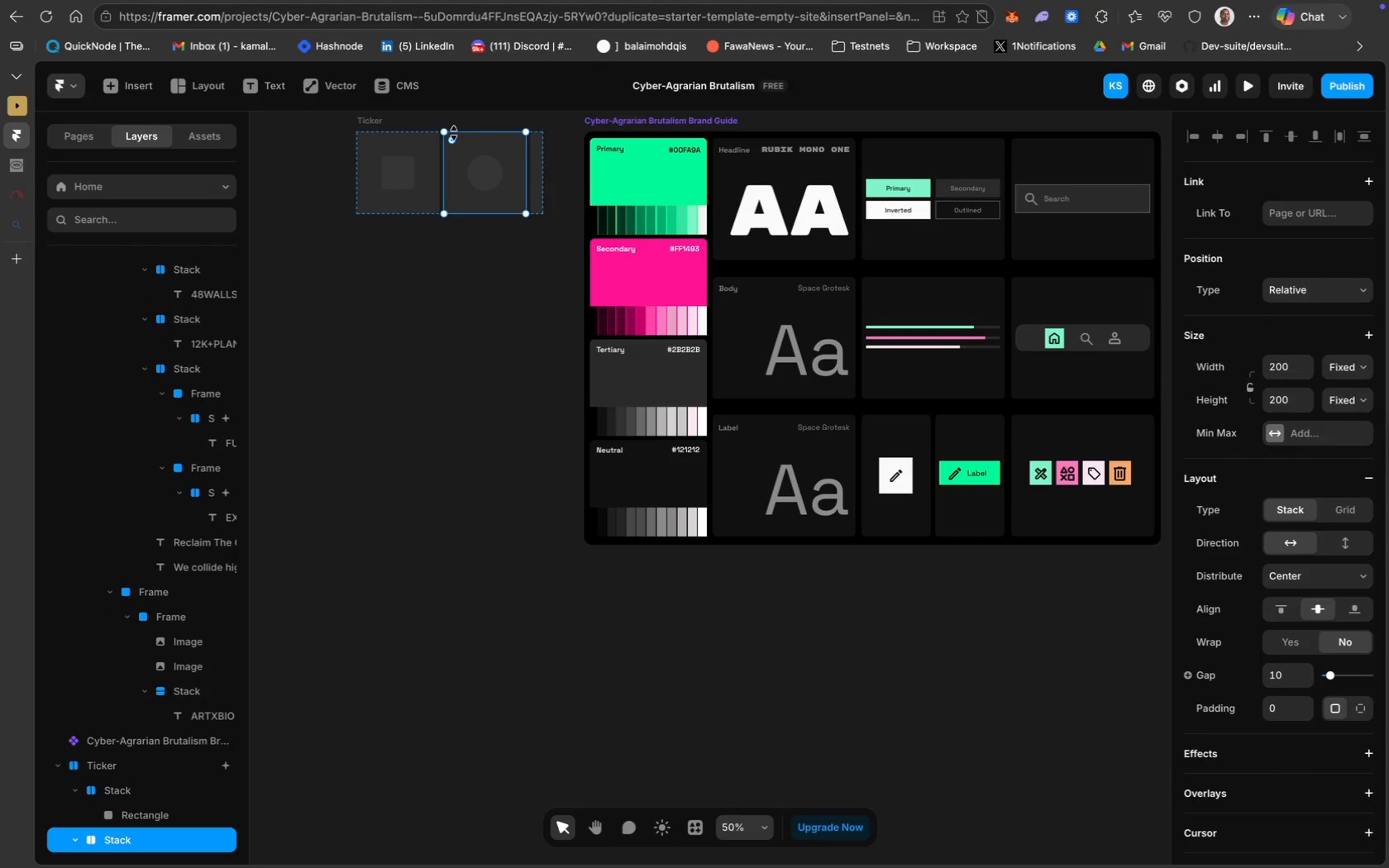 
left_click_drag(start_coordinate=[372, 122], to_coordinate=[652, 689])
 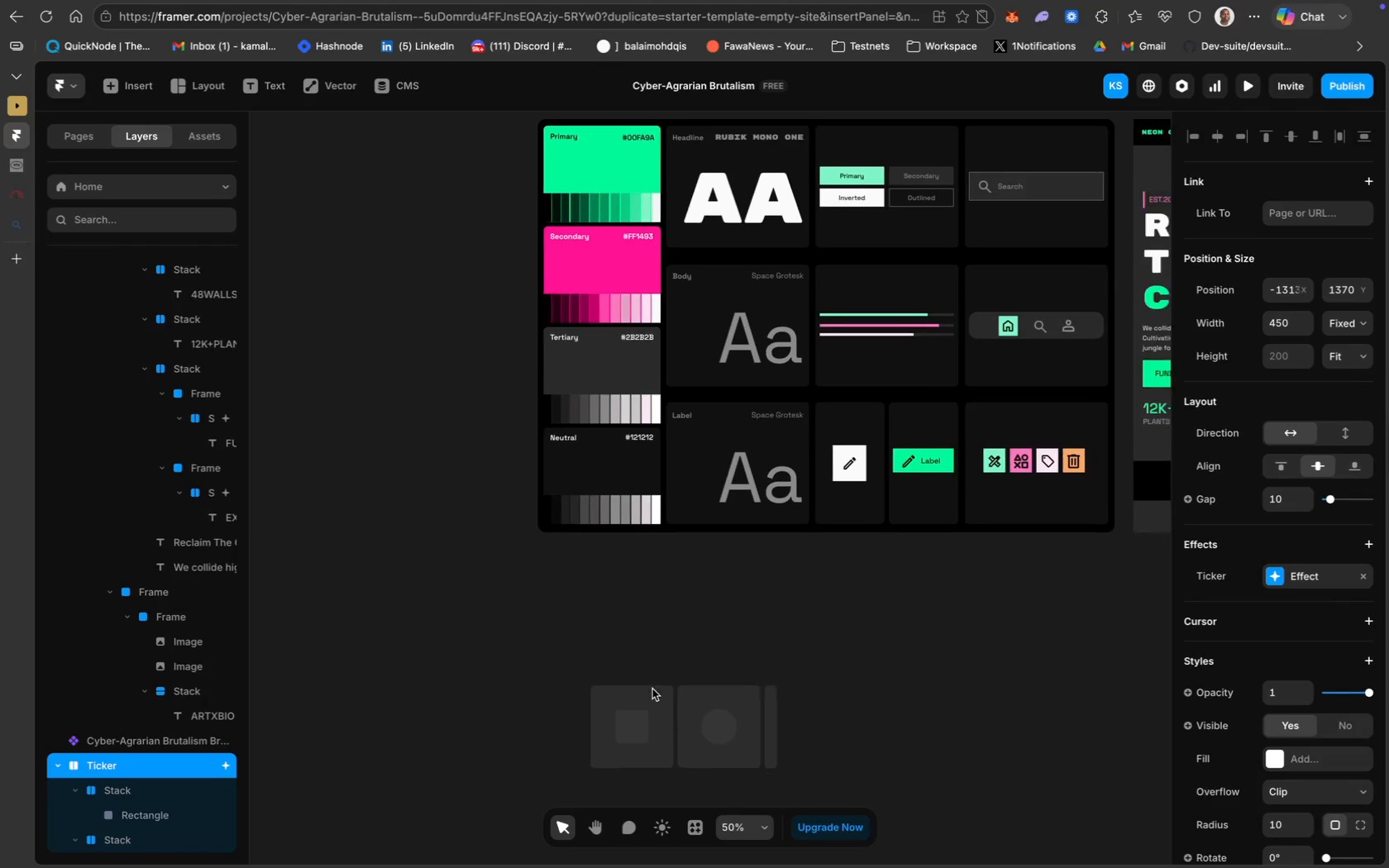 
scroll: coordinate [652, 689], scroll_direction: down, amount: 37.0
 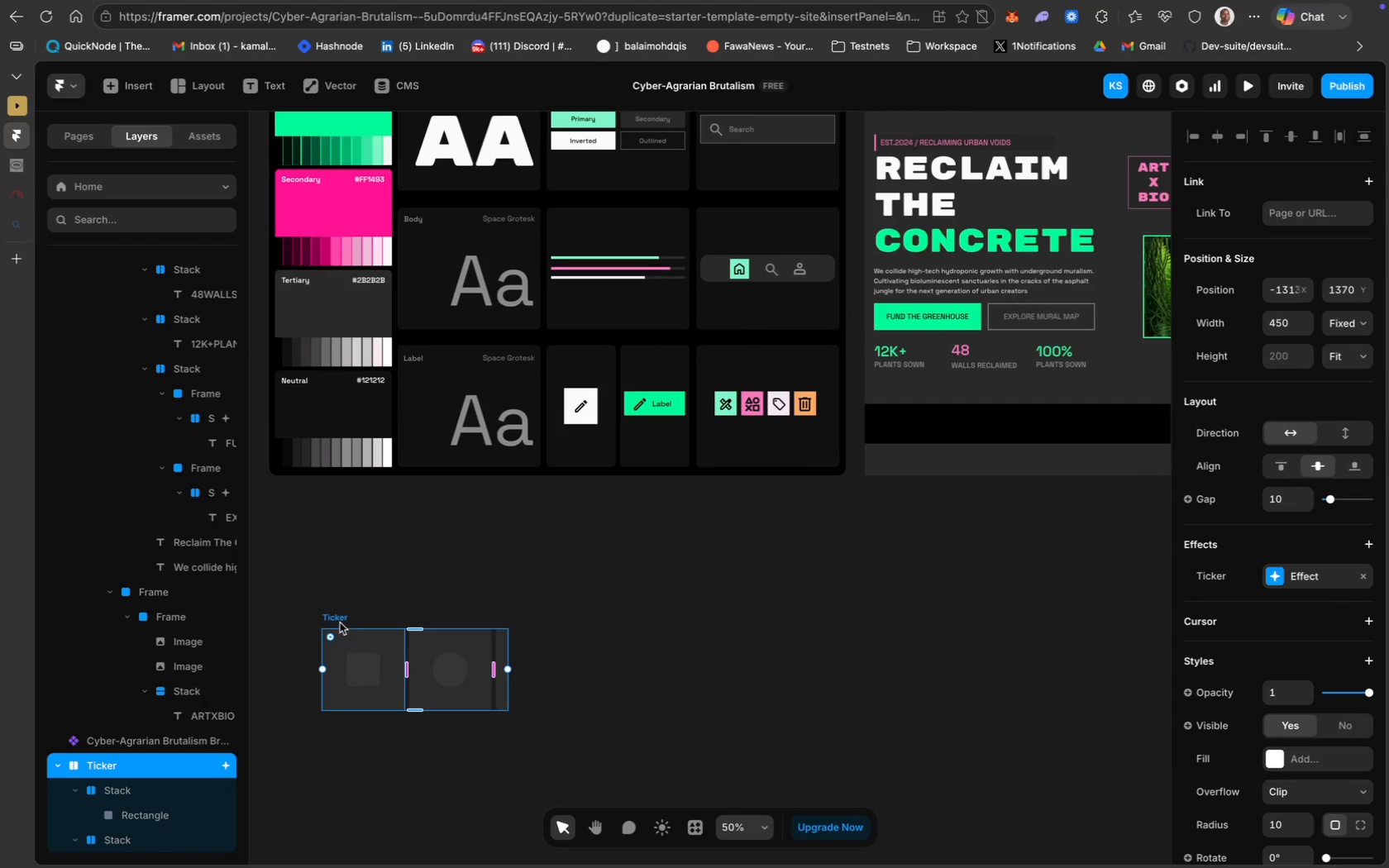 
left_click_drag(start_coordinate=[338, 618], to_coordinate=[882, 392])
 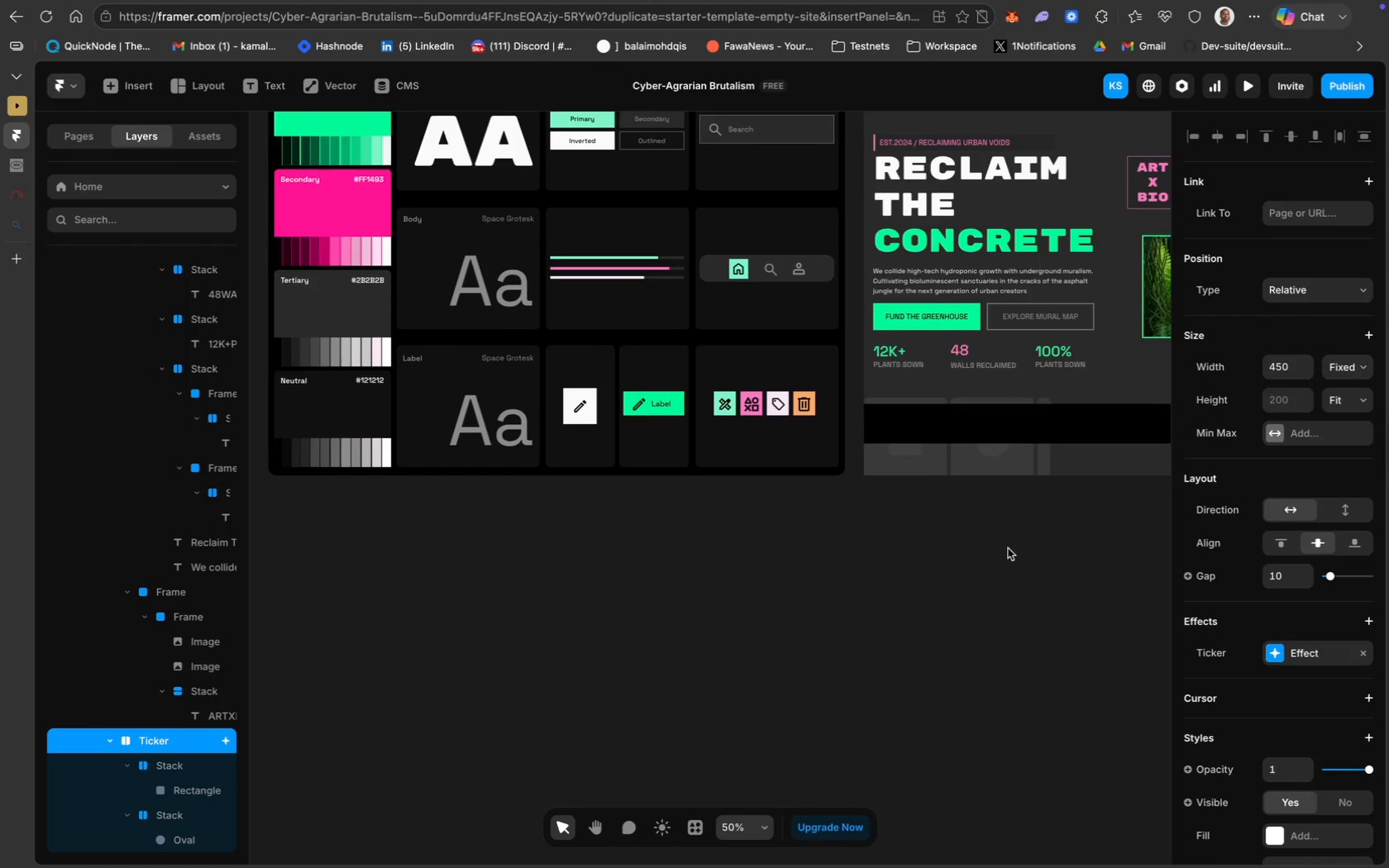 
scroll: coordinate [1008, 548], scroll_direction: down, amount: 15.0
 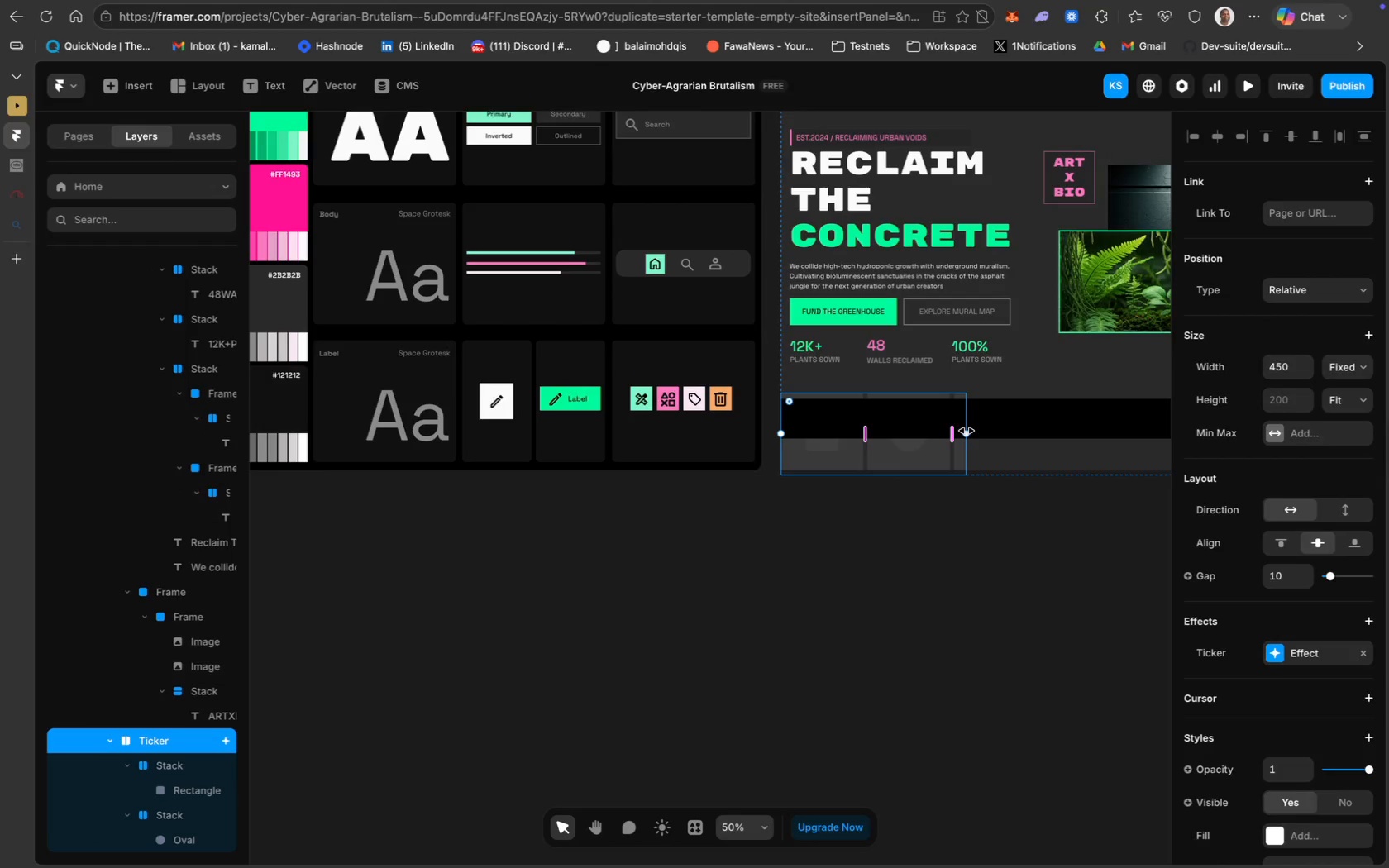 
wait(6.63)
 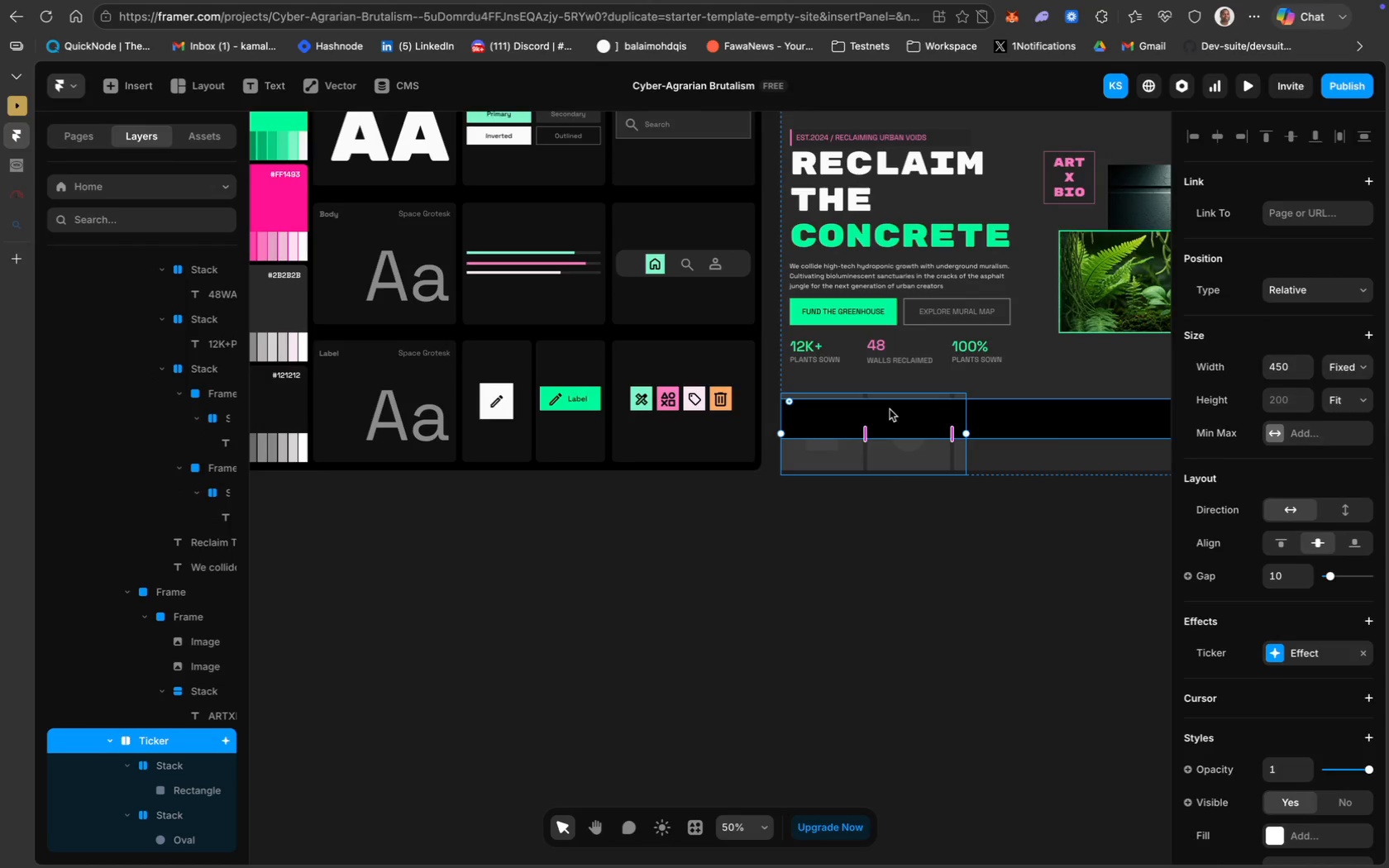 
left_click_drag(start_coordinate=[967, 431], to_coordinate=[1152, 436])
 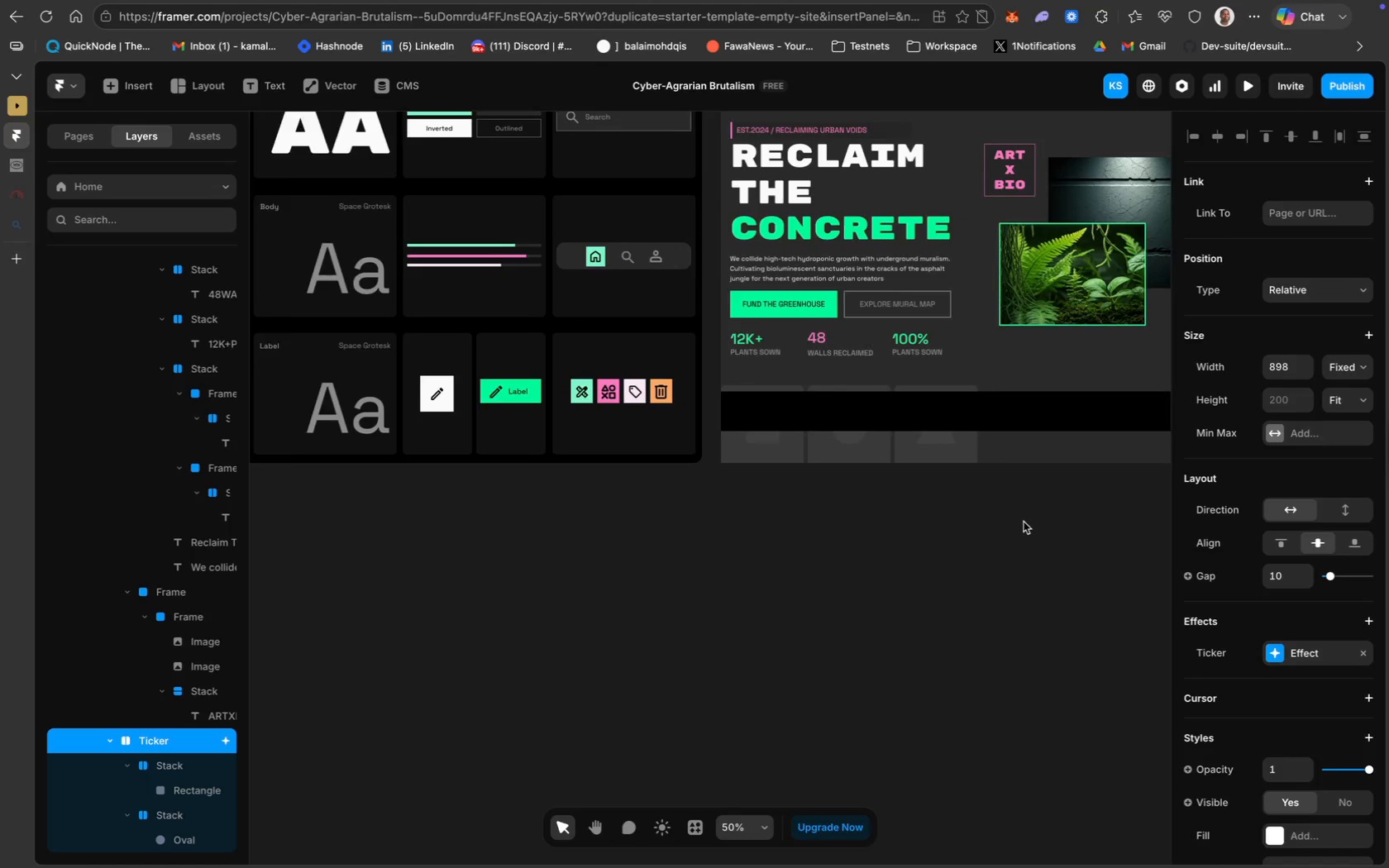 
scroll: coordinate [1024, 522], scroll_direction: down, amount: 32.0
 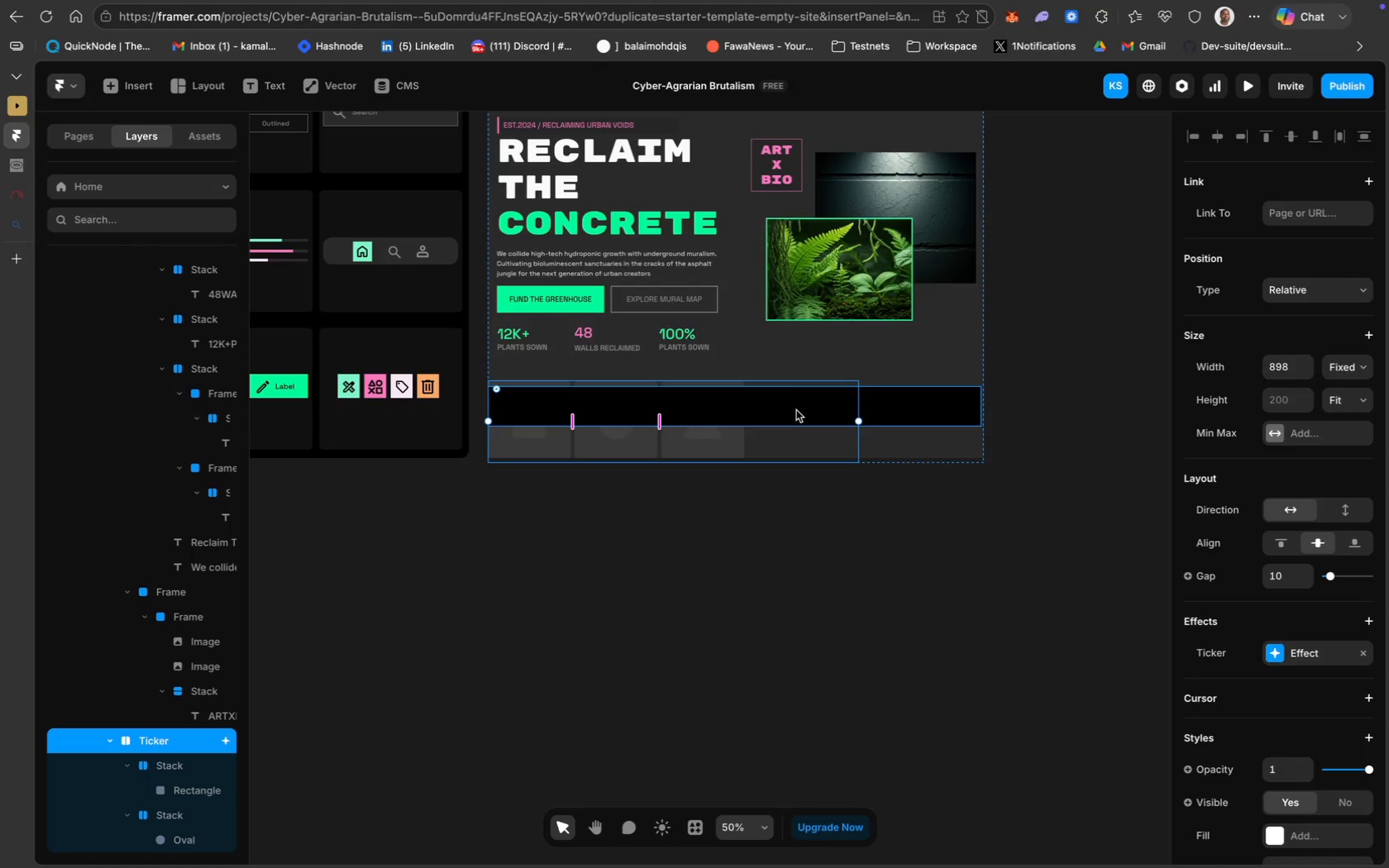 
wait(15.56)
 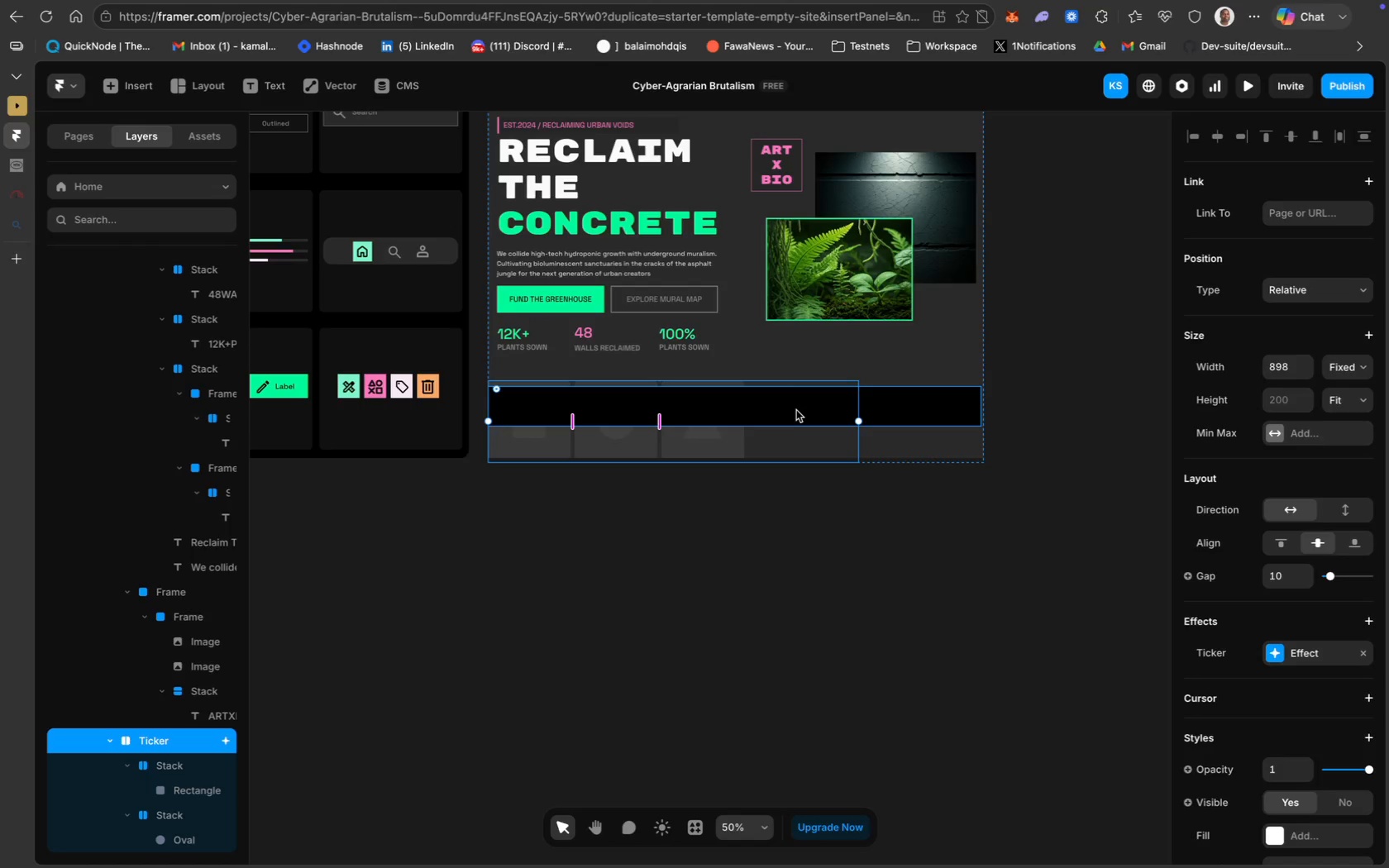 
key(Meta+Z)
 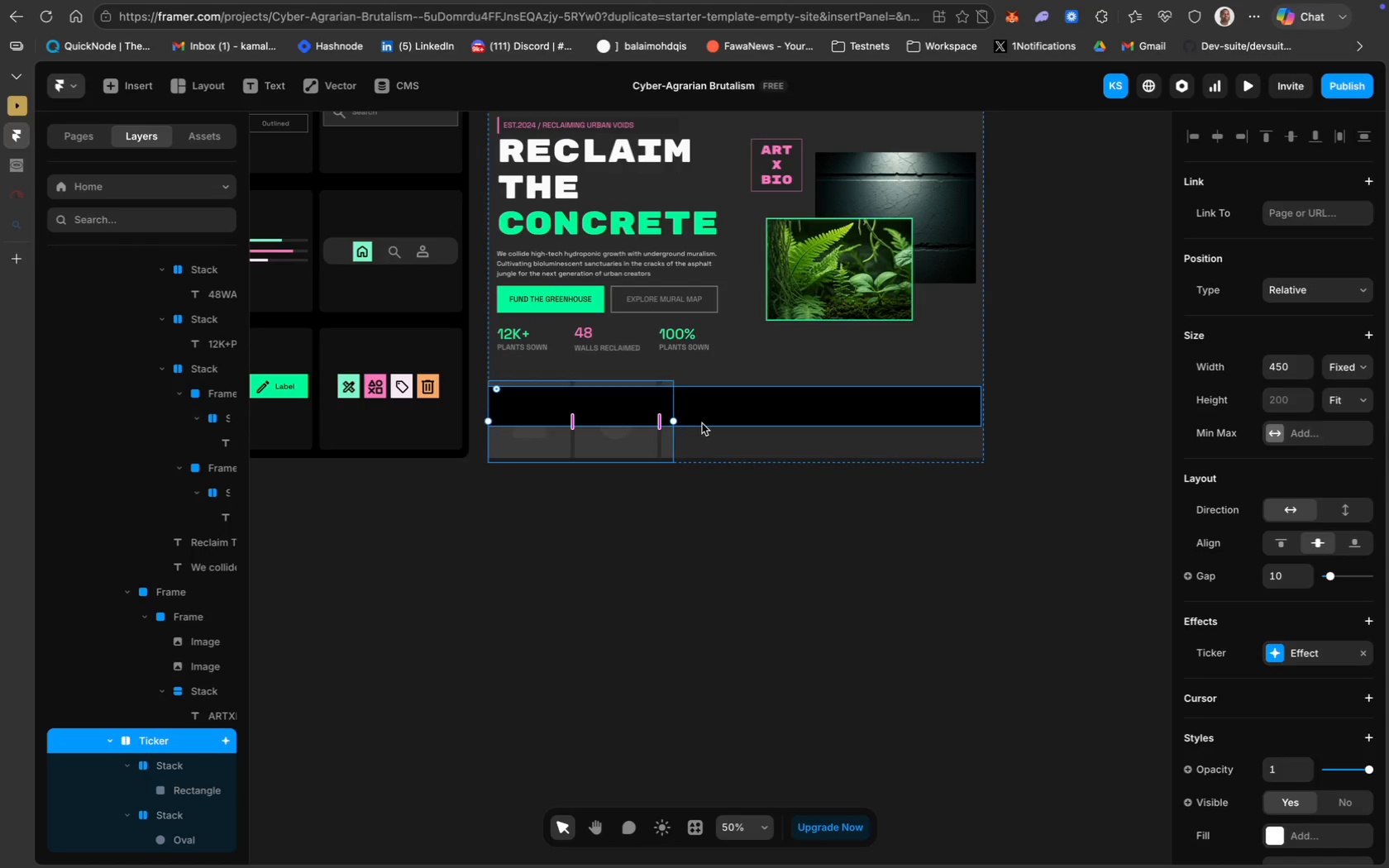 
key(Meta+CommandLeft)
 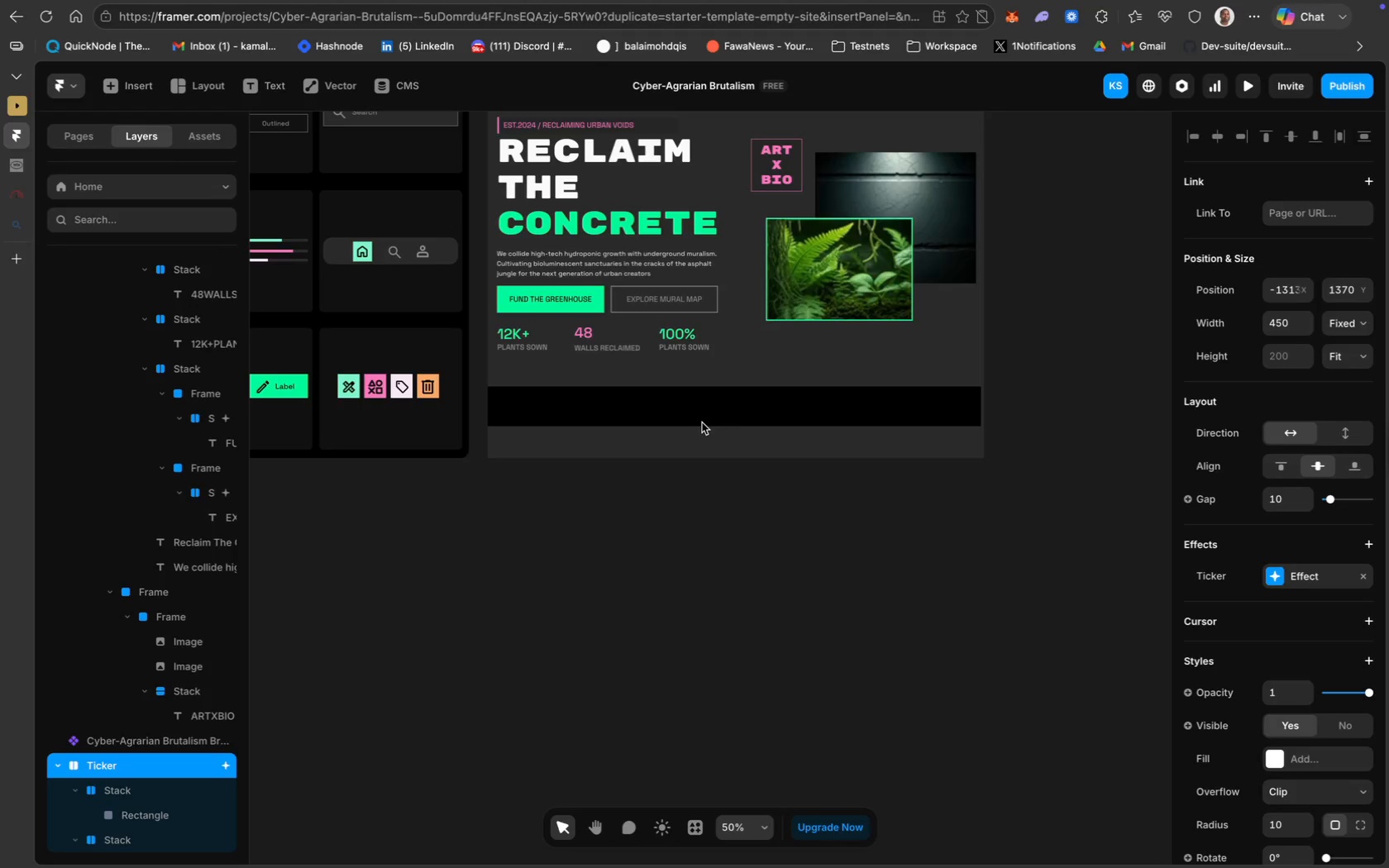 
key(Meta+Z)
 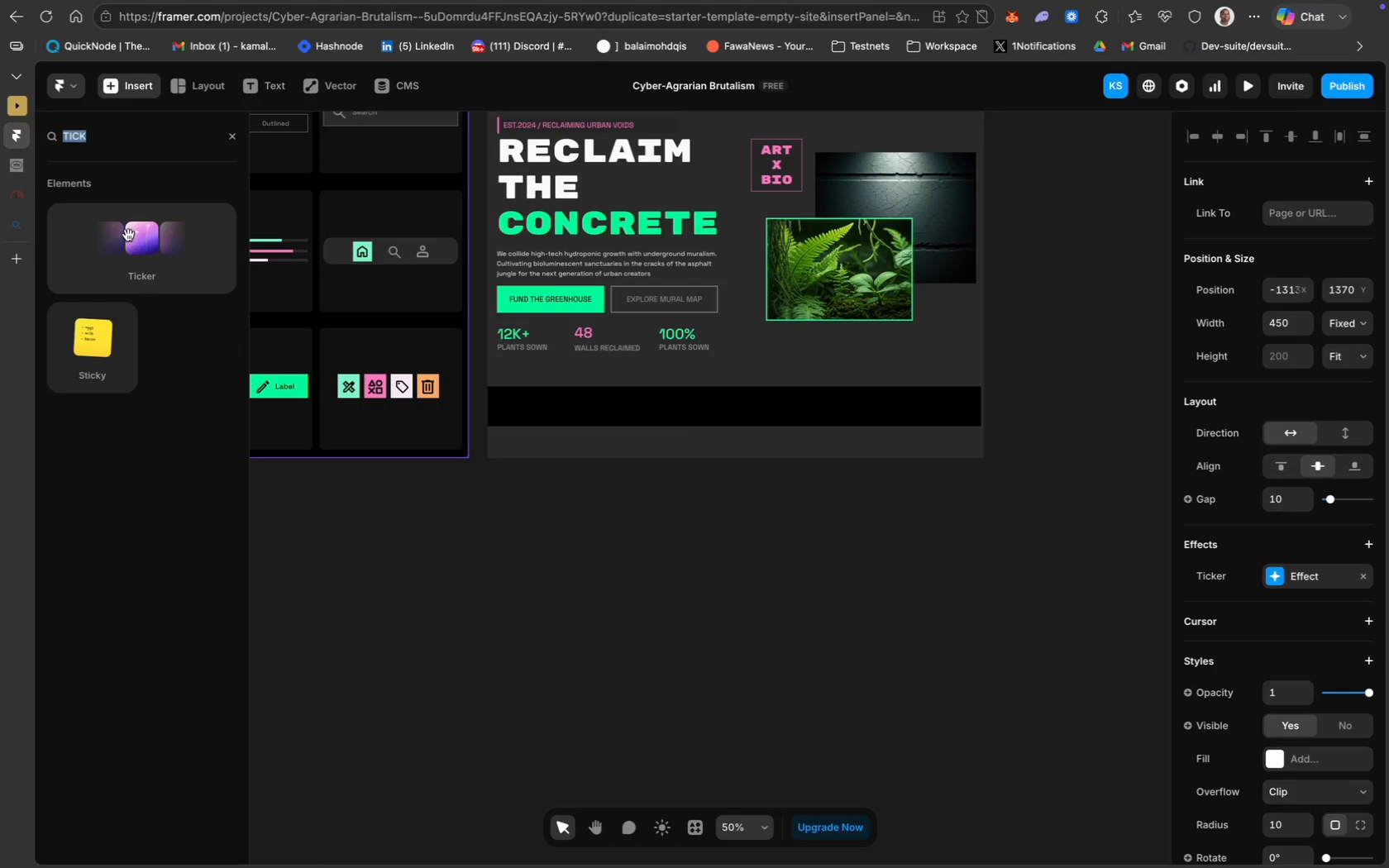 
left_click_drag(start_coordinate=[140, 251], to_coordinate=[580, 417])
 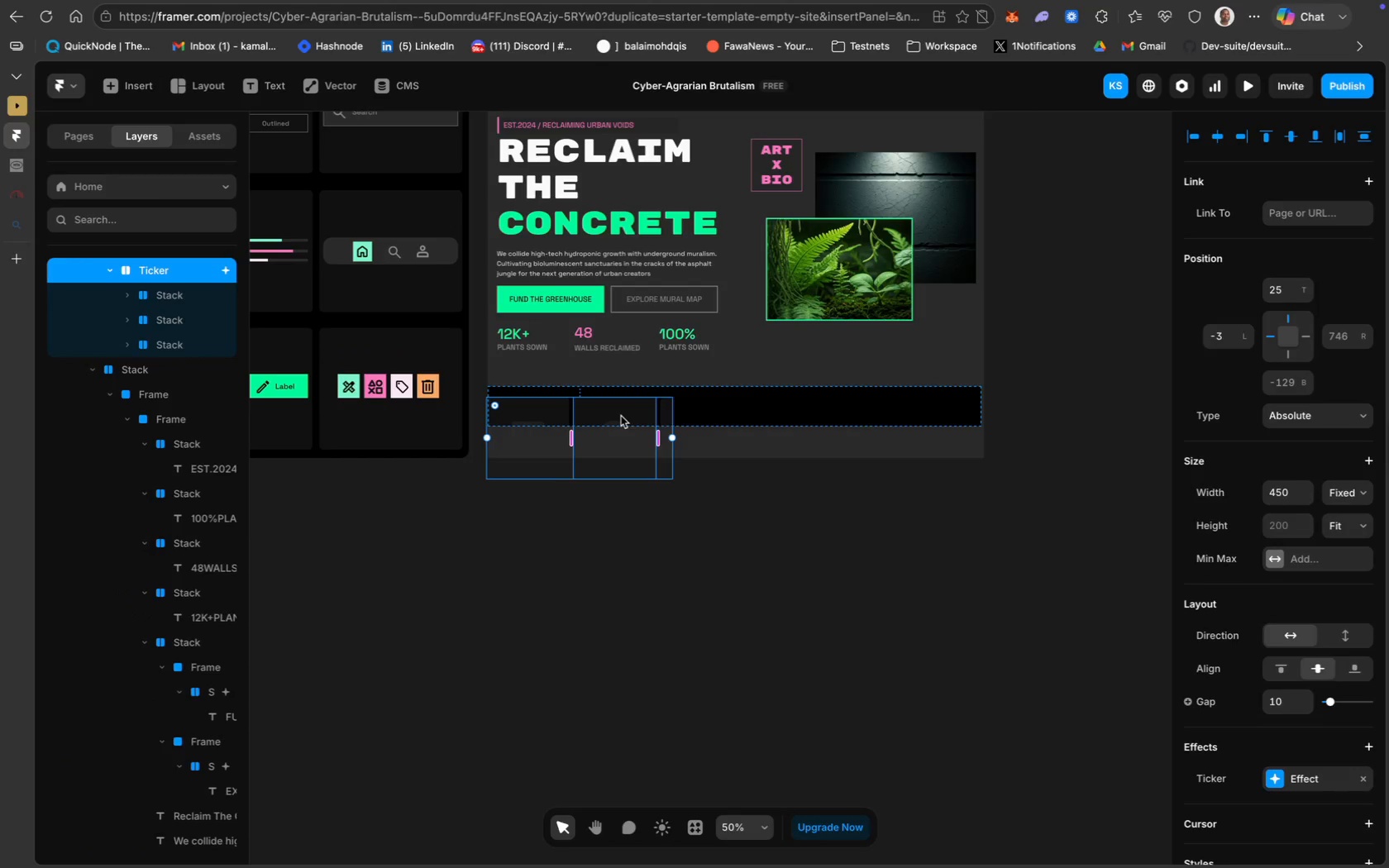 
key(Backspace)
 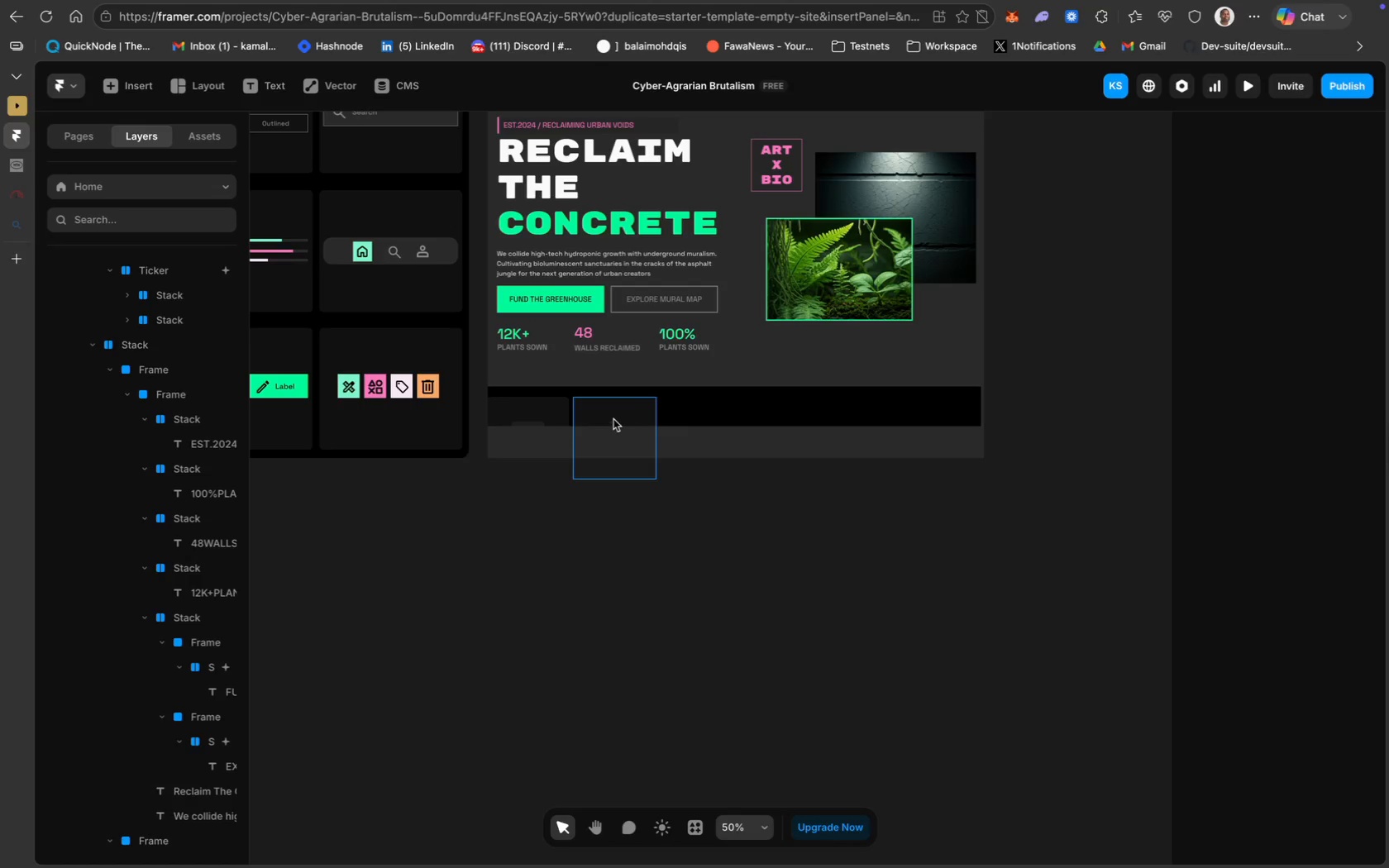 
left_click([609, 418])
 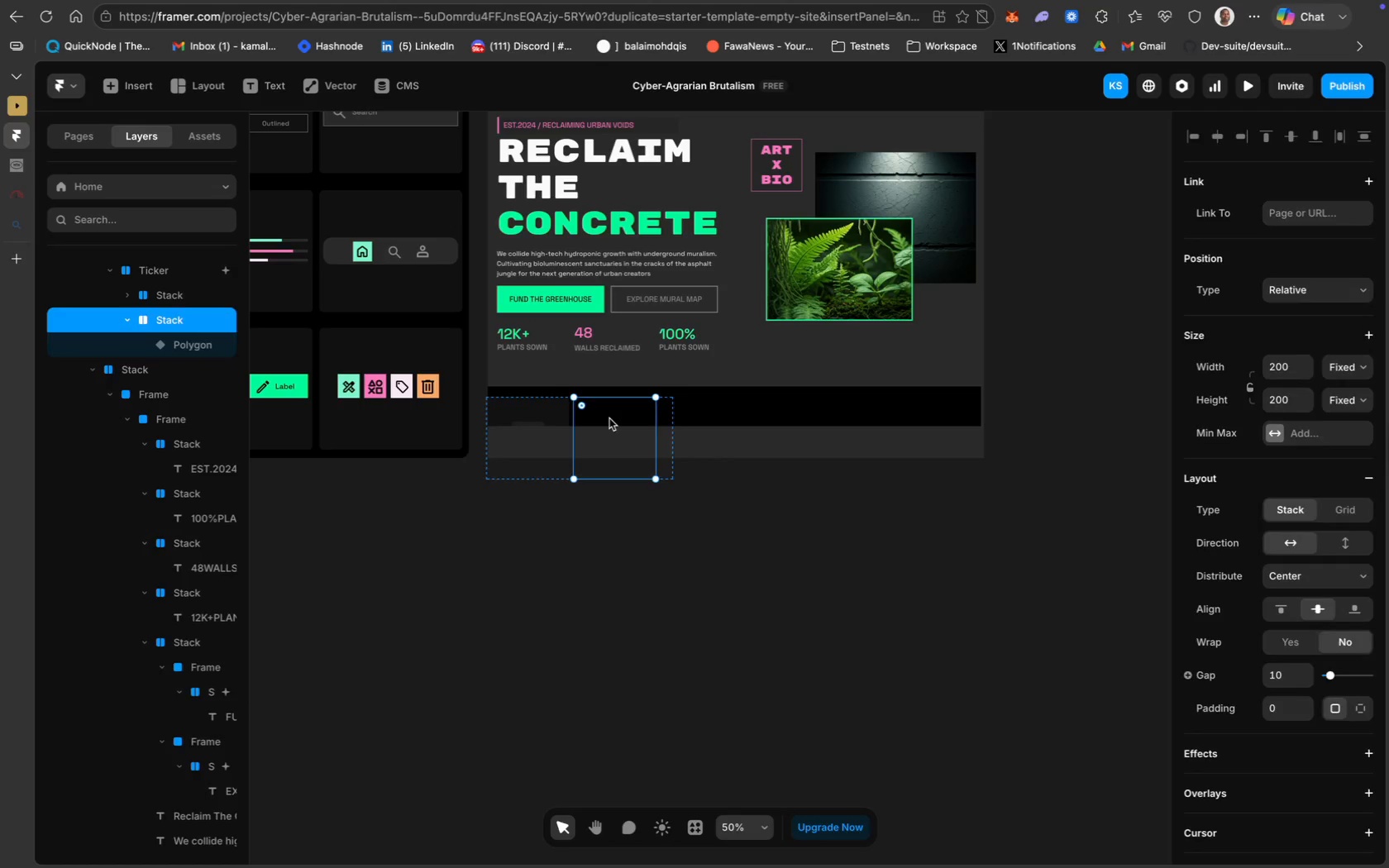 
key(Backspace)
 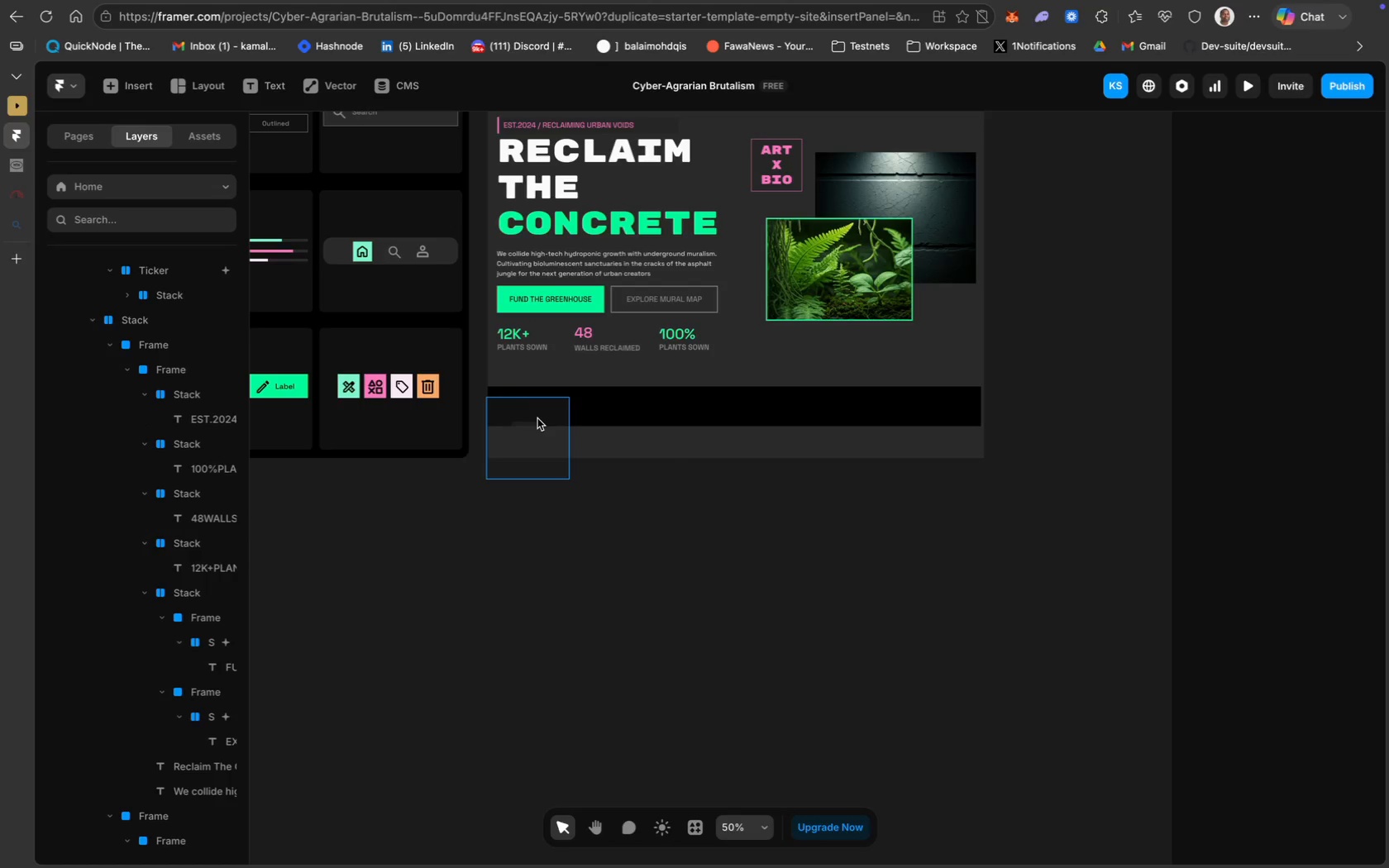 
left_click([537, 418])
 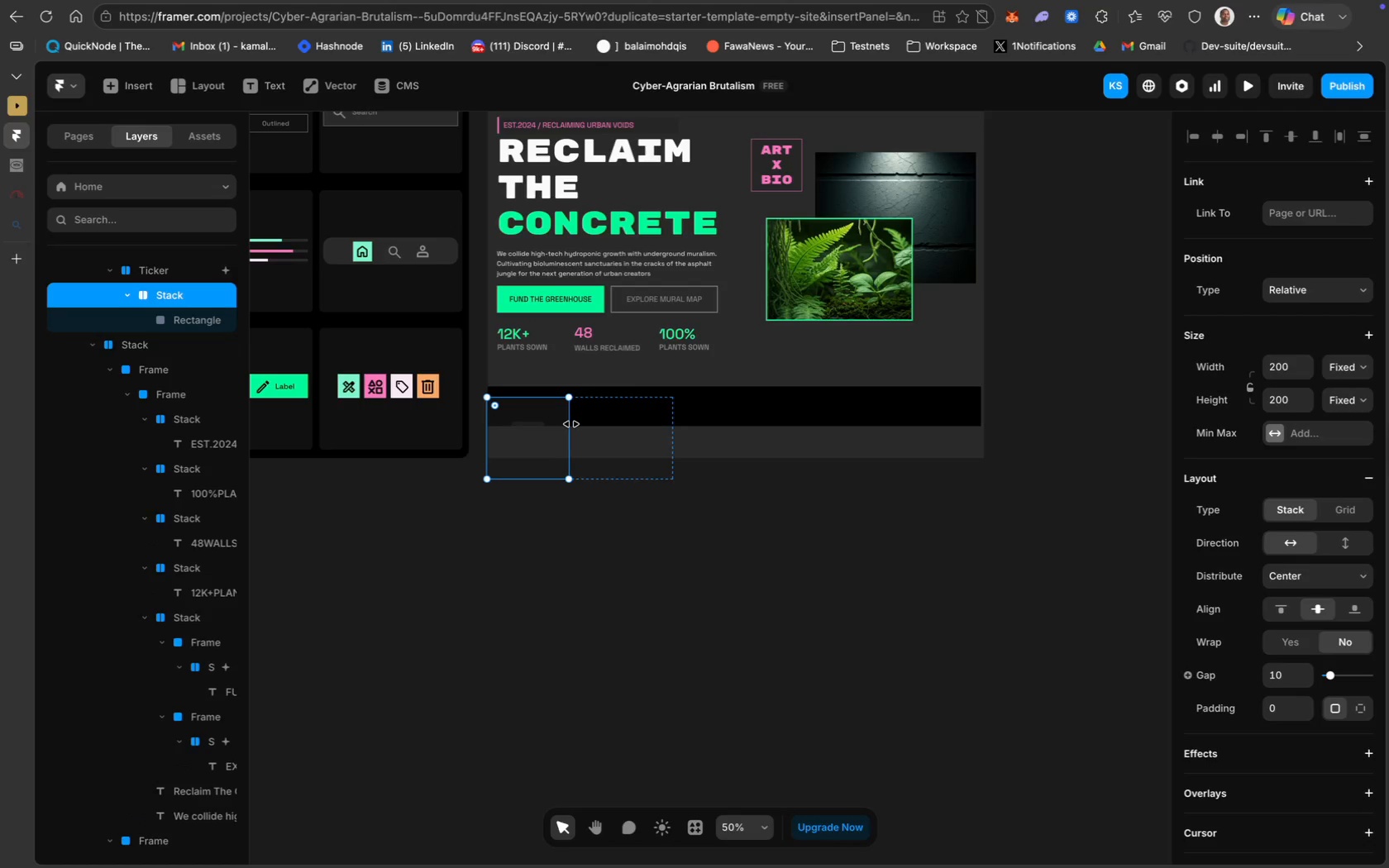 
left_click_drag(start_coordinate=[570, 424], to_coordinate=[984, 394])
 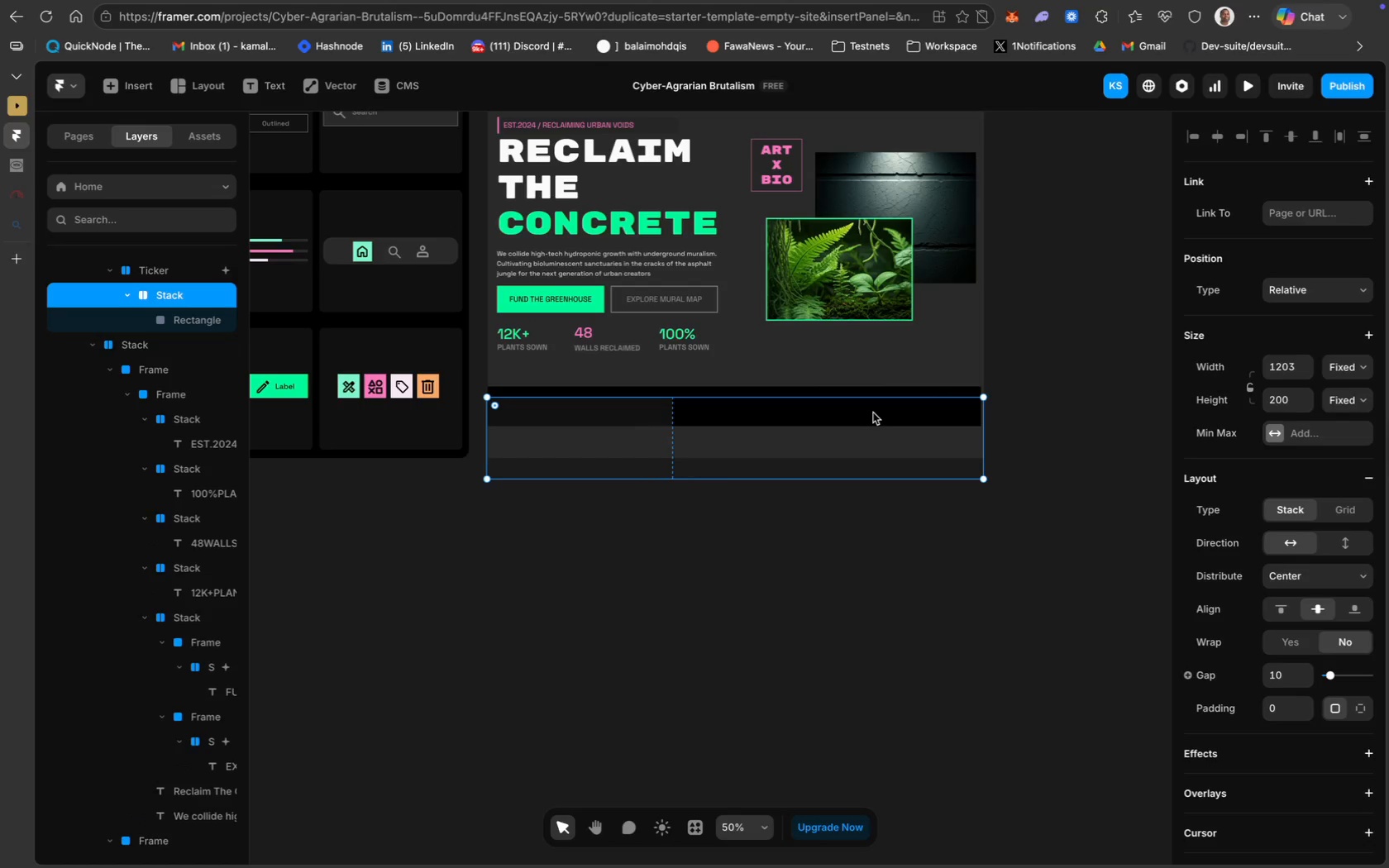 
left_click_drag(start_coordinate=[873, 413], to_coordinate=[873, 405])
 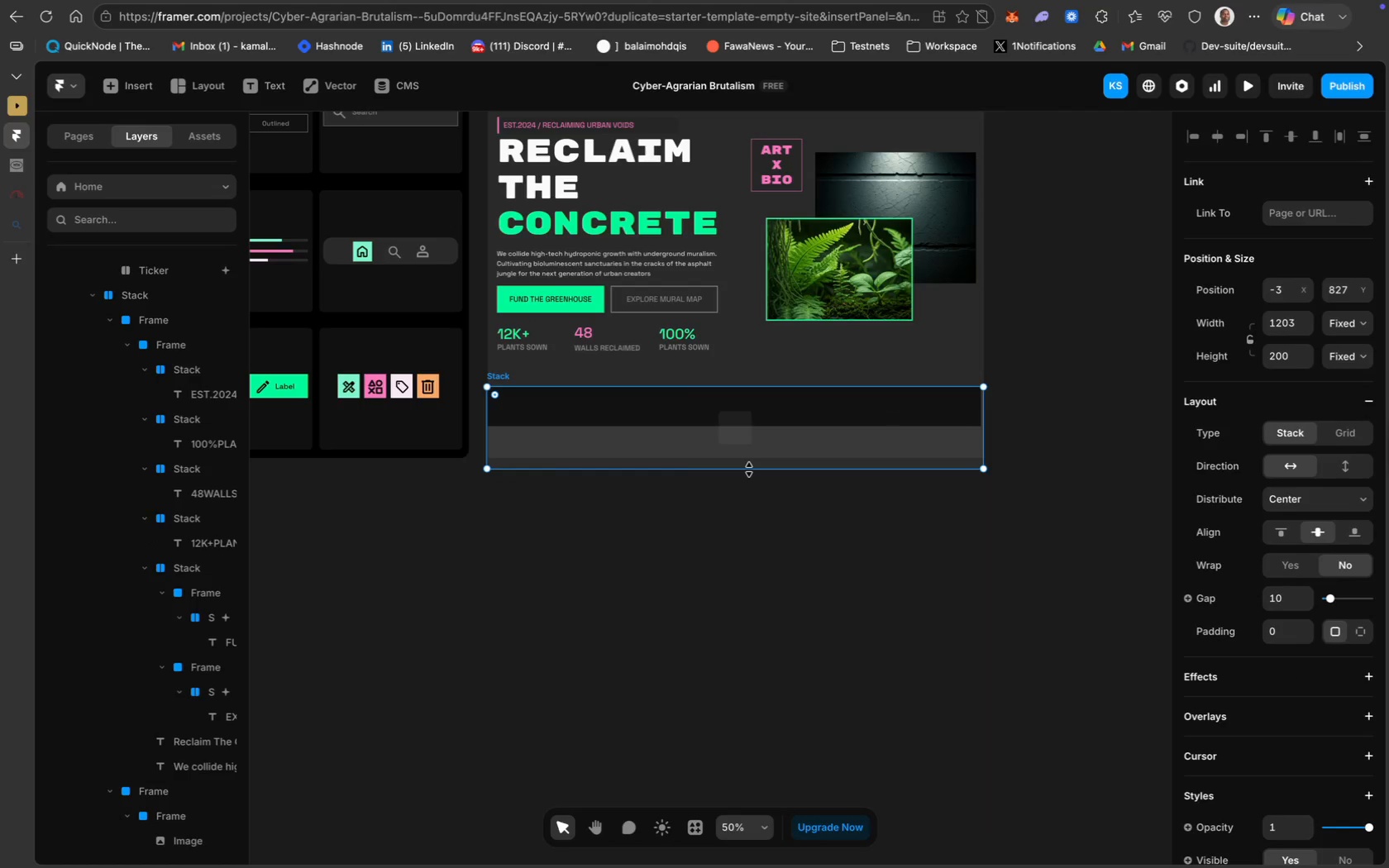 
left_click_drag(start_coordinate=[748, 468], to_coordinate=[747, 426])
 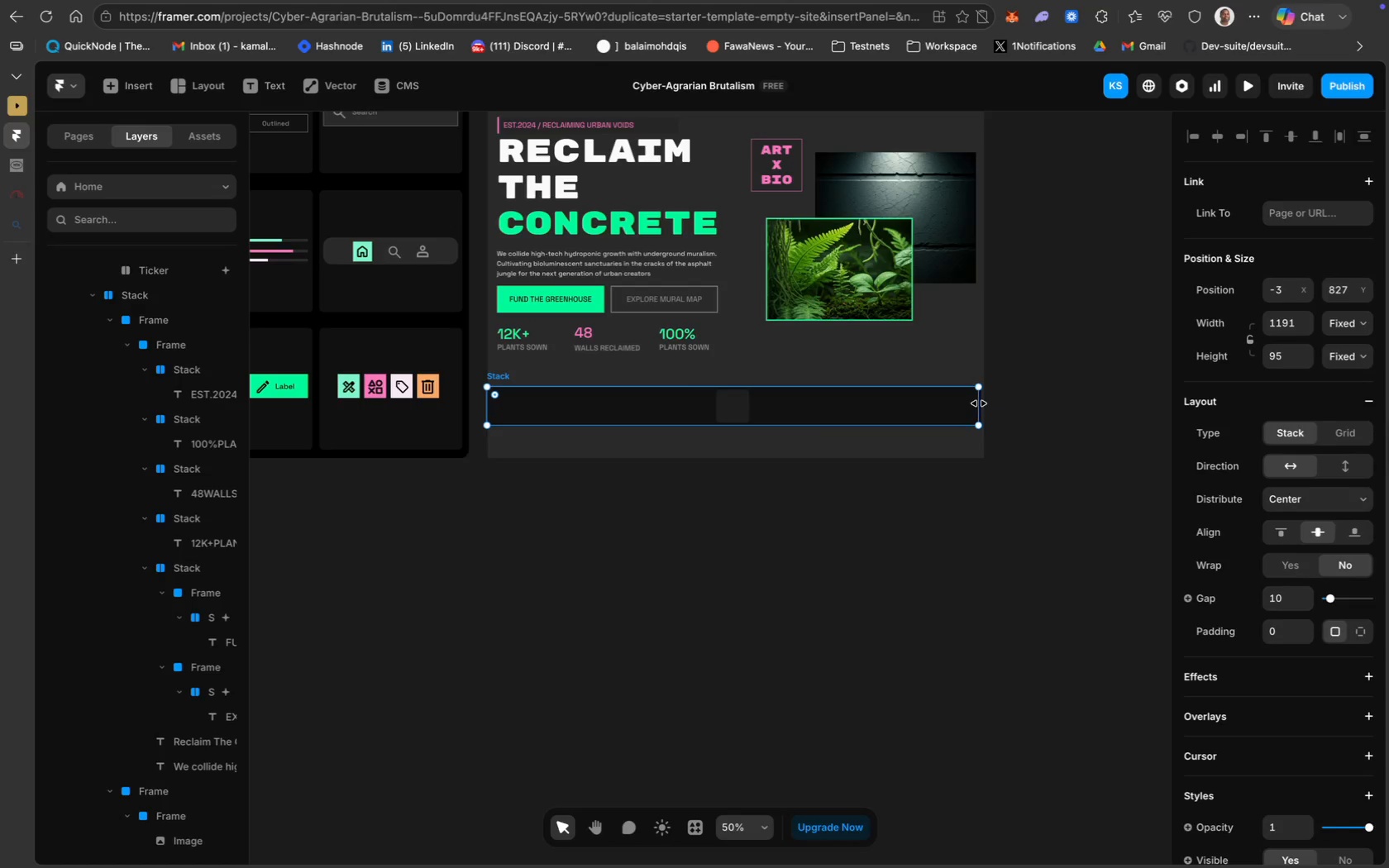 
left_click([952, 496])
 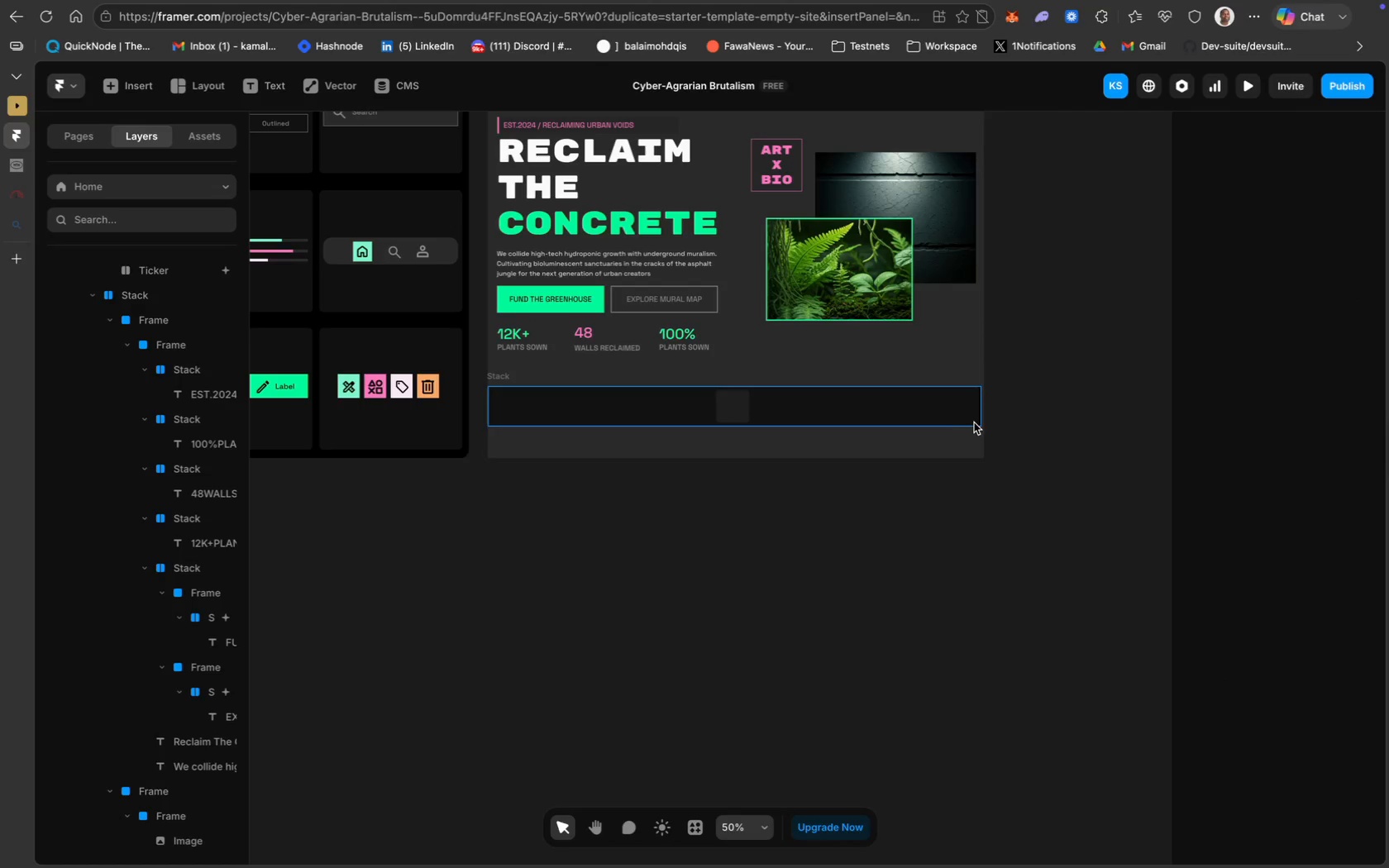 
left_click([980, 422])
 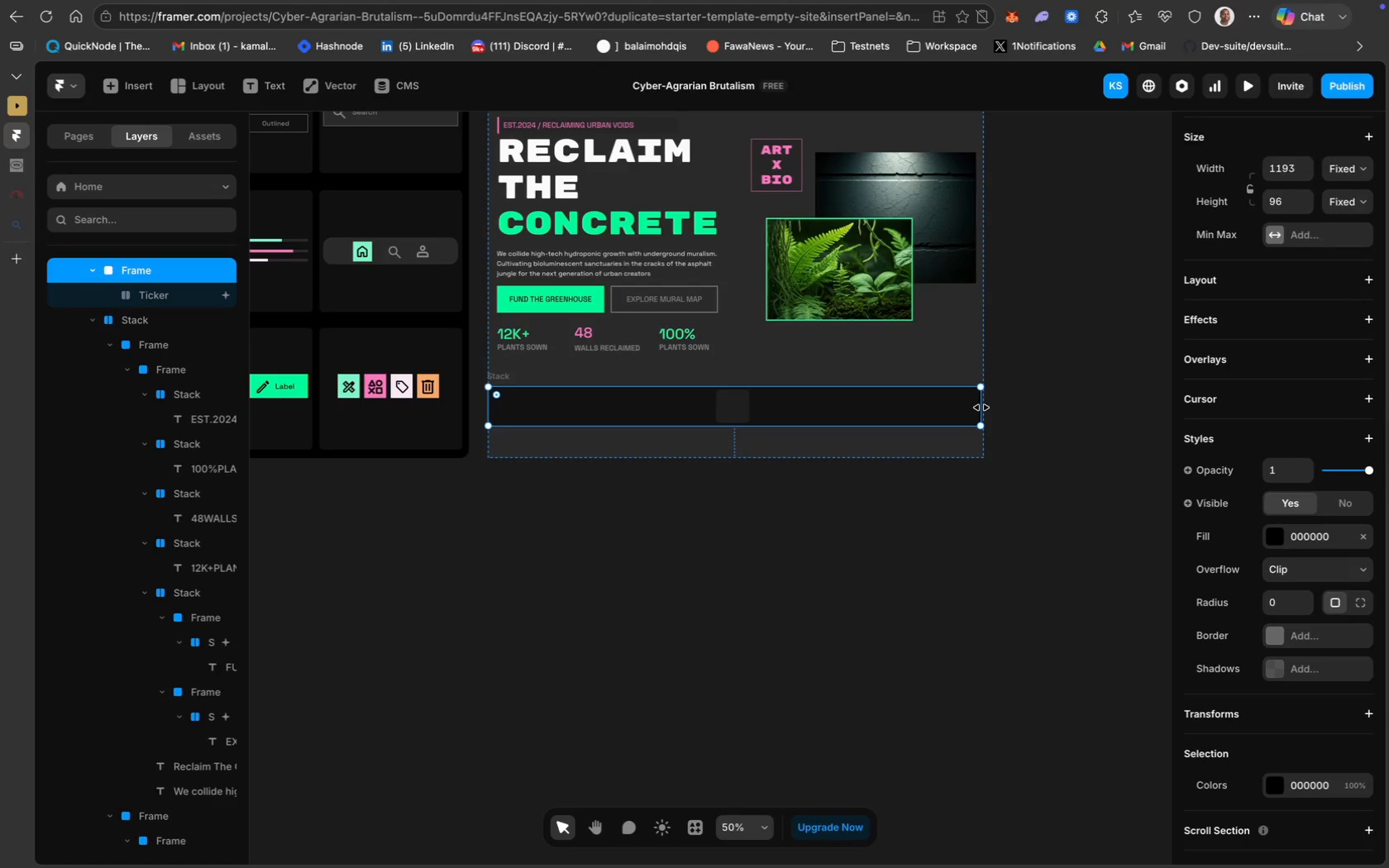 
left_click_drag(start_coordinate=[981, 408], to_coordinate=[986, 408])
 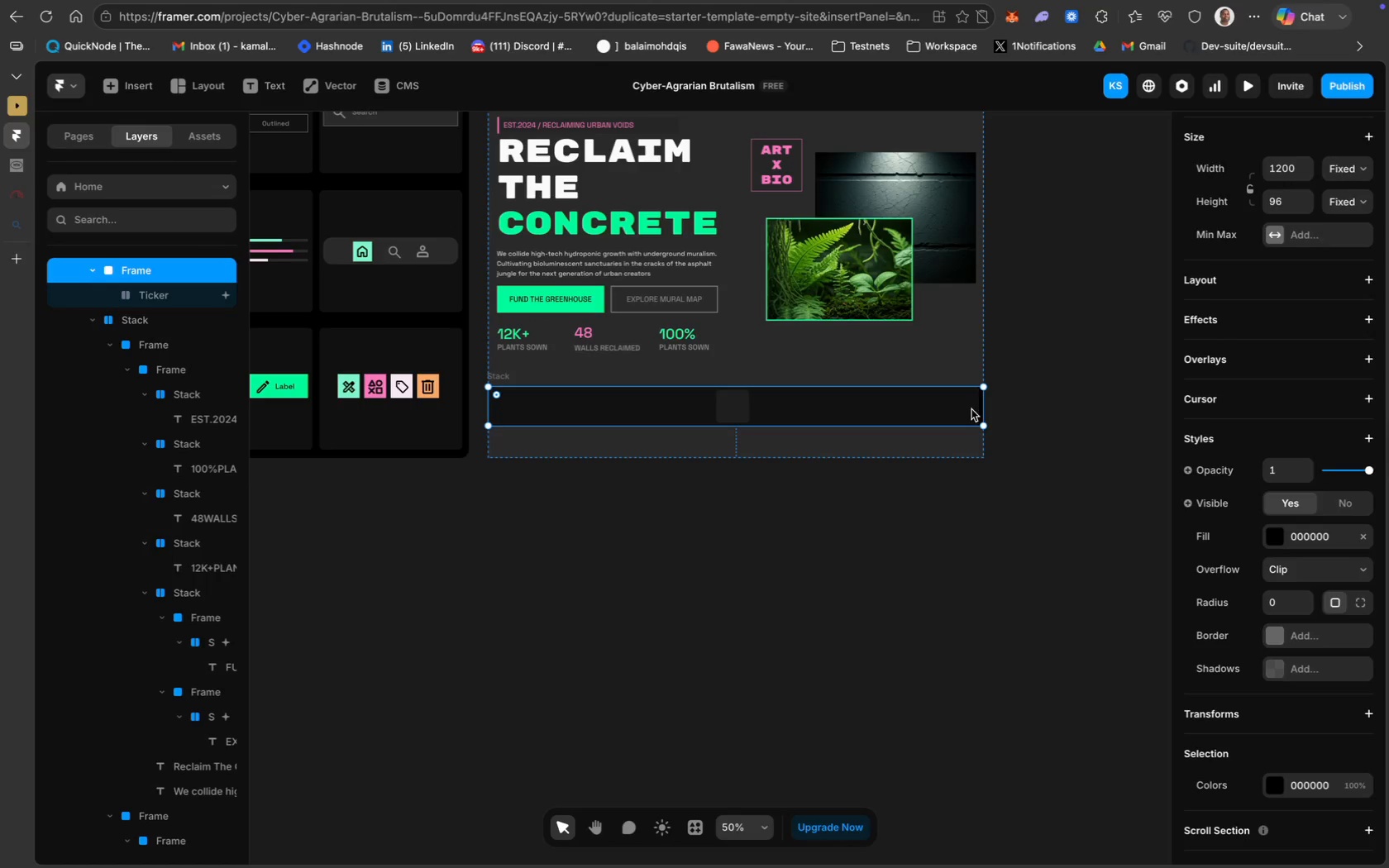 
left_click([1036, 422])
 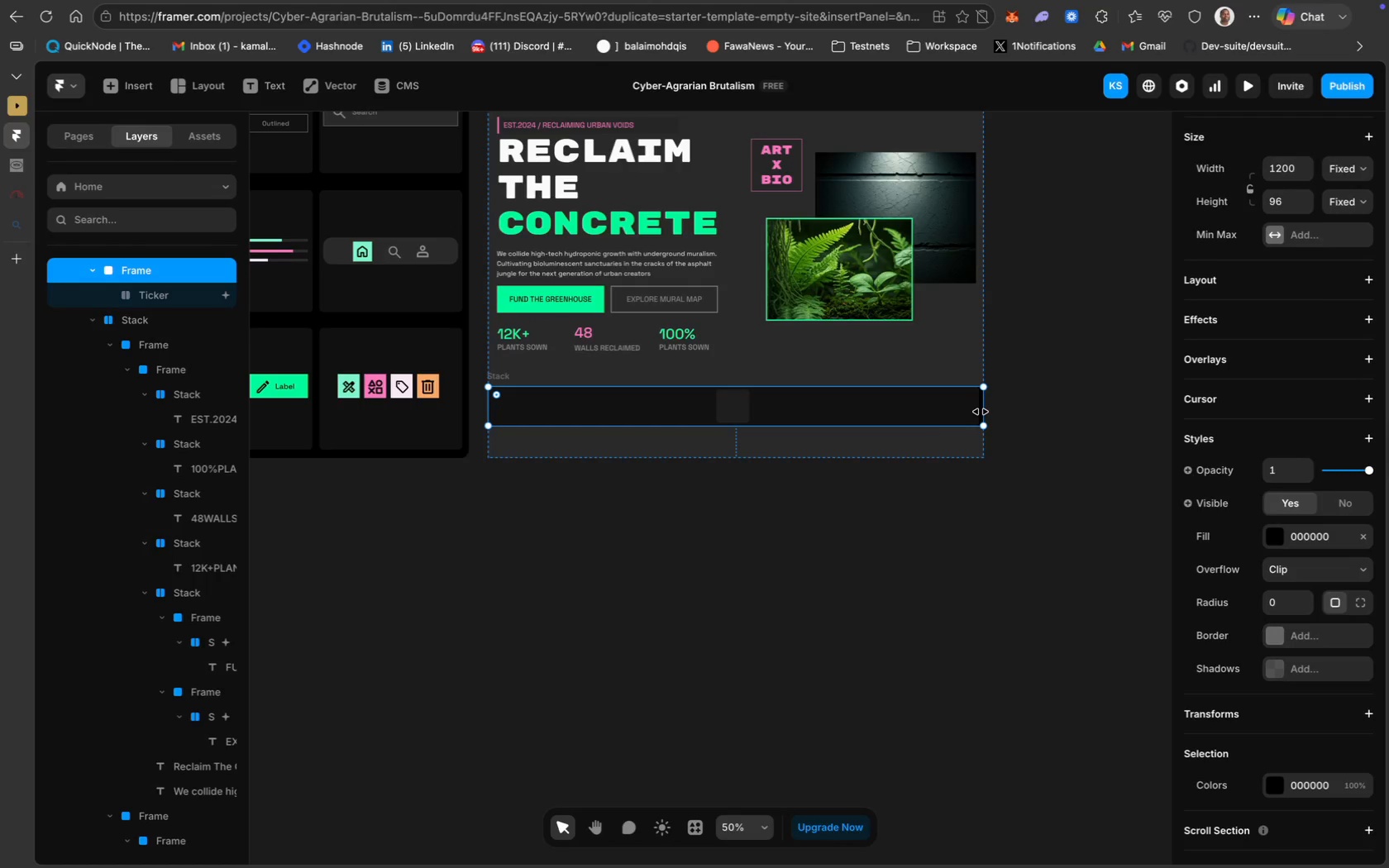 
left_click_drag(start_coordinate=[979, 408], to_coordinate=[984, 408])
 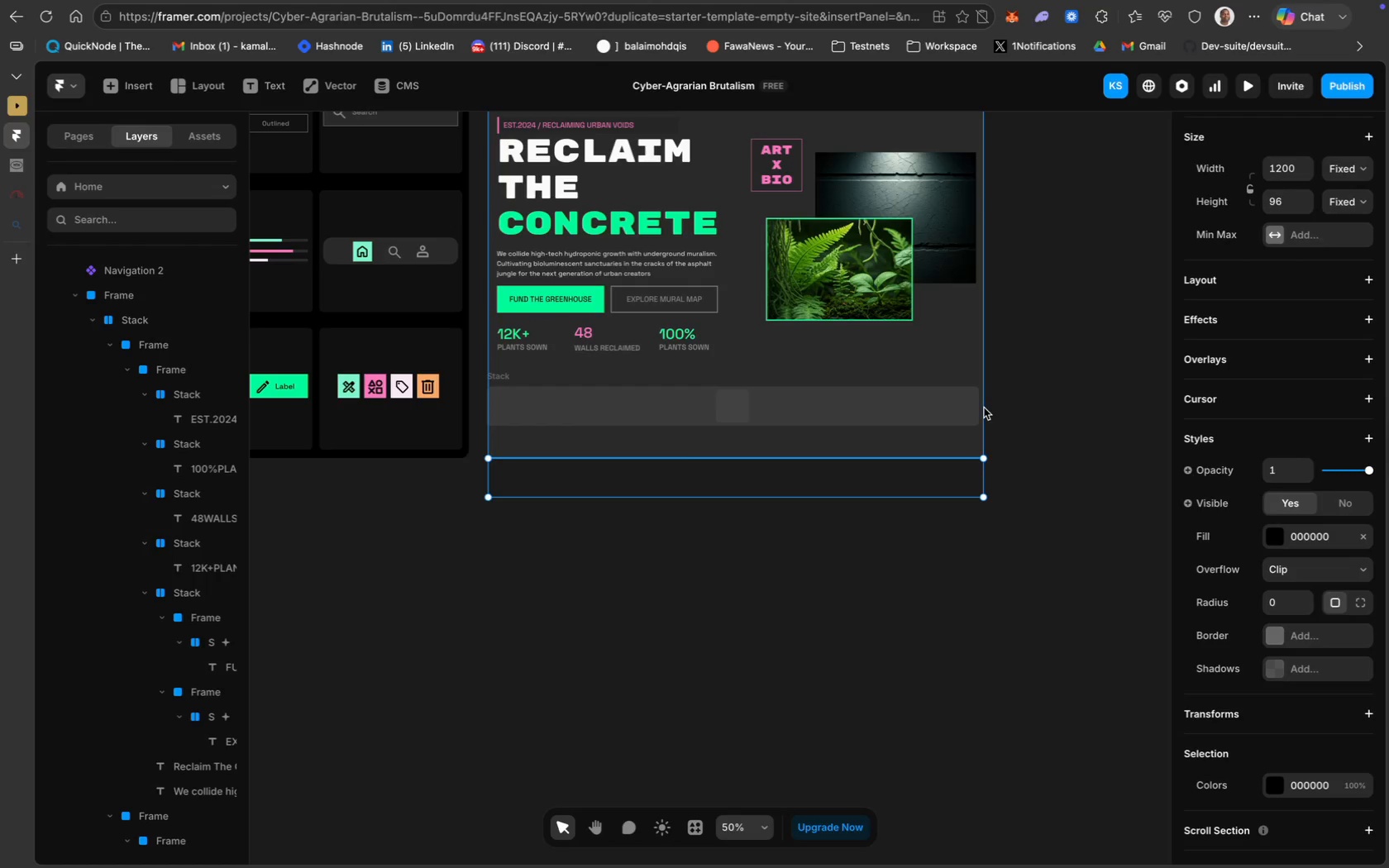 
key(Meta+Z)
 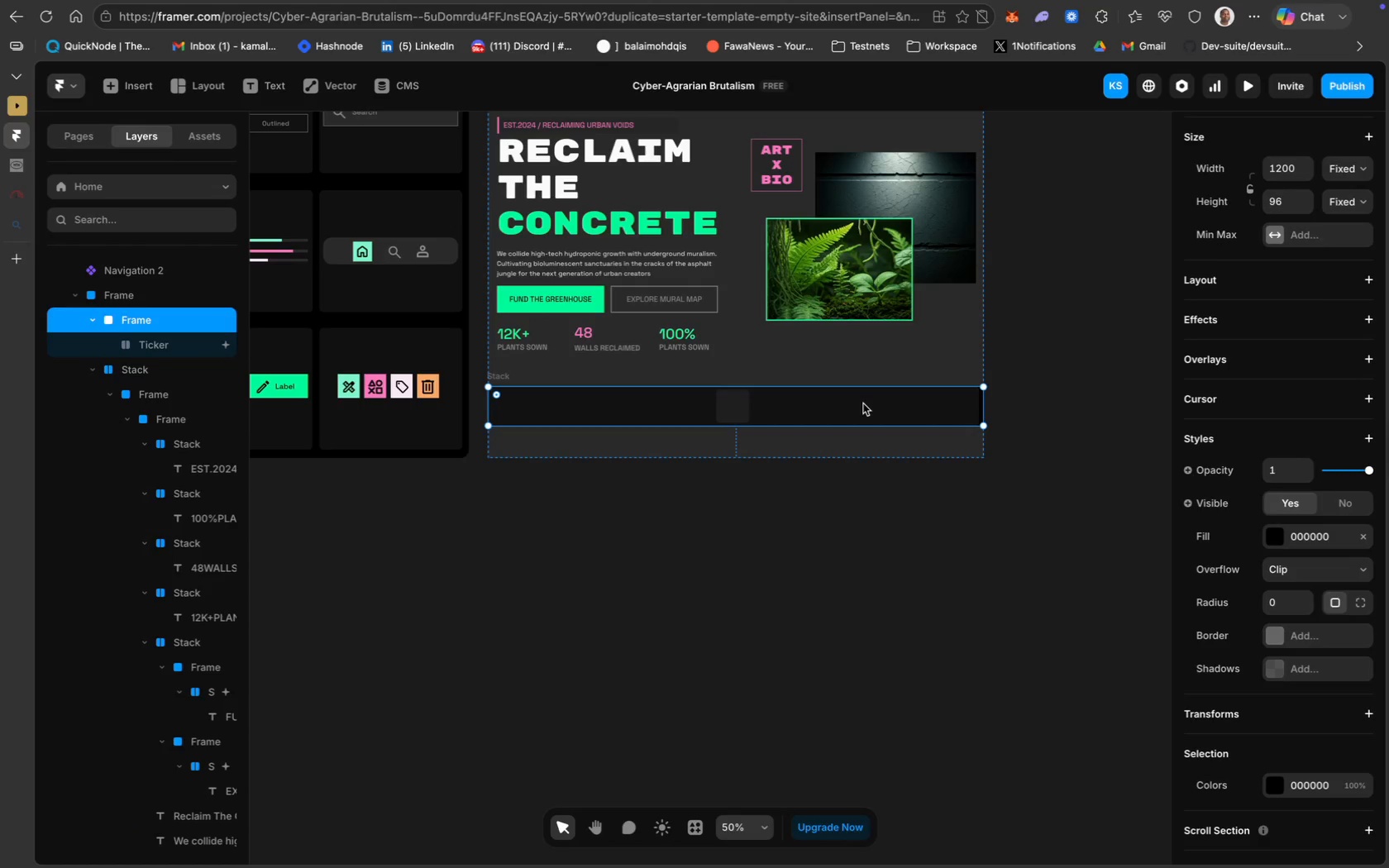 
left_click([869, 403])
 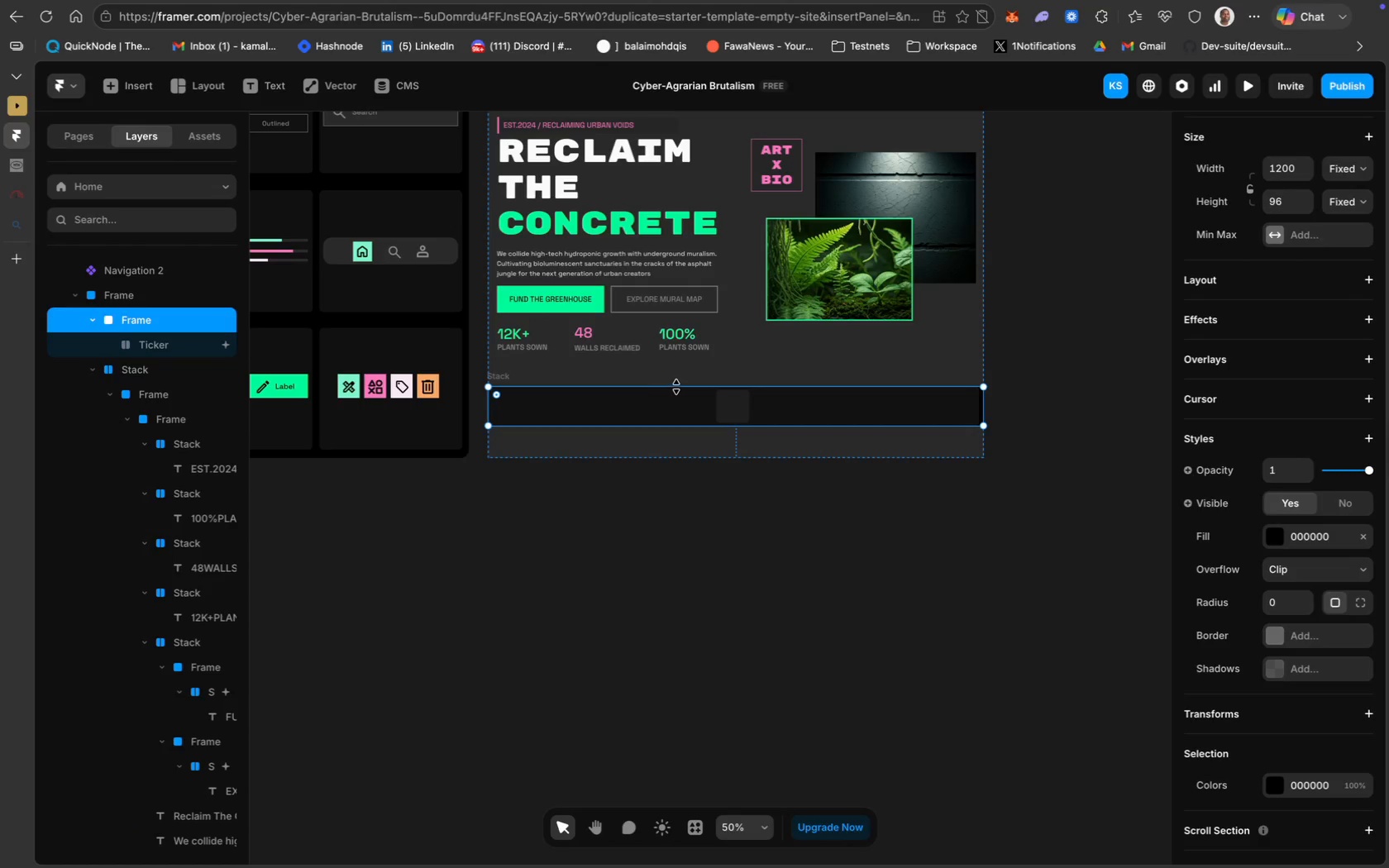 
left_click([735, 417])
 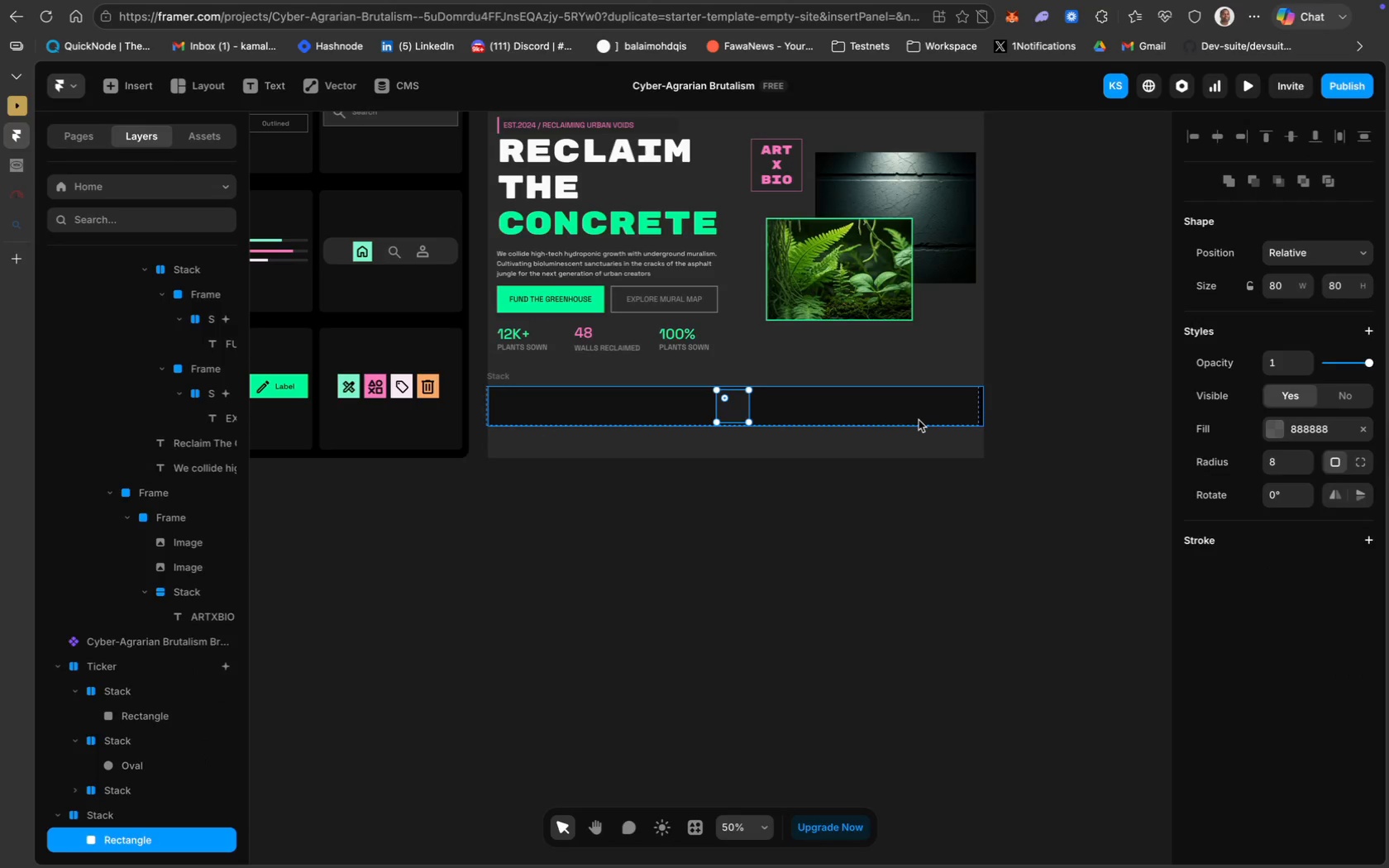 
left_click([925, 417])
 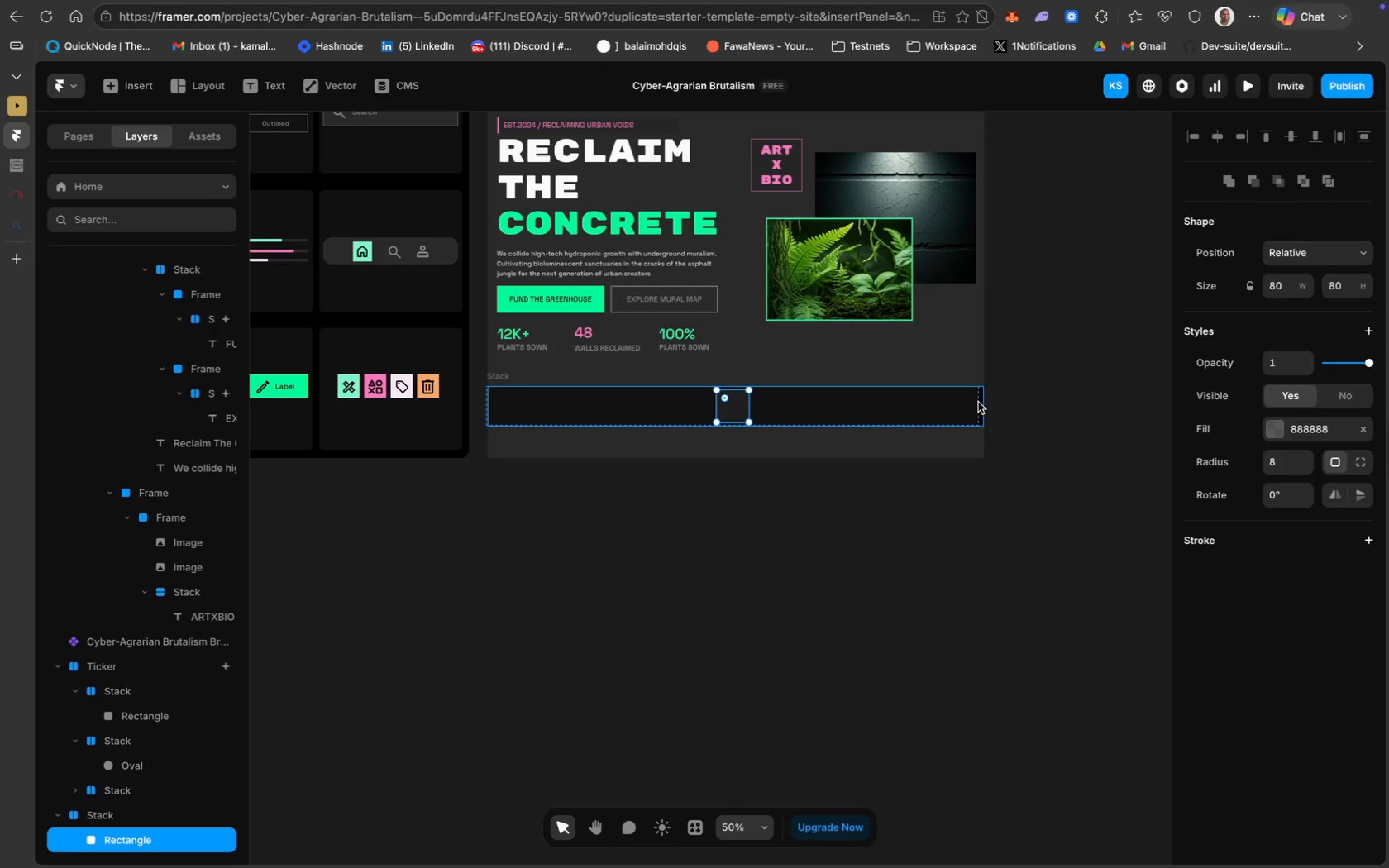 
left_click_drag(start_coordinate=[959, 404], to_coordinate=[958, 435])
 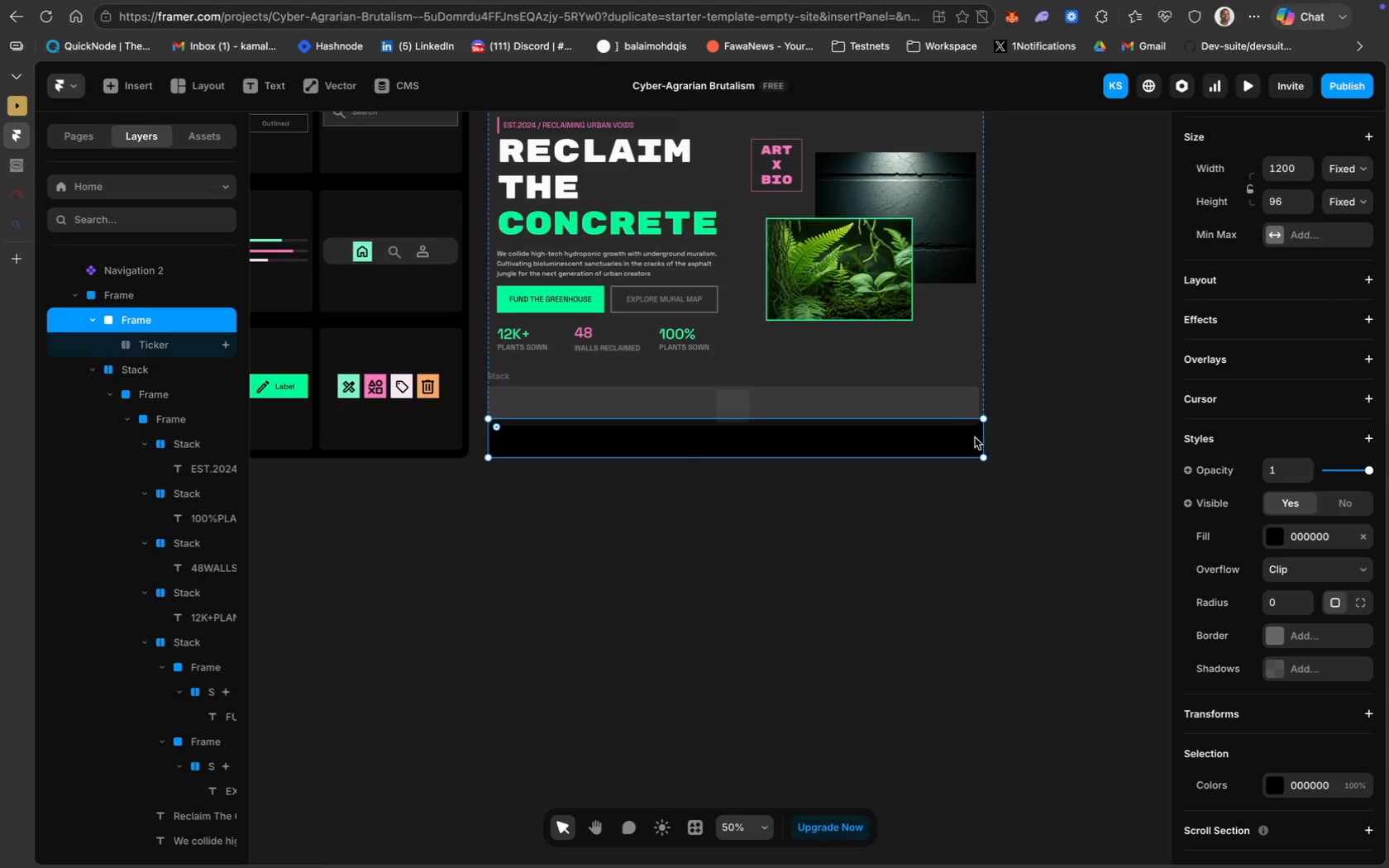 
left_click([922, 406])
 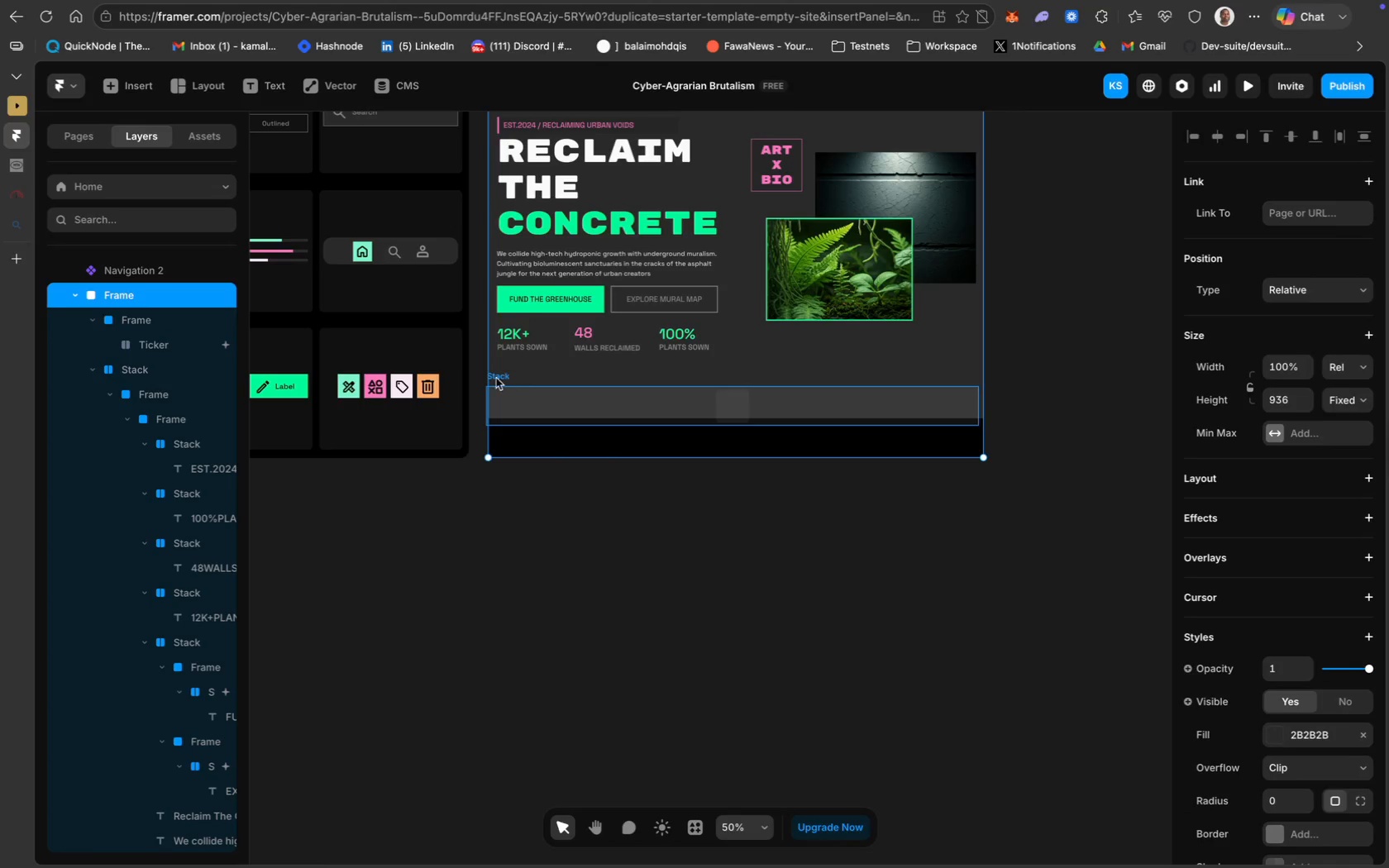 
left_click([497, 378])
 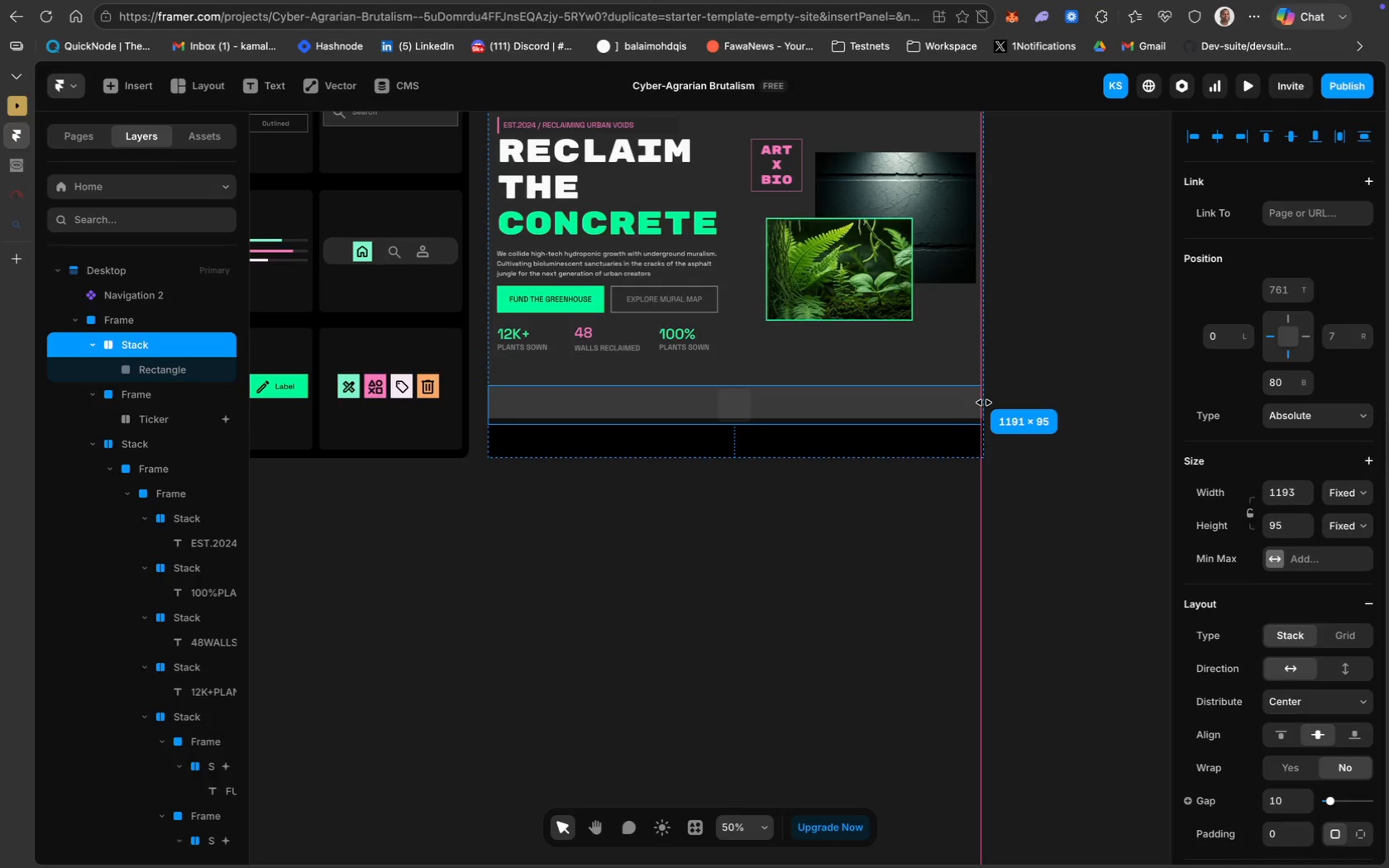 
wait(5.16)
 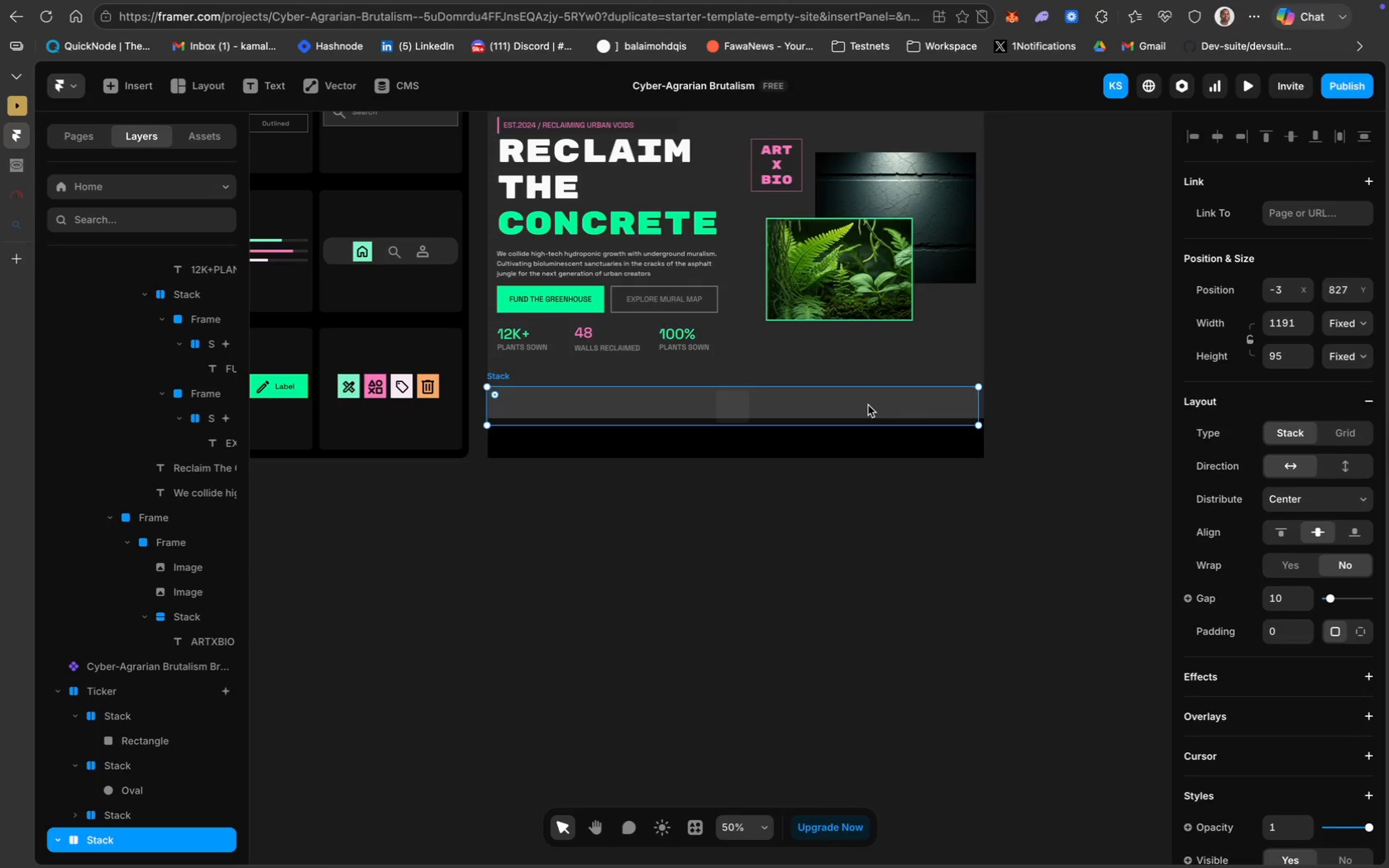 
left_click_drag(start_coordinate=[906, 432], to_coordinate=[905, 399])
 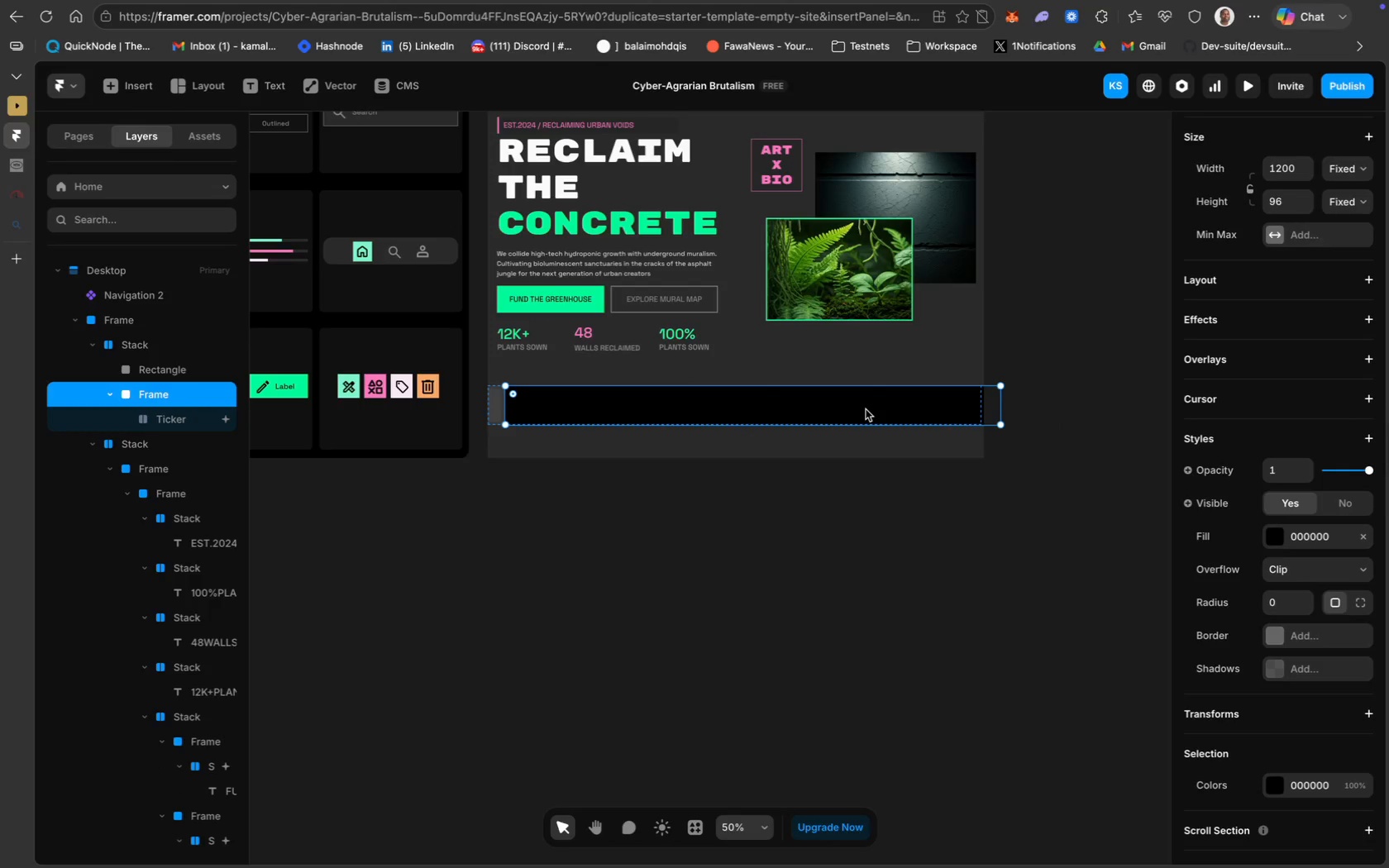 
key(Meta+Z)
 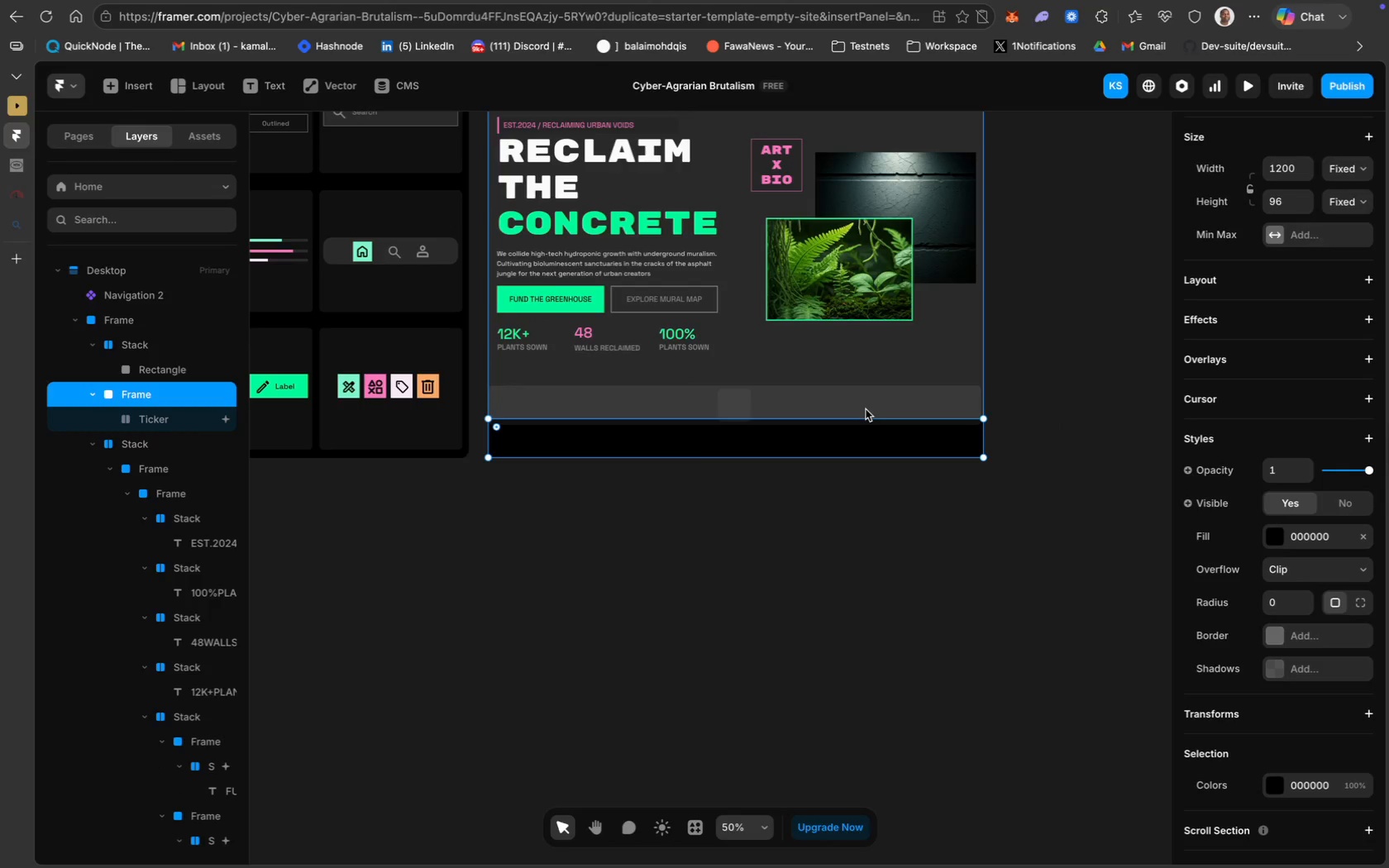 
key(Meta+Z)
 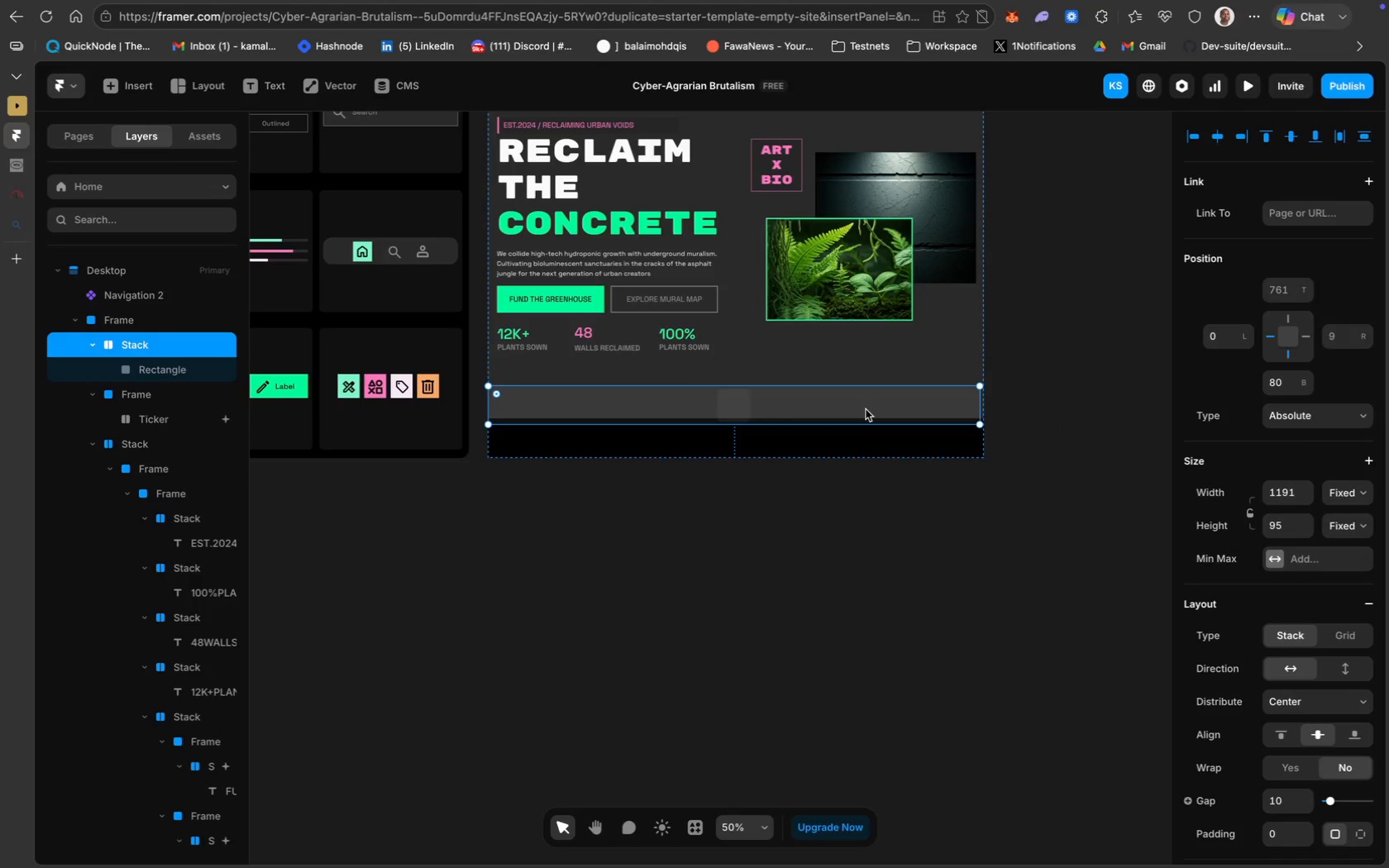 
key(Meta+Z)
 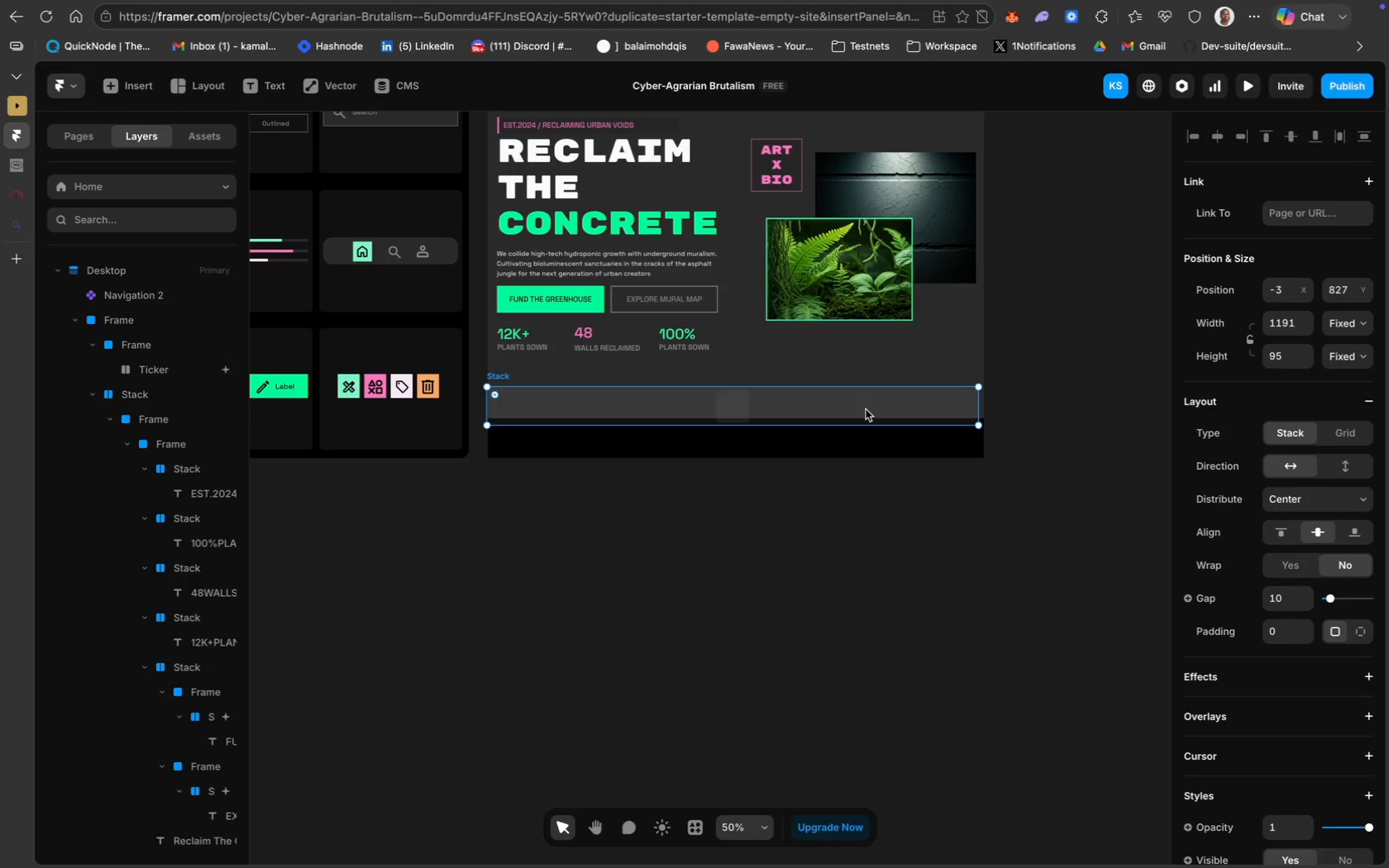 
key(Meta+Z)
 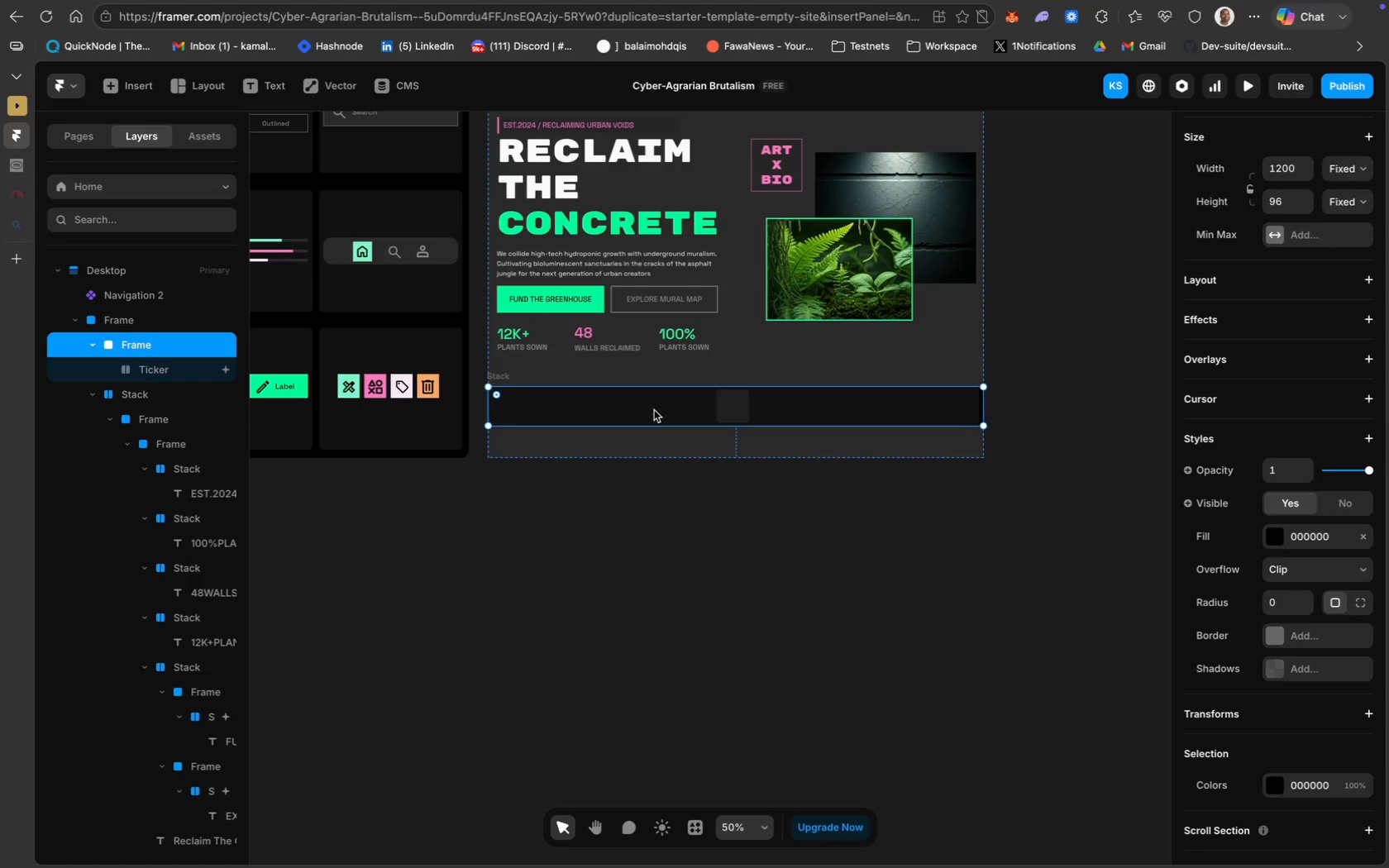 
left_click([675, 525])
 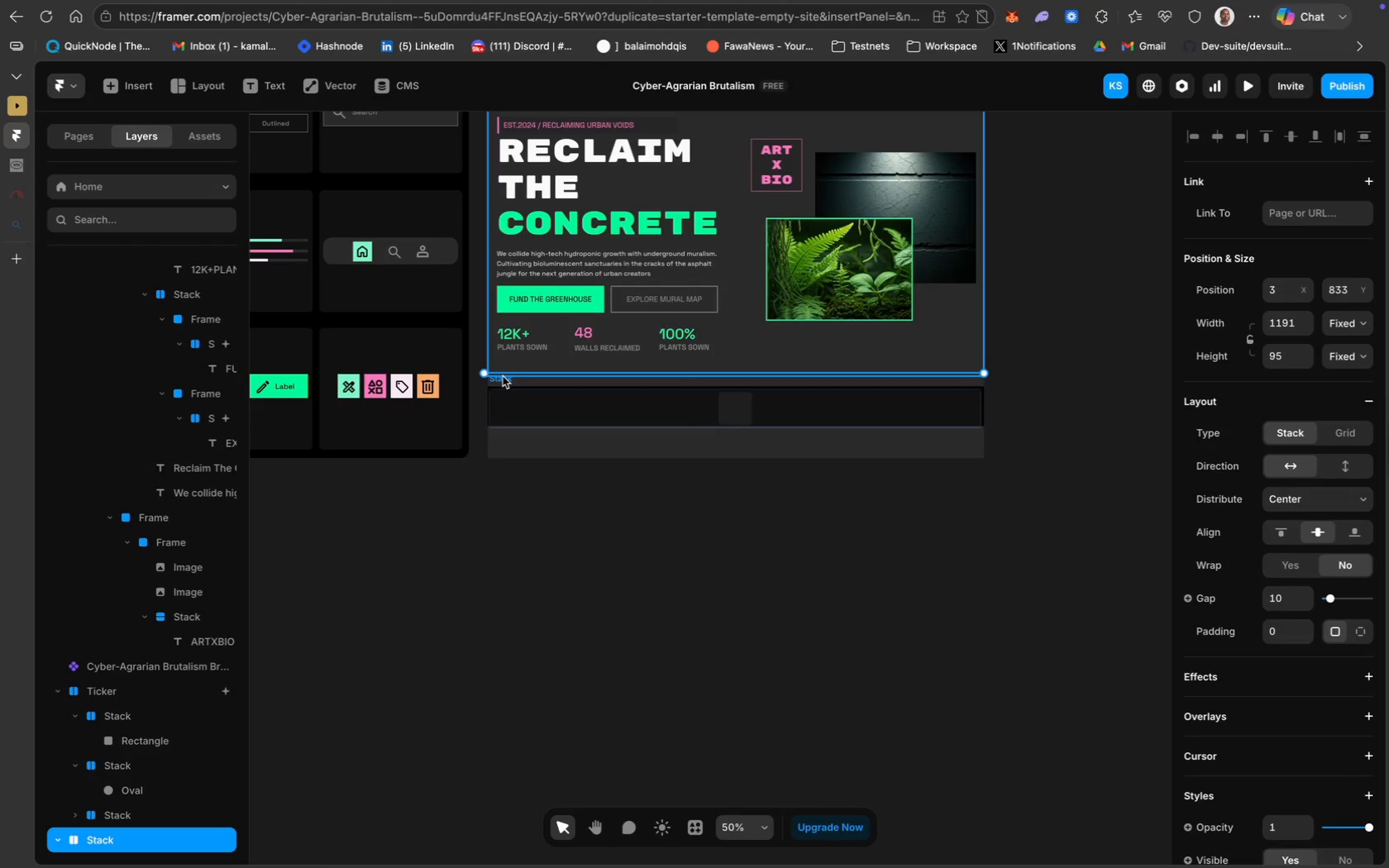 
wait(5.72)
 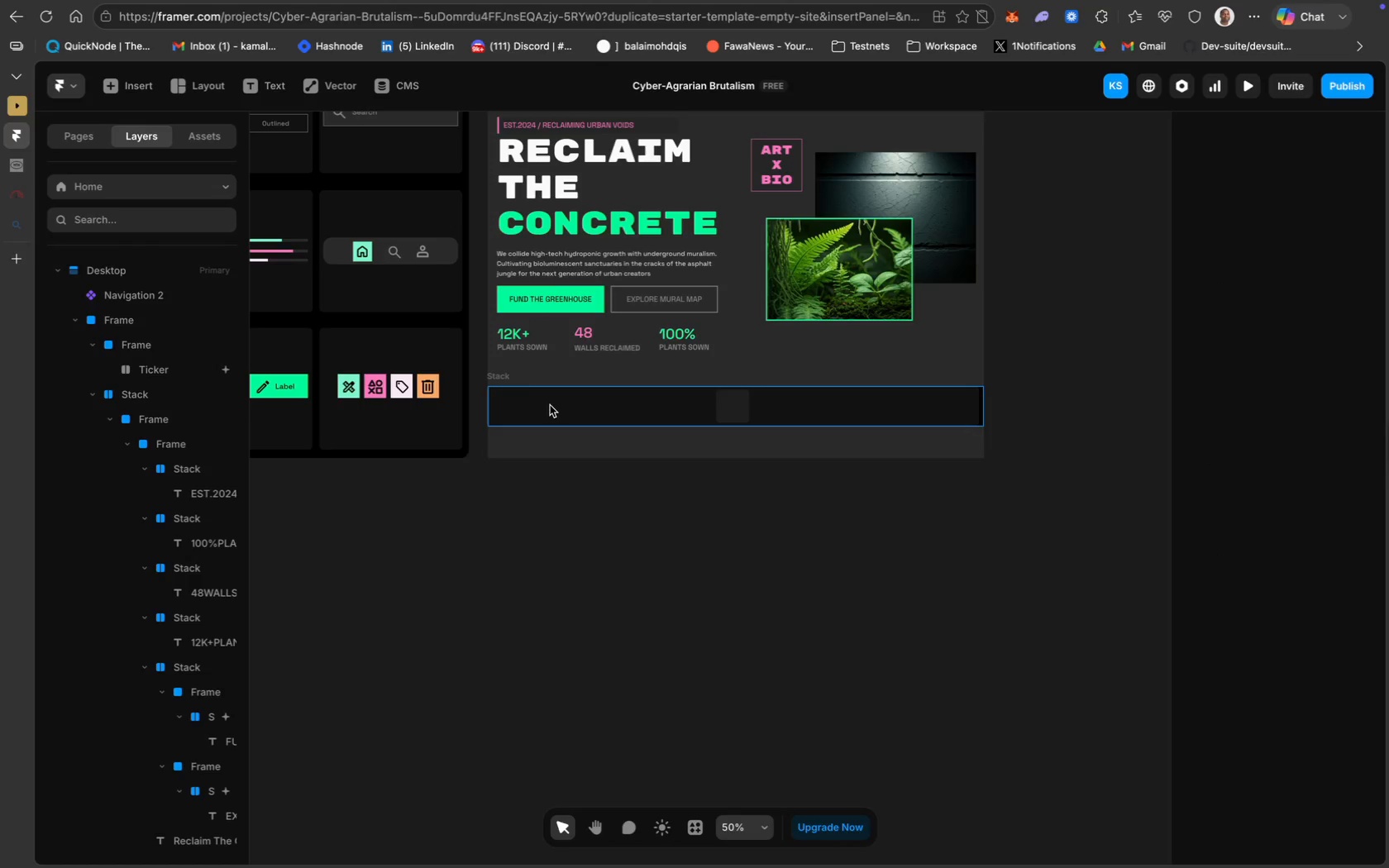 
hold_key(key=CommandLeft, duration=0.52)
 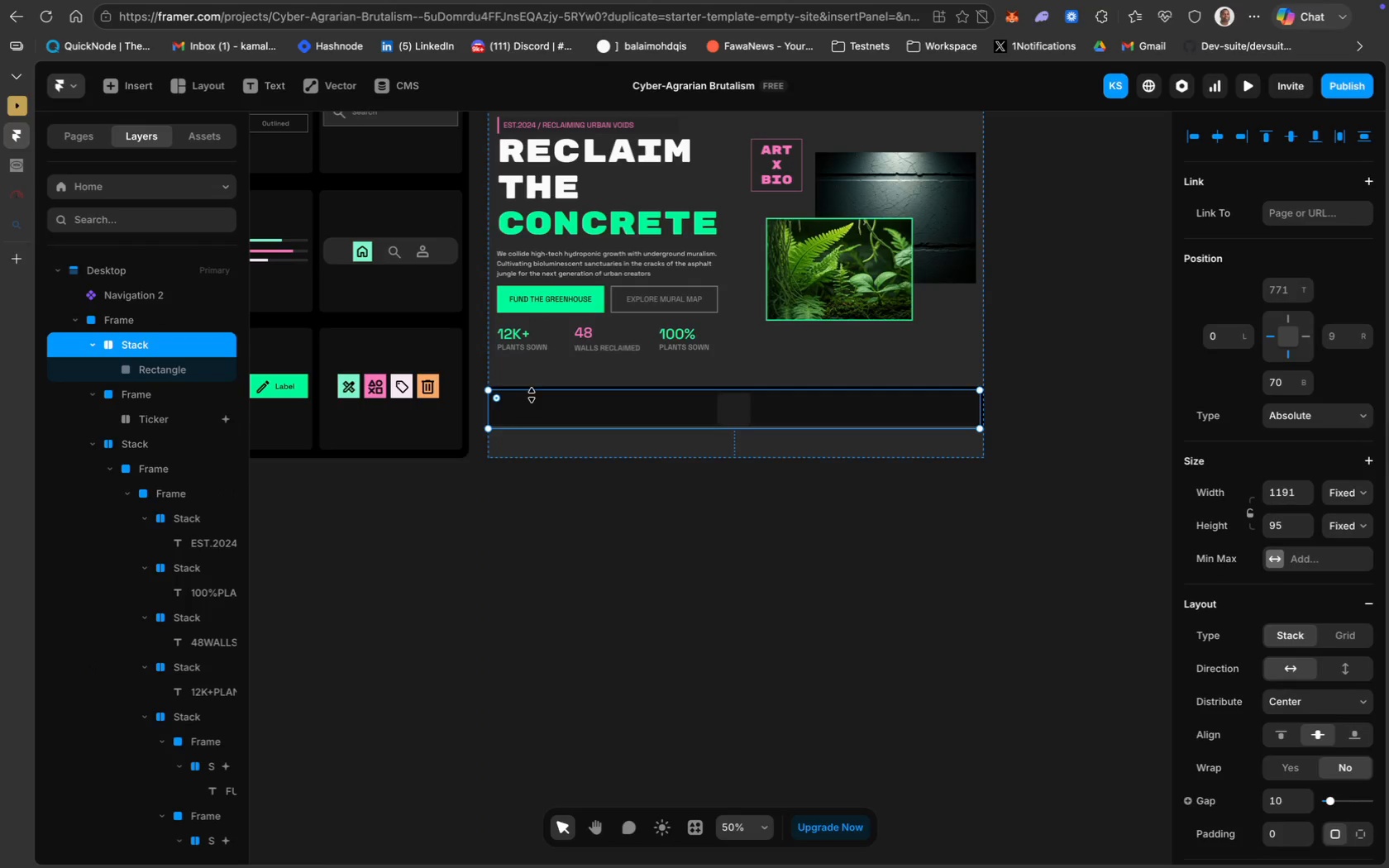 
key(Meta+CommandLeft)
 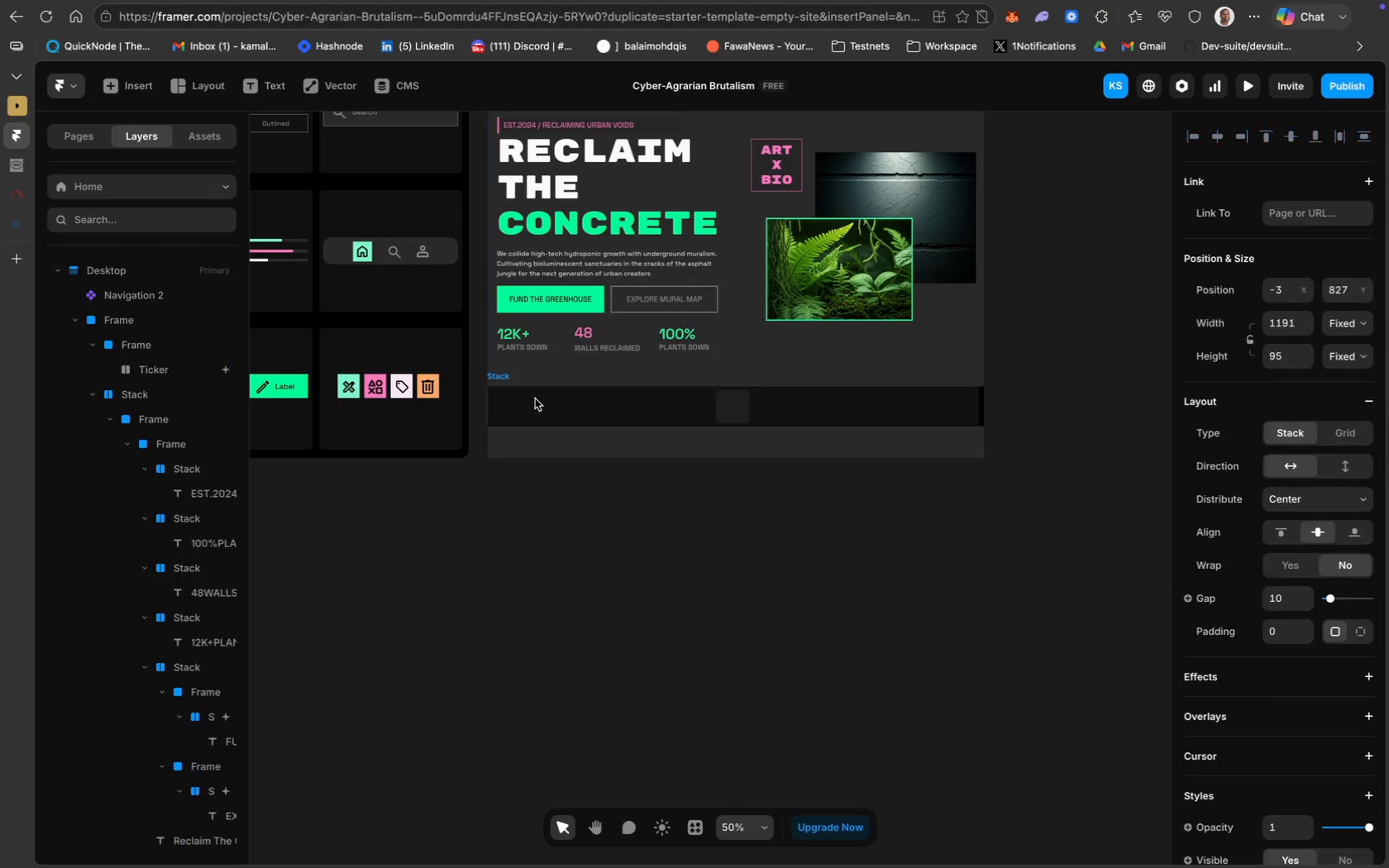 
key(Meta+Z)
 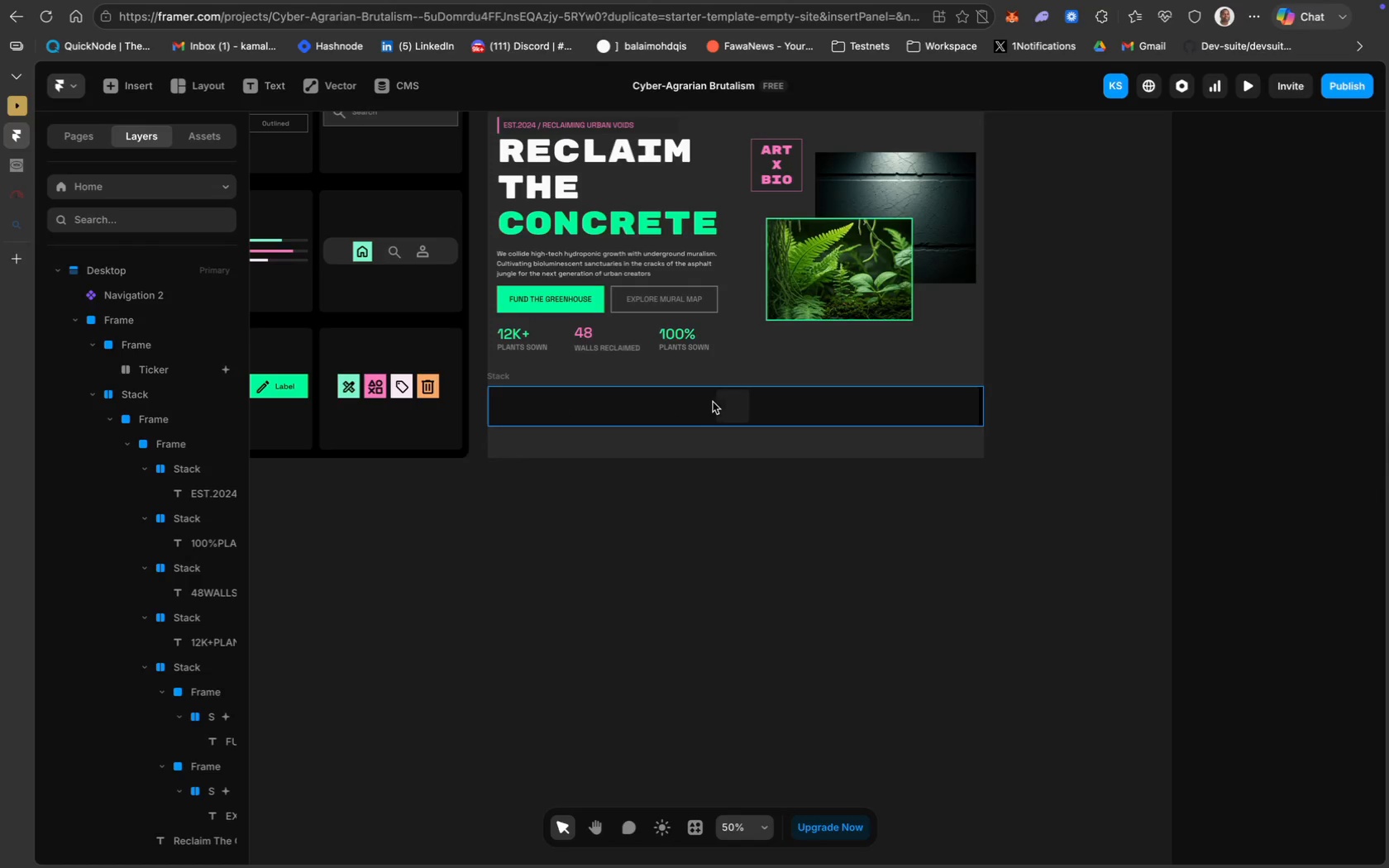 
wait(9.89)
 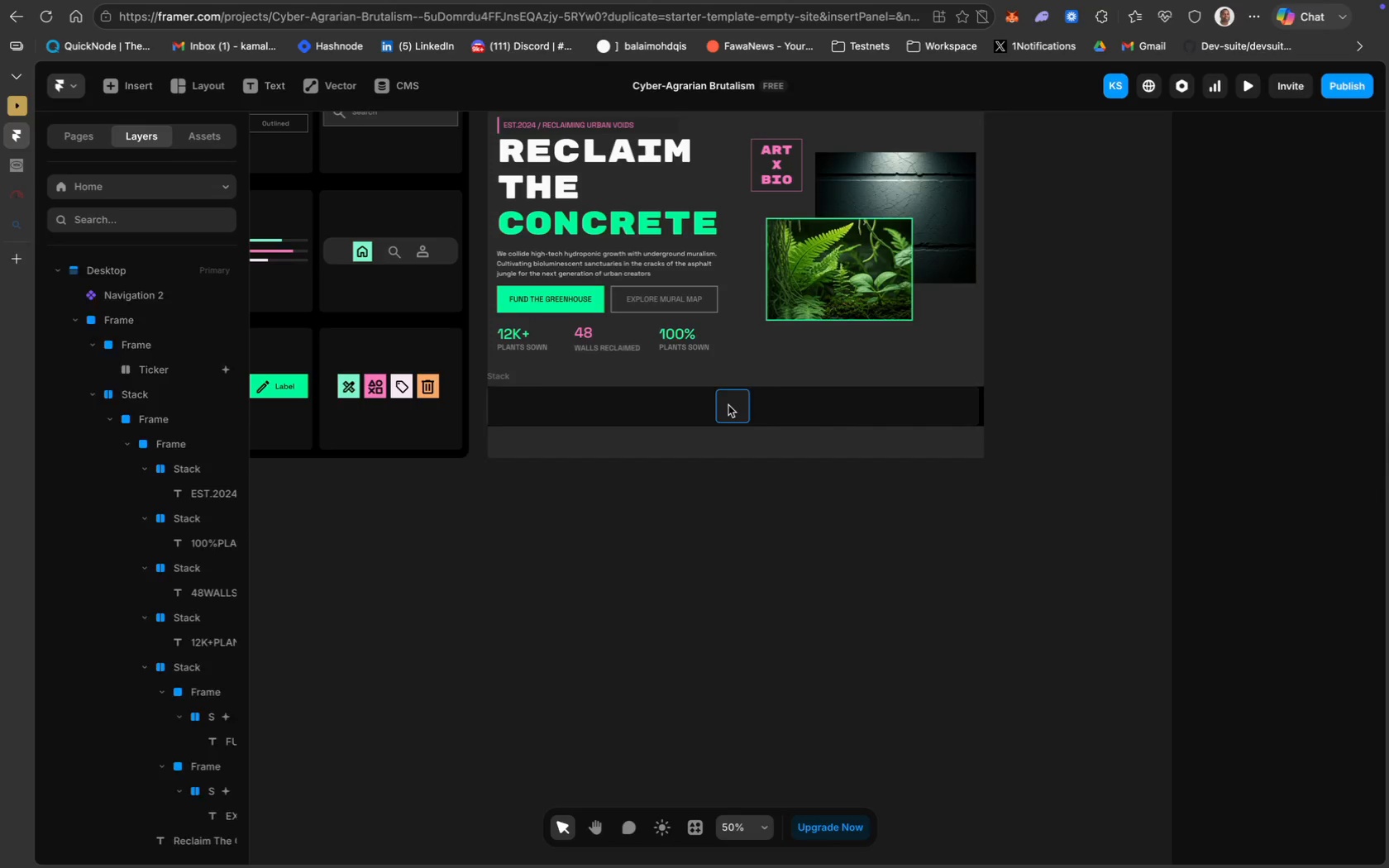 
key(Meta+Z)
 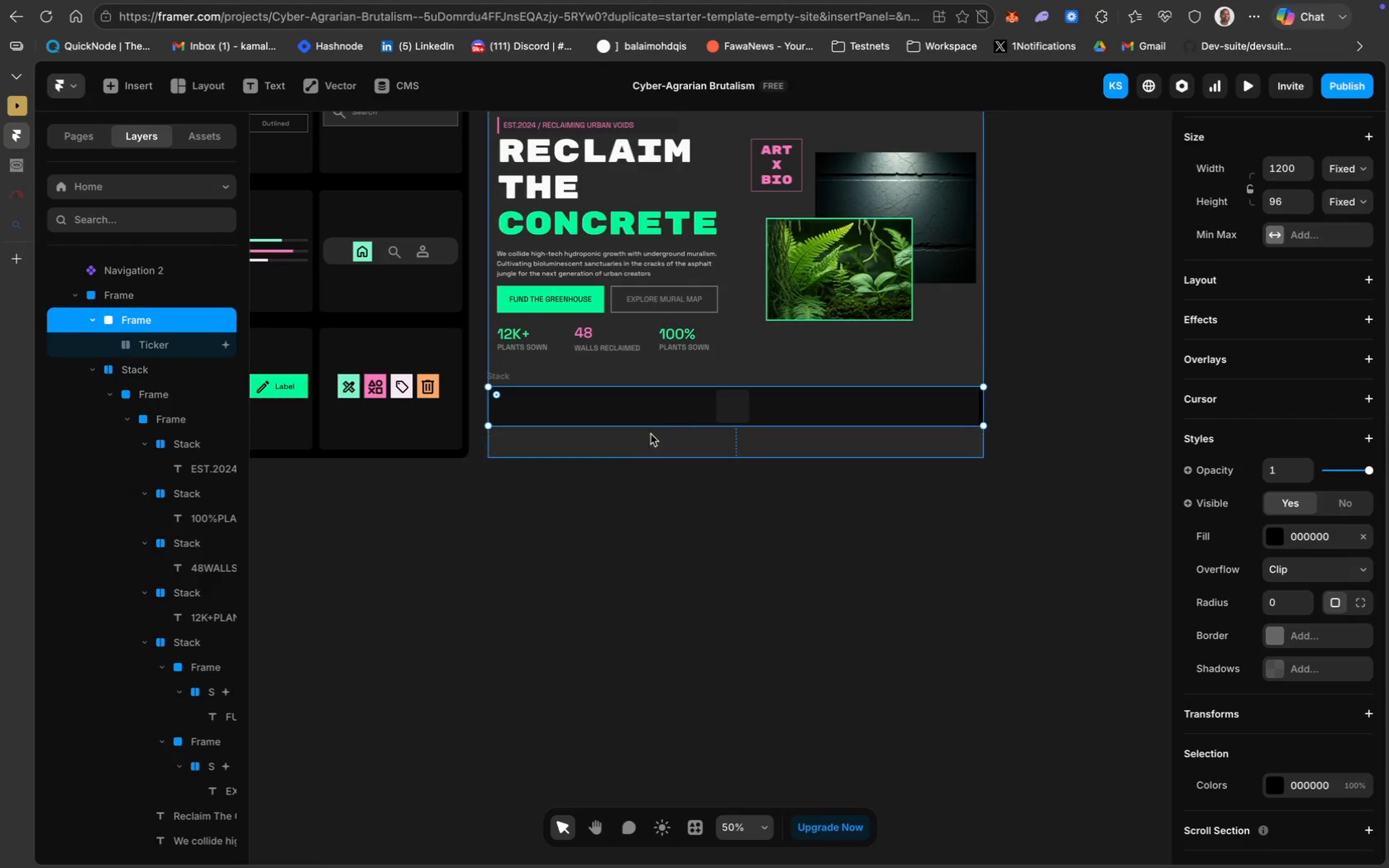 
key(Meta+Z)
 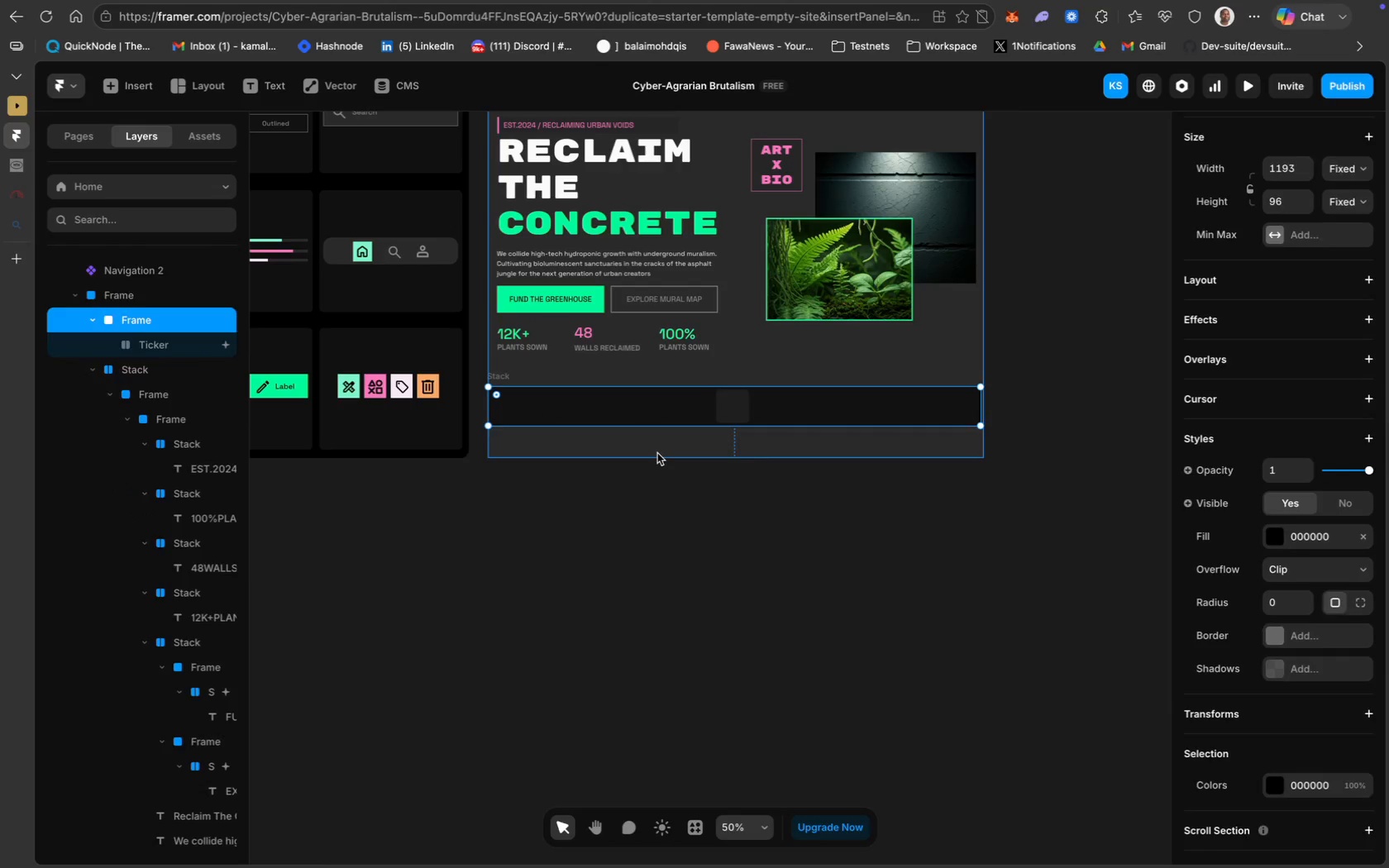 
key(Meta+Z)
 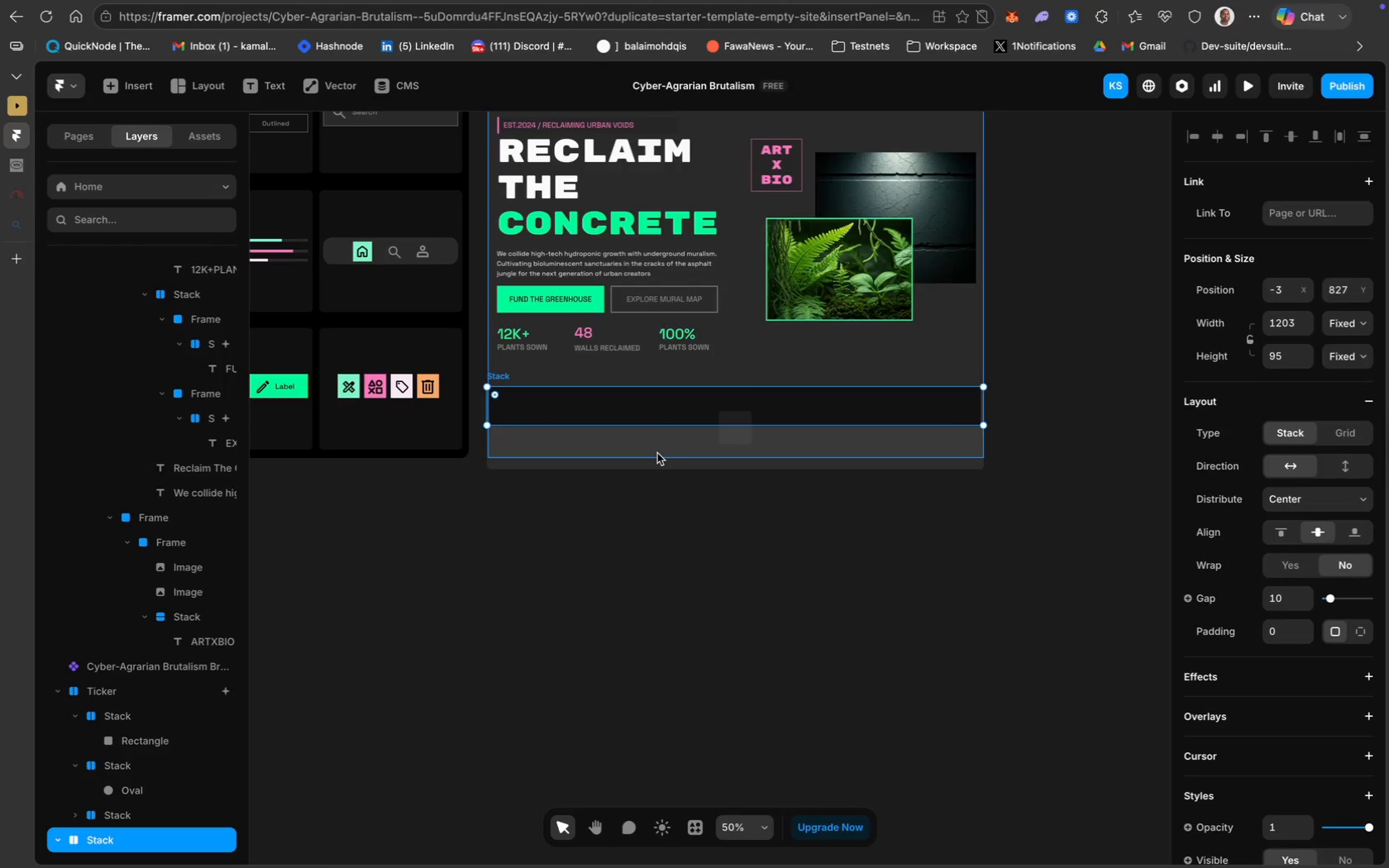 
key(Meta+Z)
 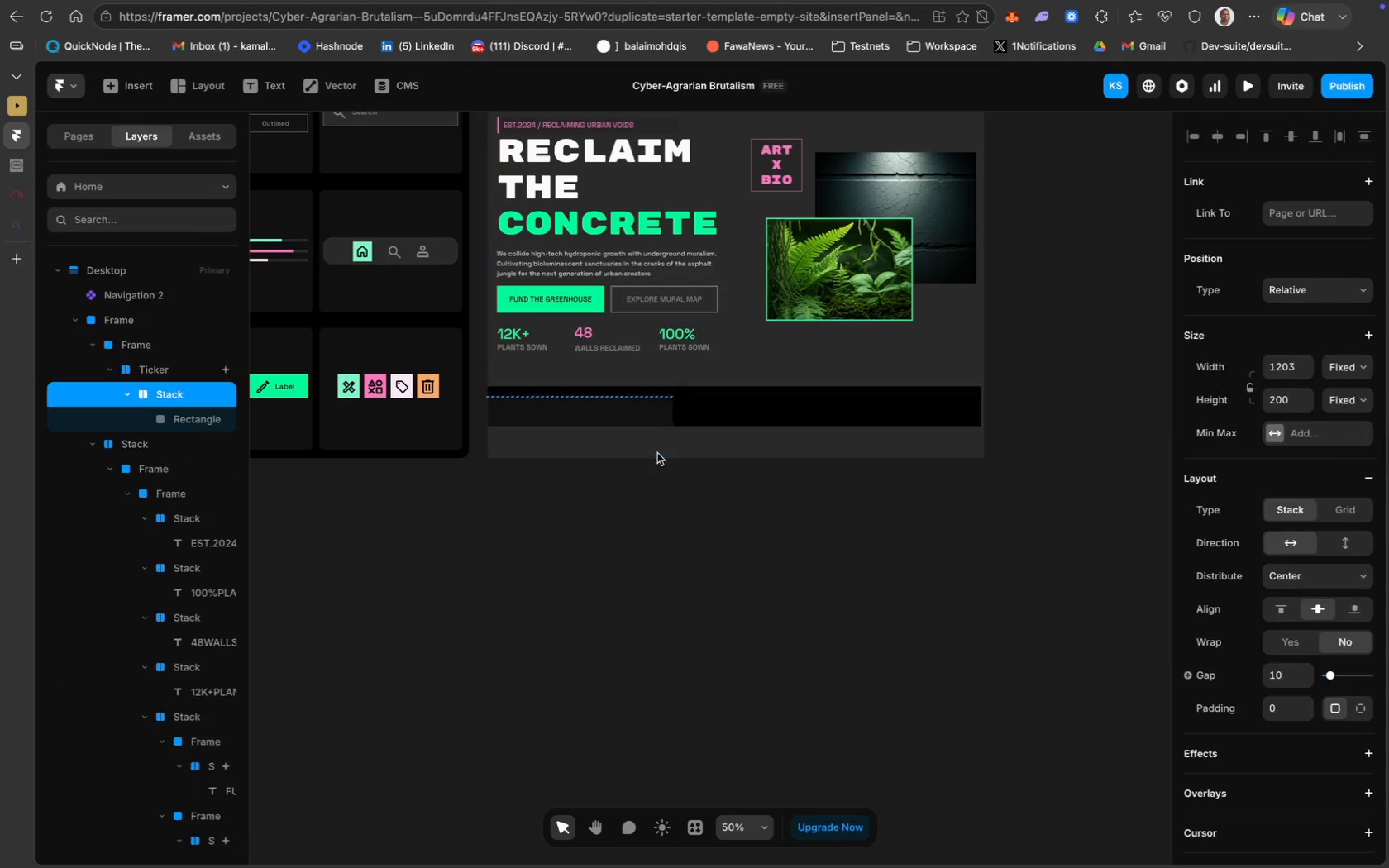 
key(Meta+Z)
 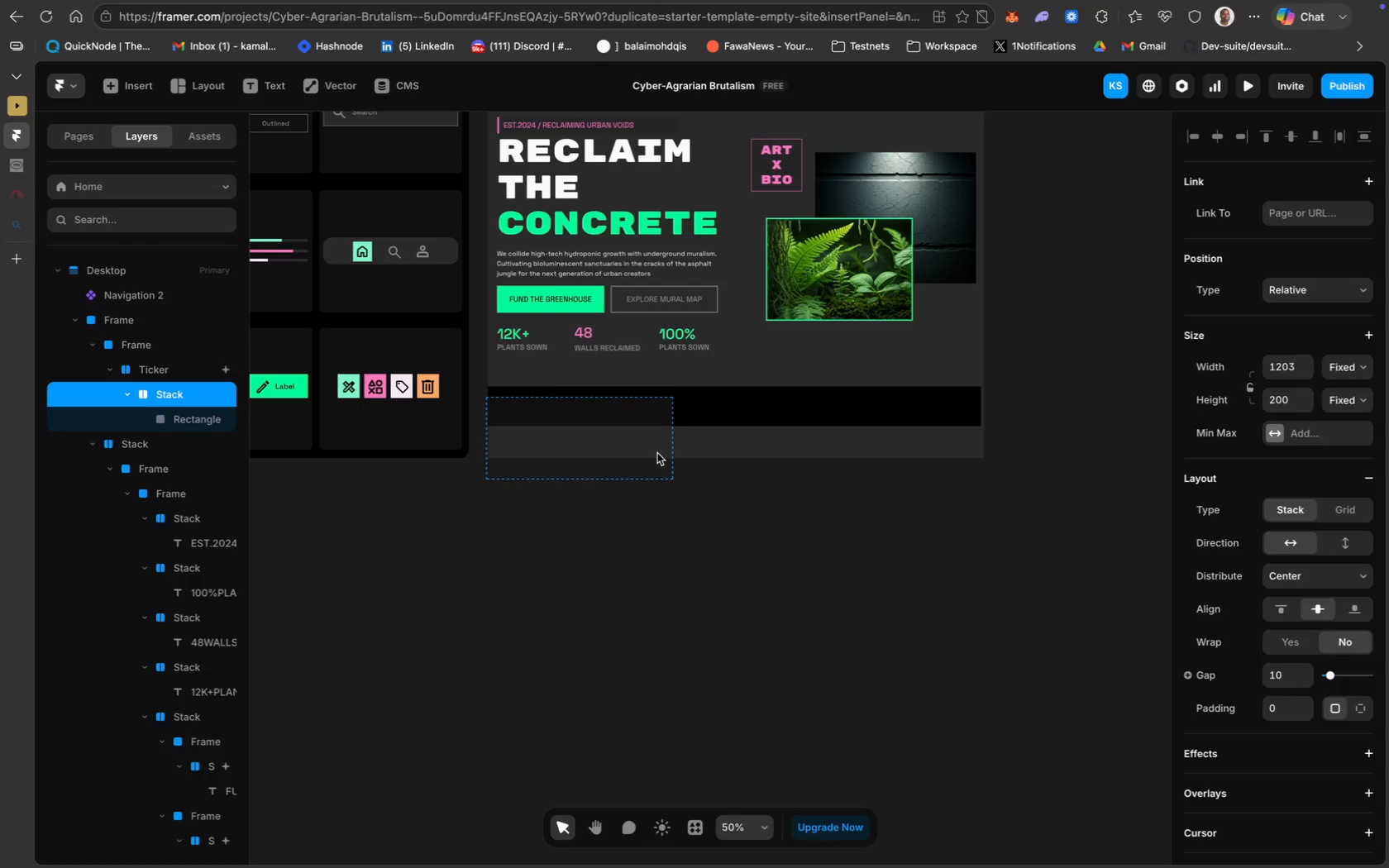 
key(Meta+Z)
 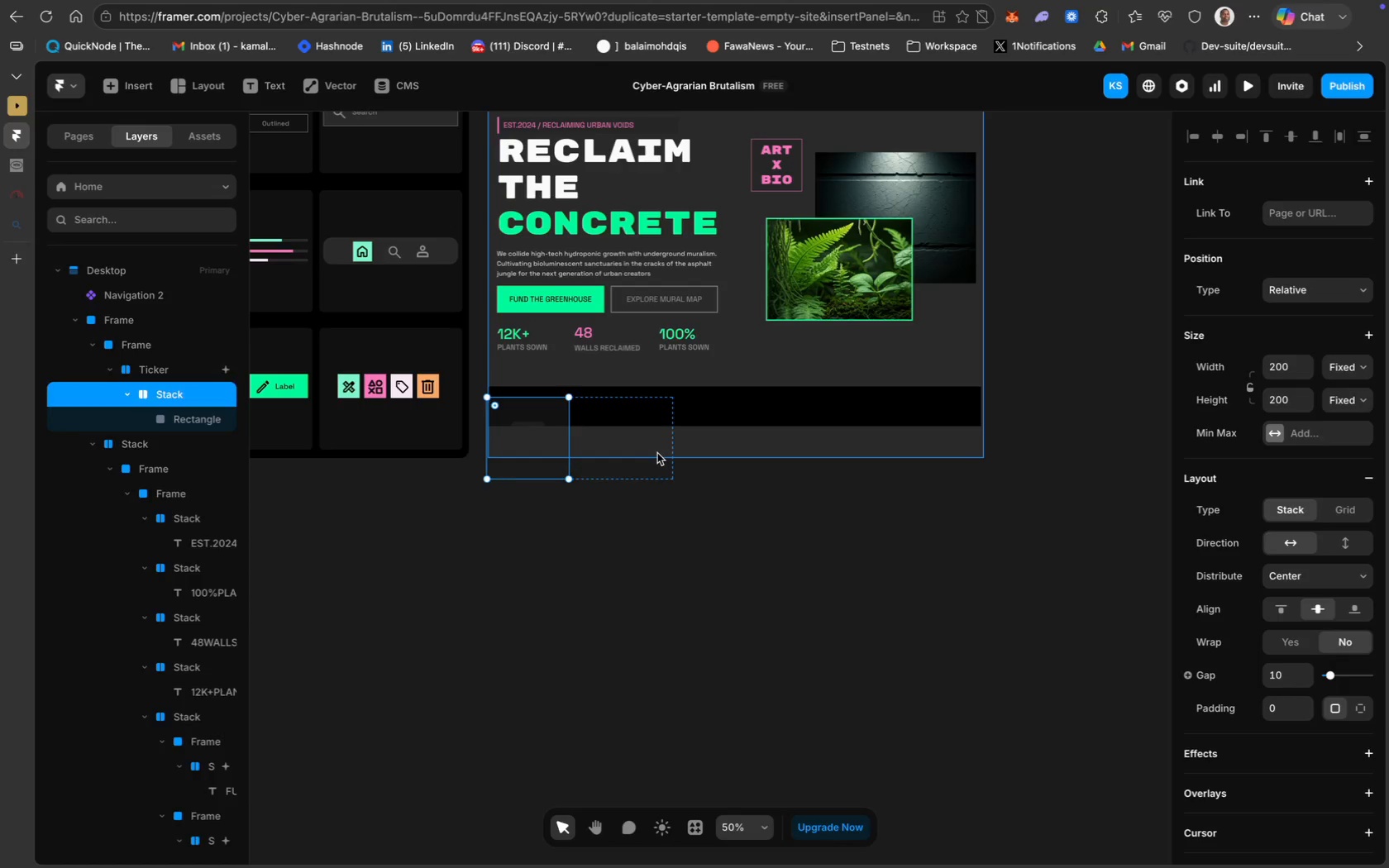 
key(Meta+Z)
 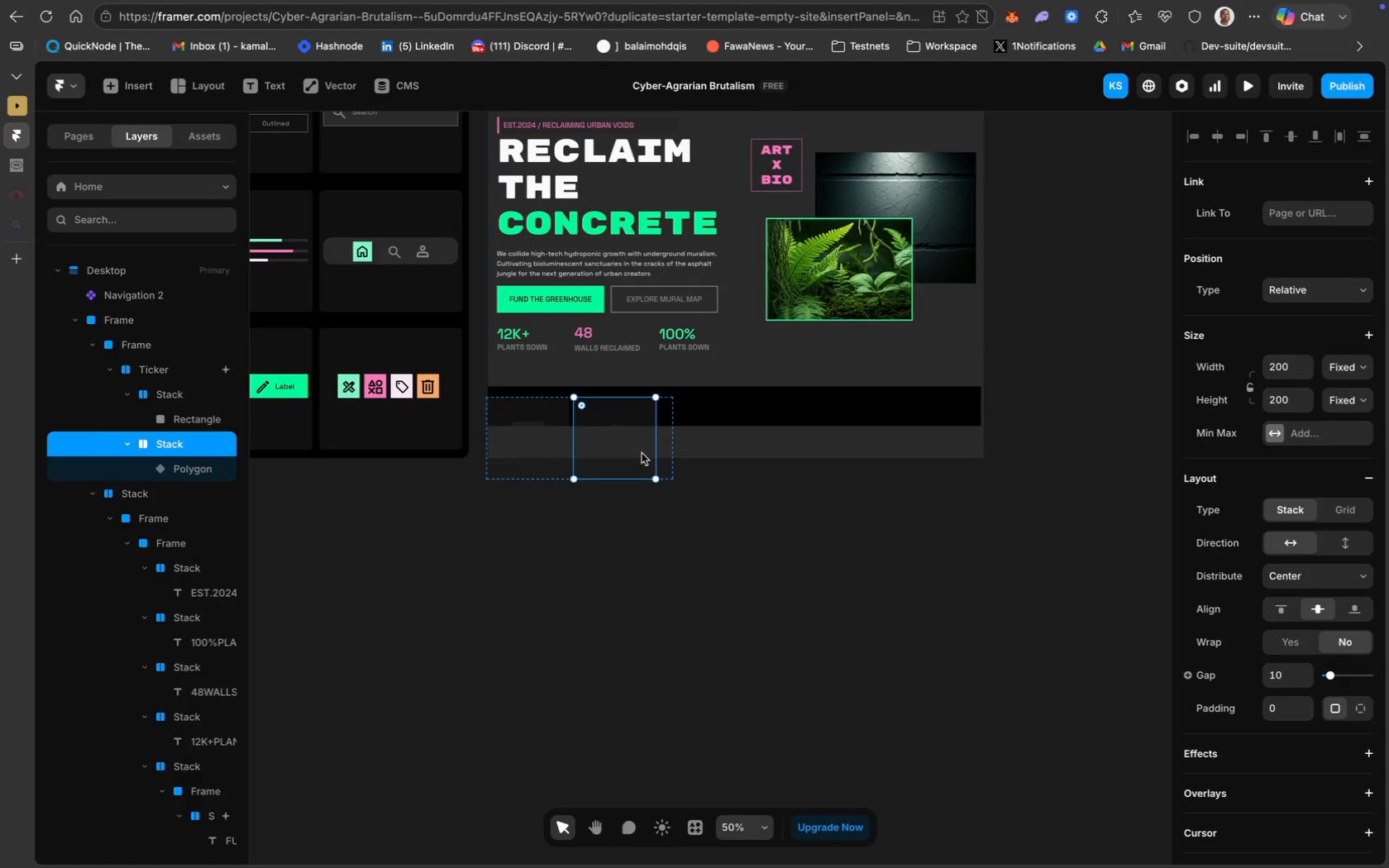 
key(Meta+Z)
 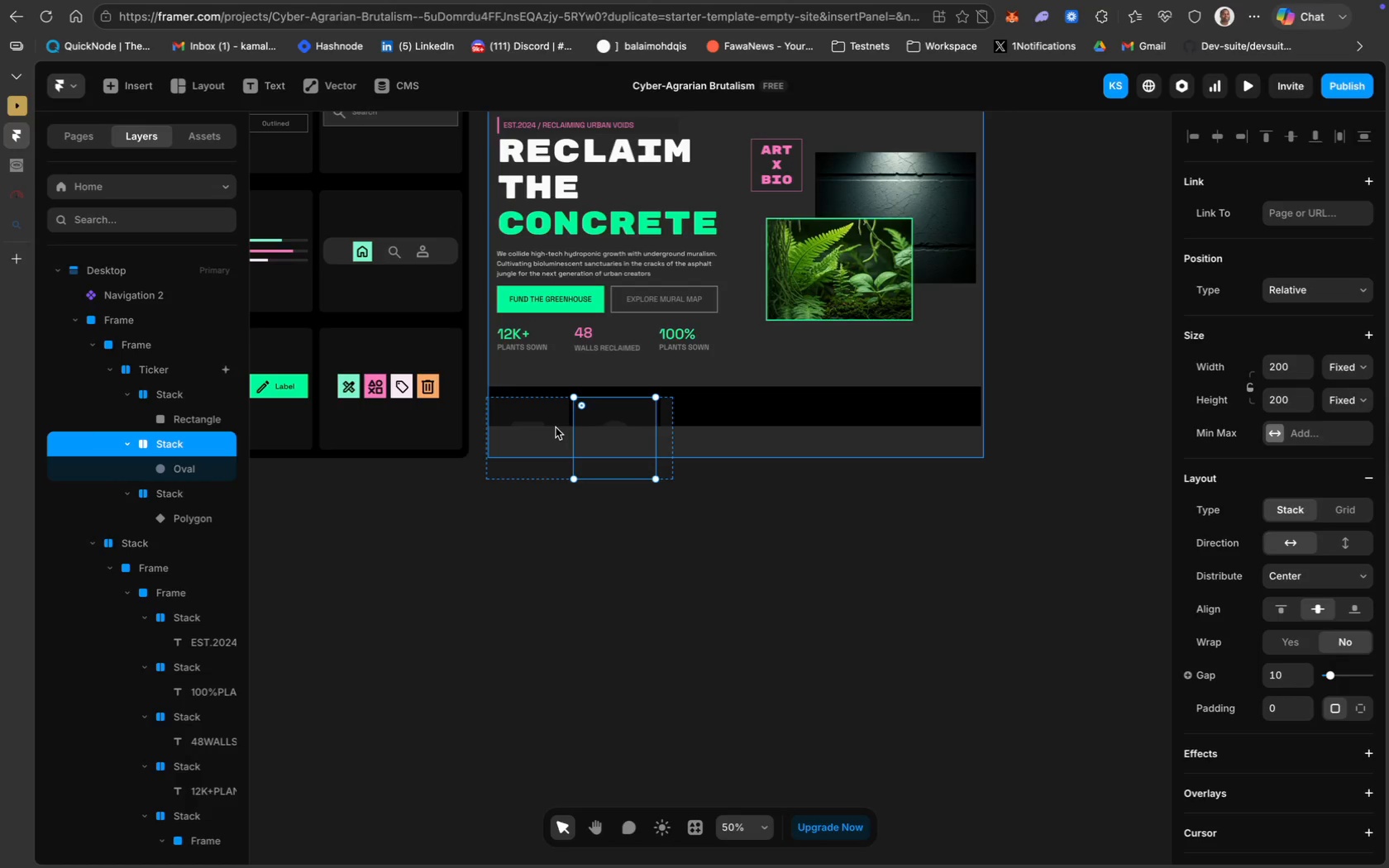 
key(Backspace)
 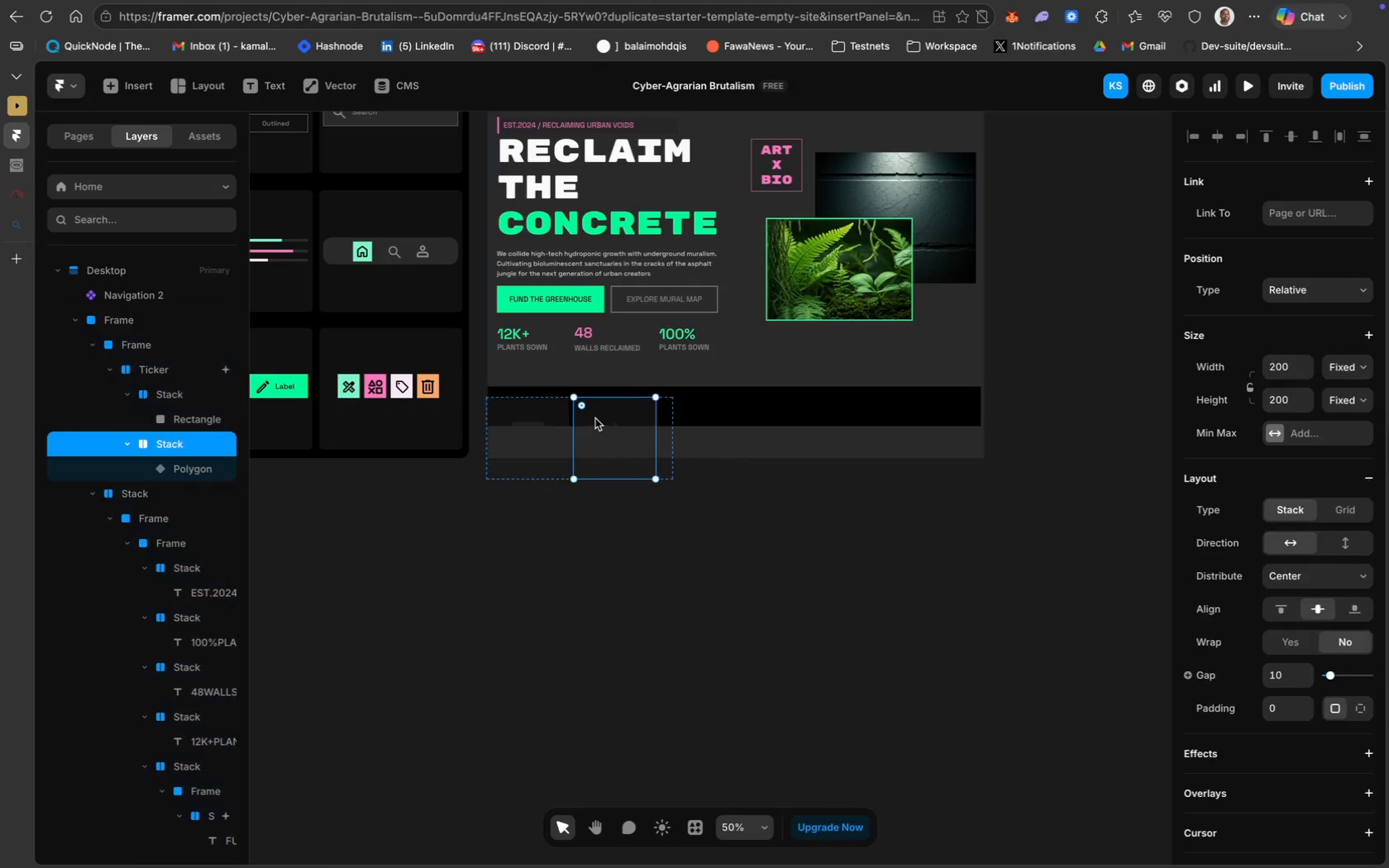 
key(Backspace)
 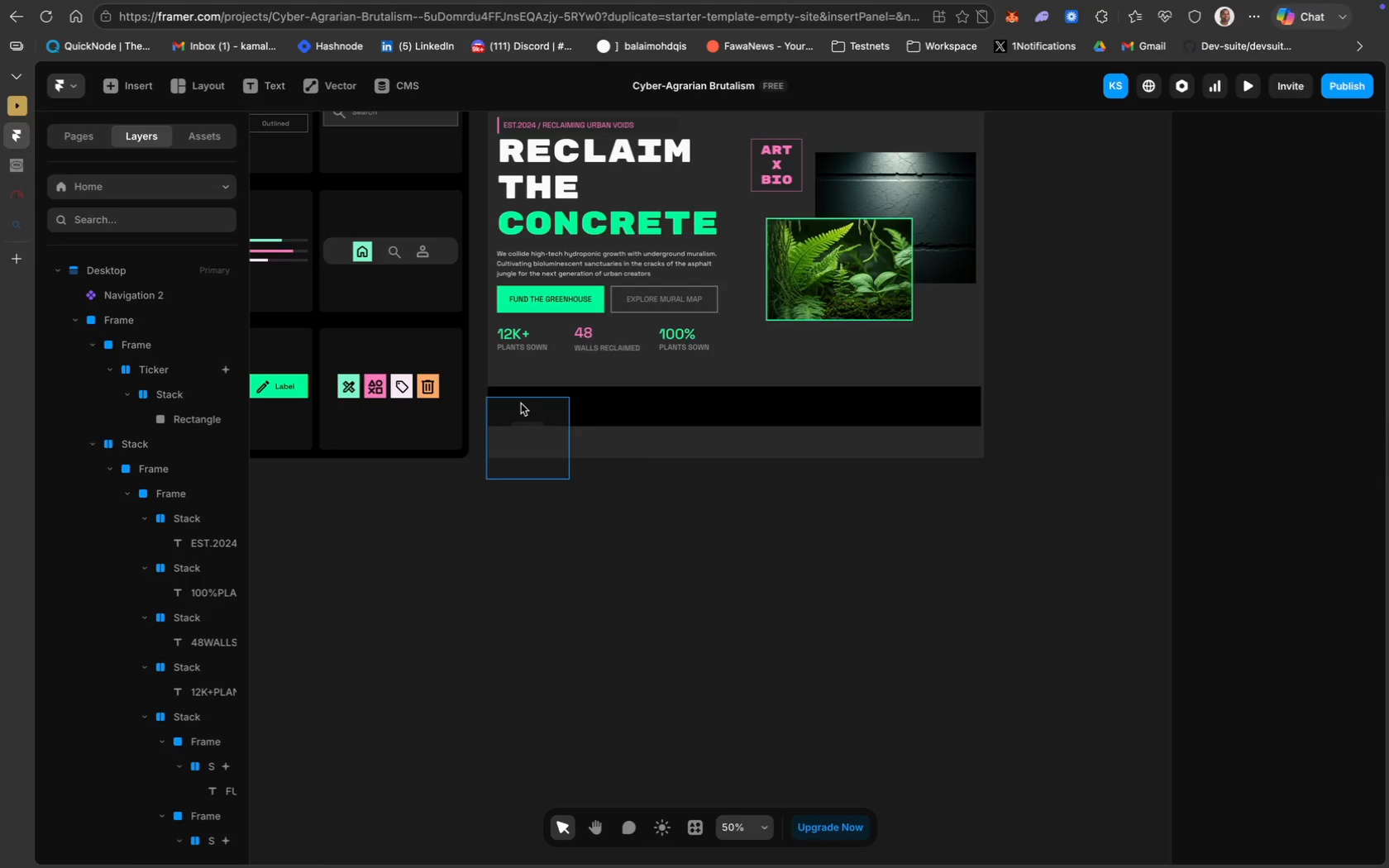 
left_click([521, 402])
 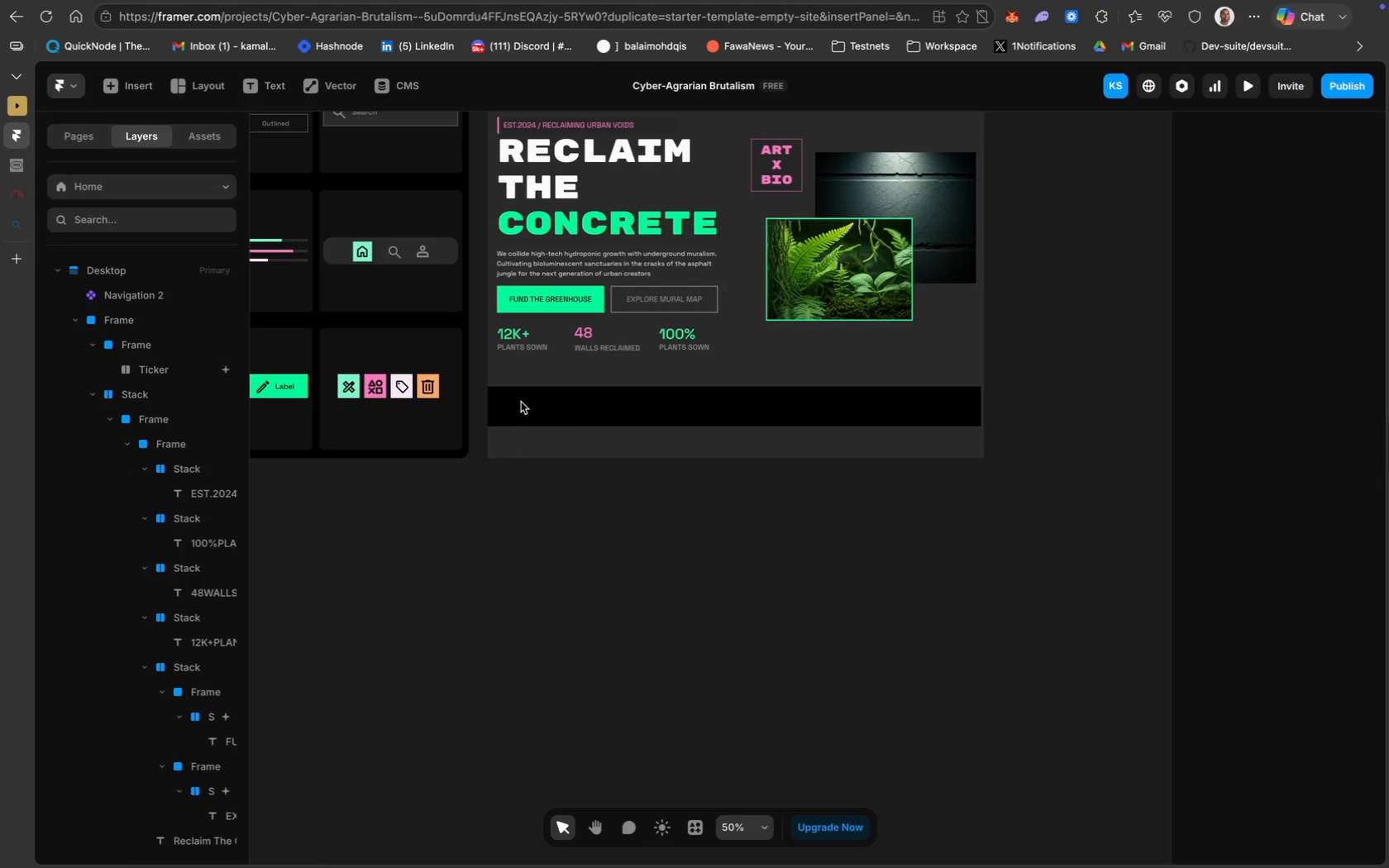 
key(Backspace)
 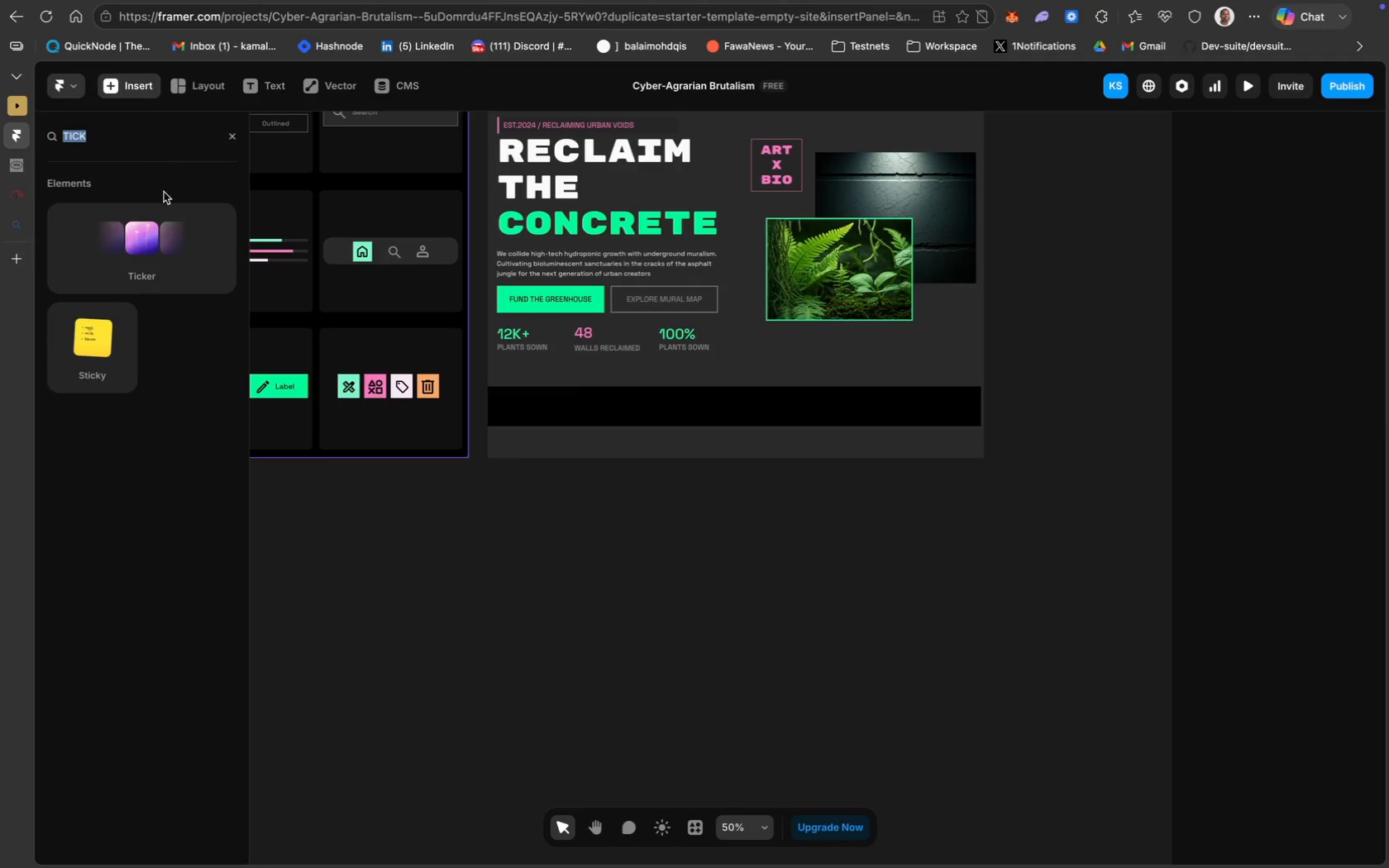 
left_click_drag(start_coordinate=[149, 236], to_coordinate=[579, 422])
 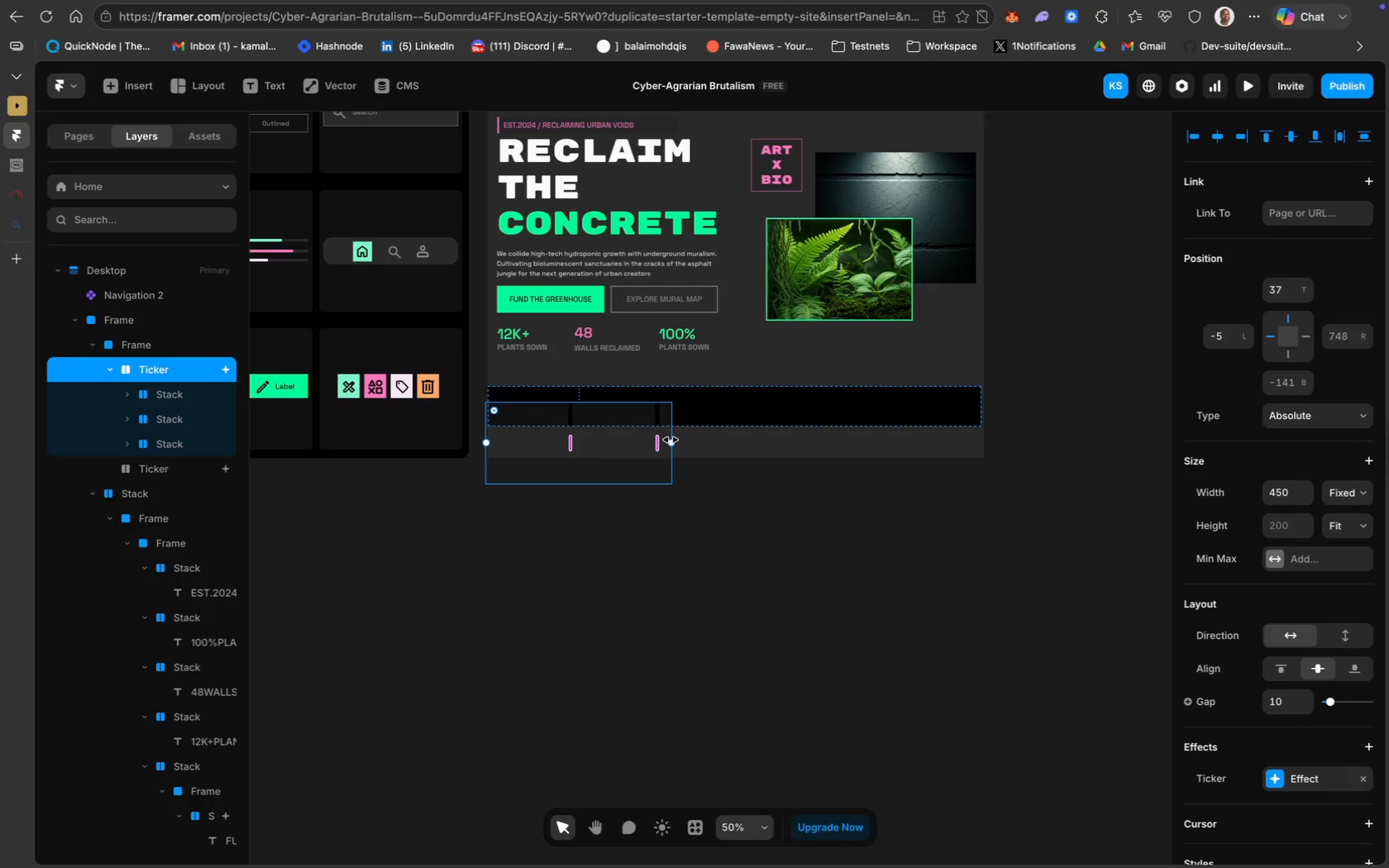 
left_click_drag(start_coordinate=[671, 440], to_coordinate=[986, 436])
 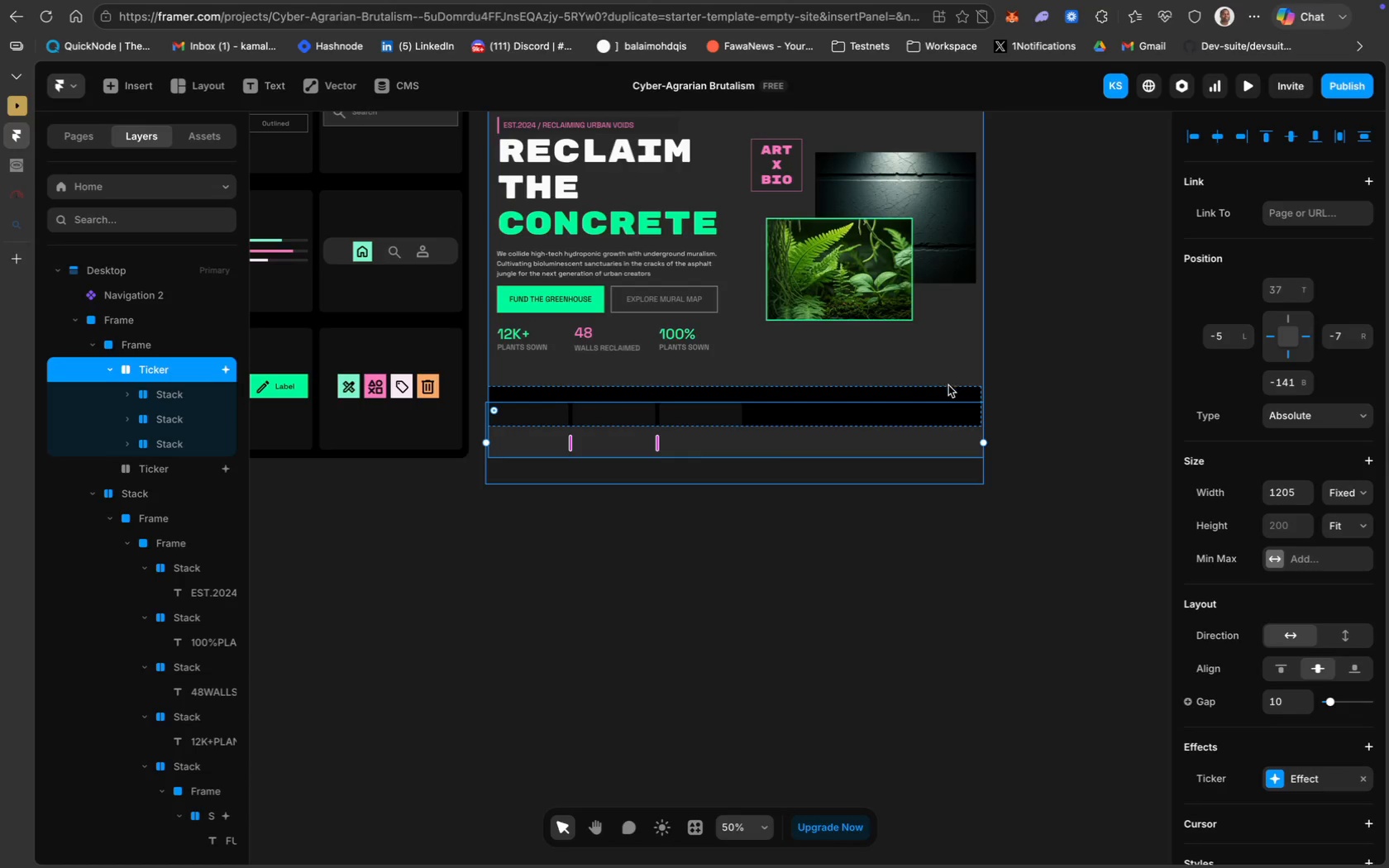 
left_click([948, 387])
 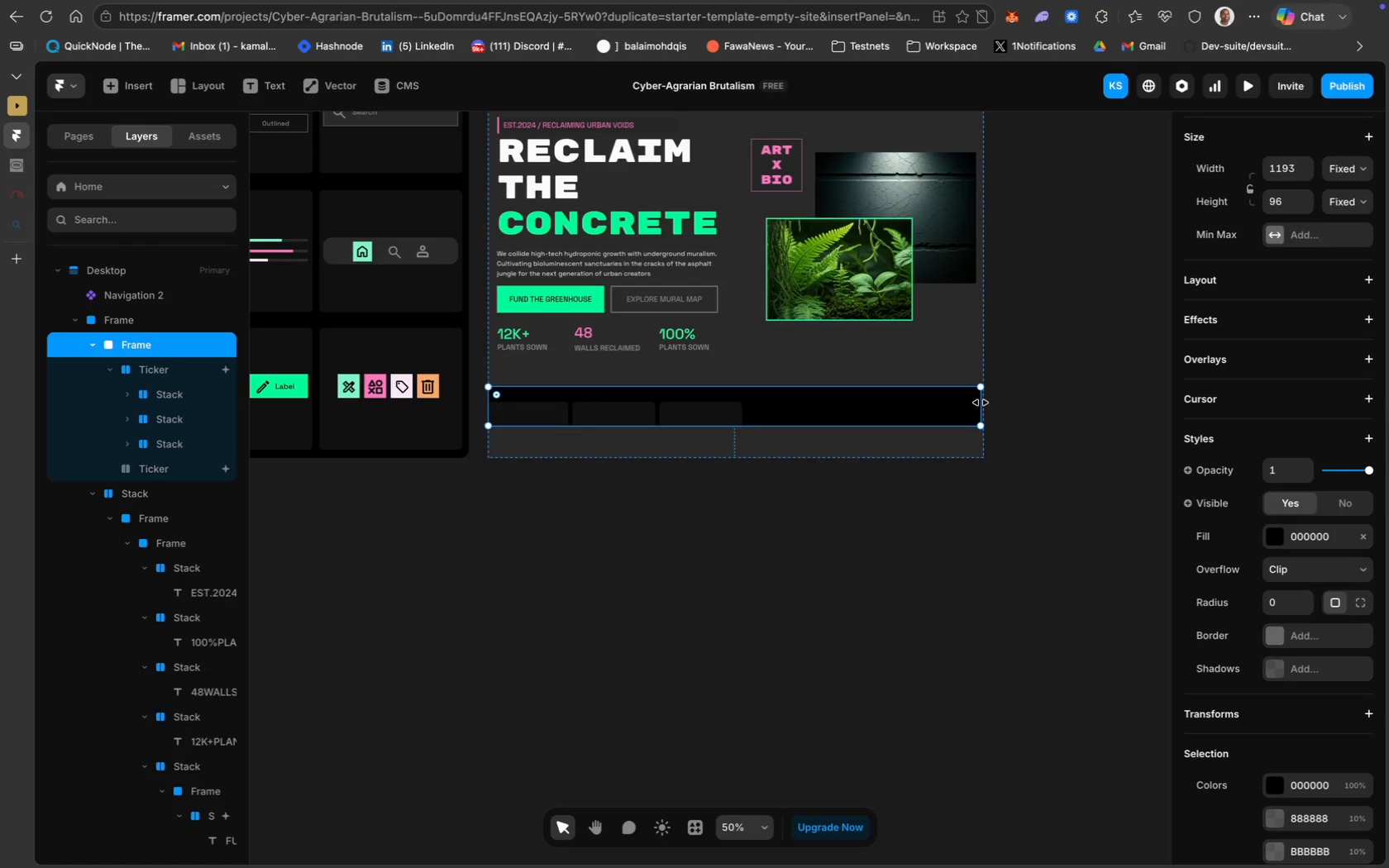 
left_click_drag(start_coordinate=[981, 403], to_coordinate=[986, 403])
 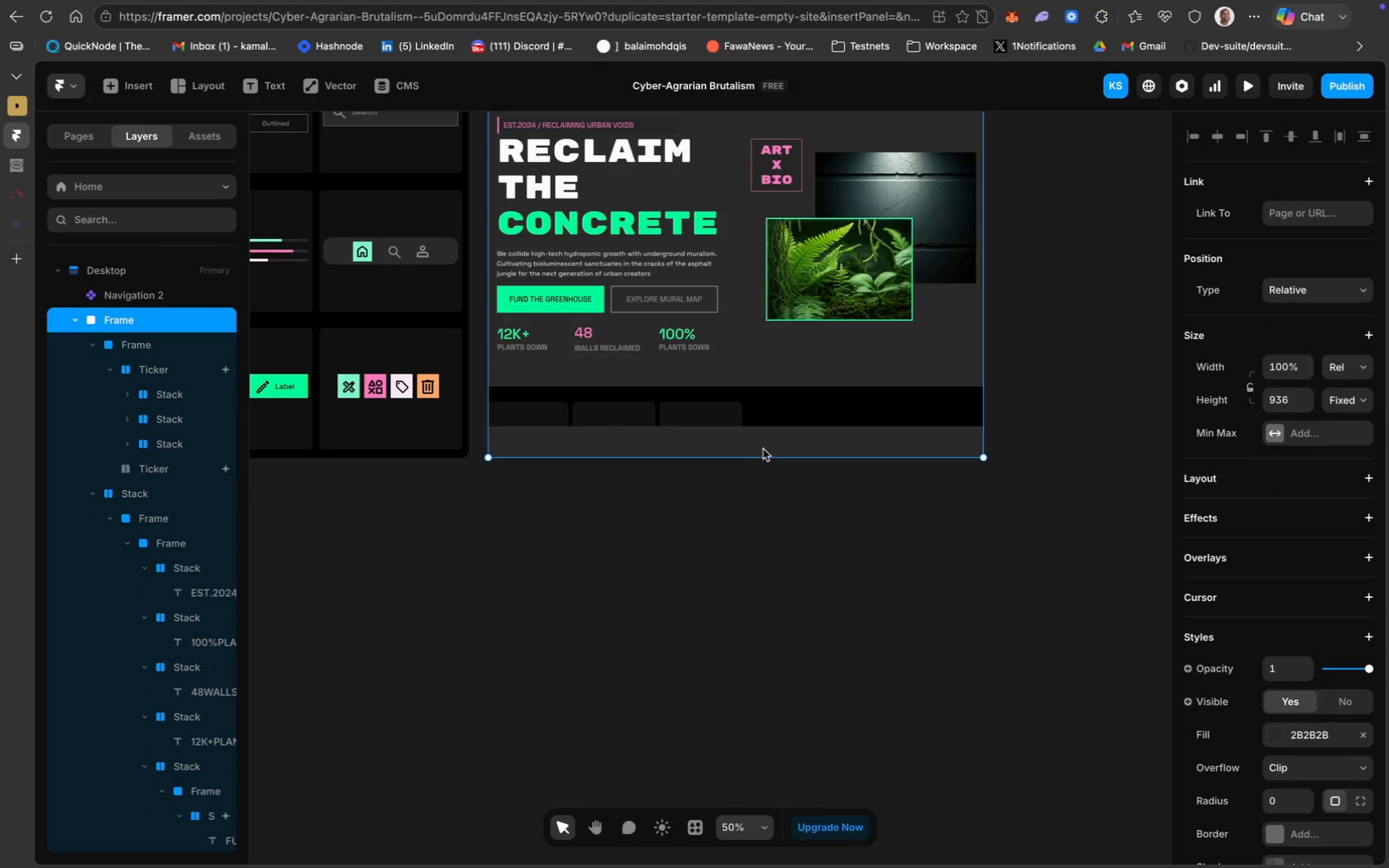 
wait(5.54)
 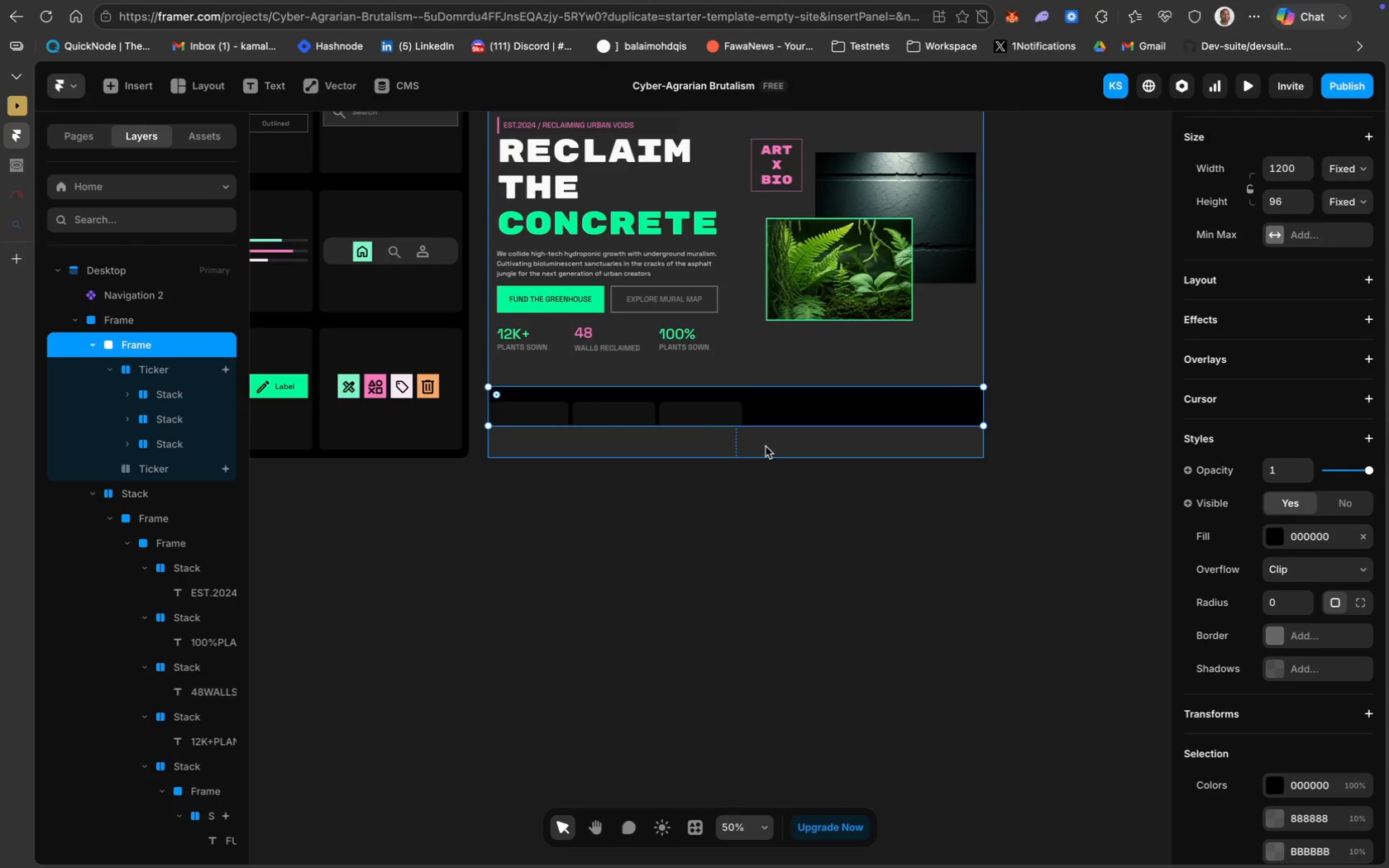 
left_click([694, 419])
 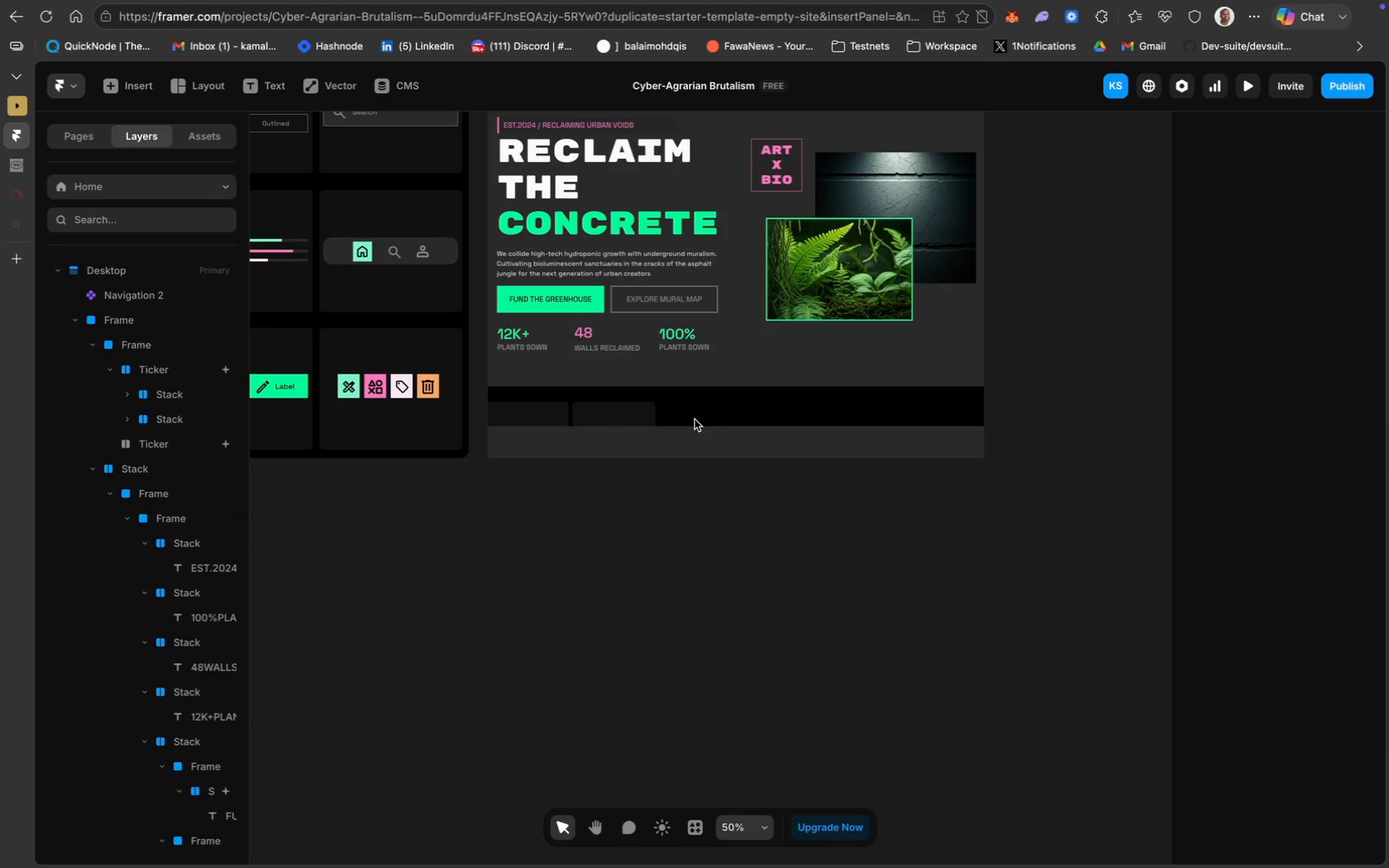 
key(Backspace)
 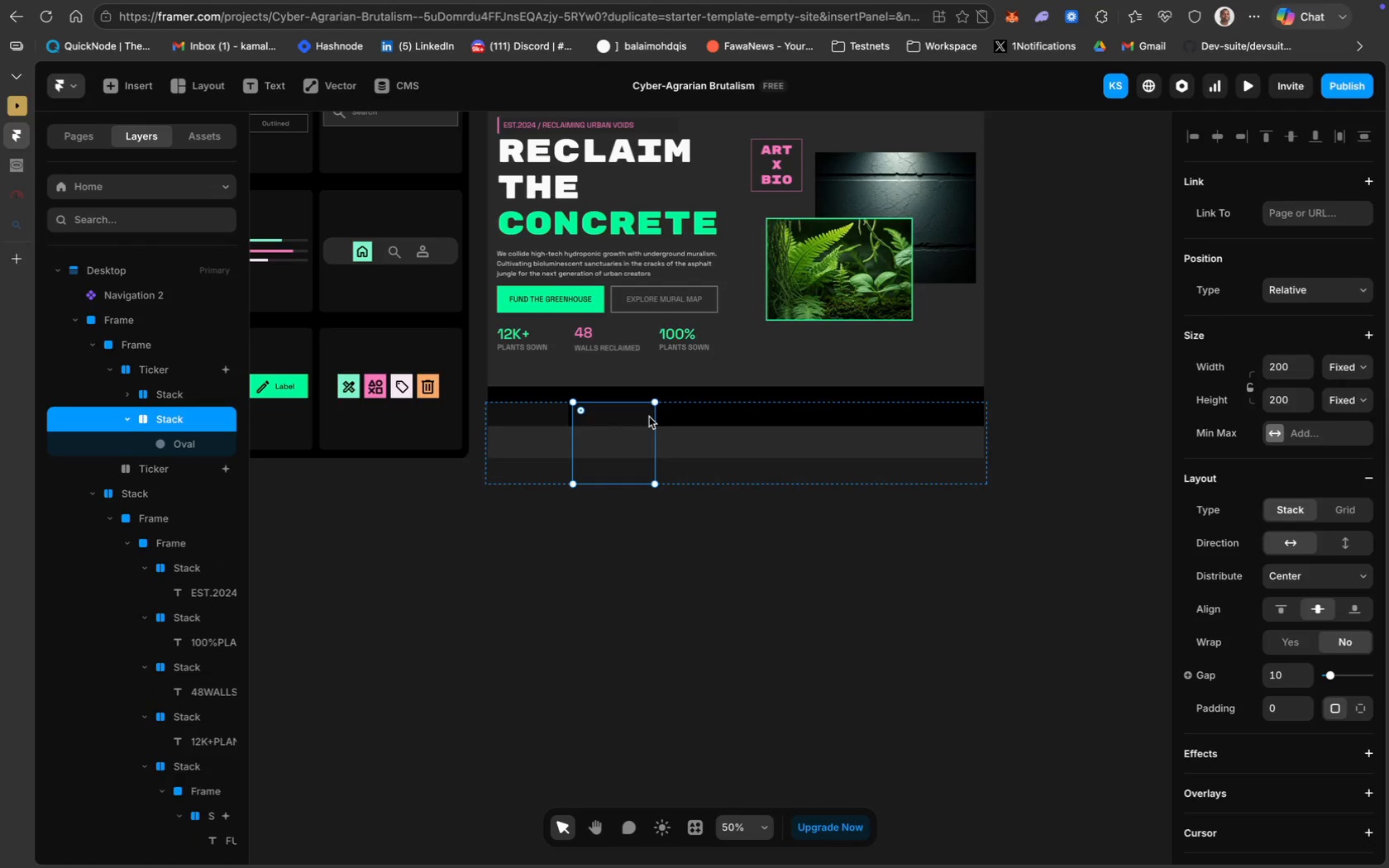 
key(Backspace)
 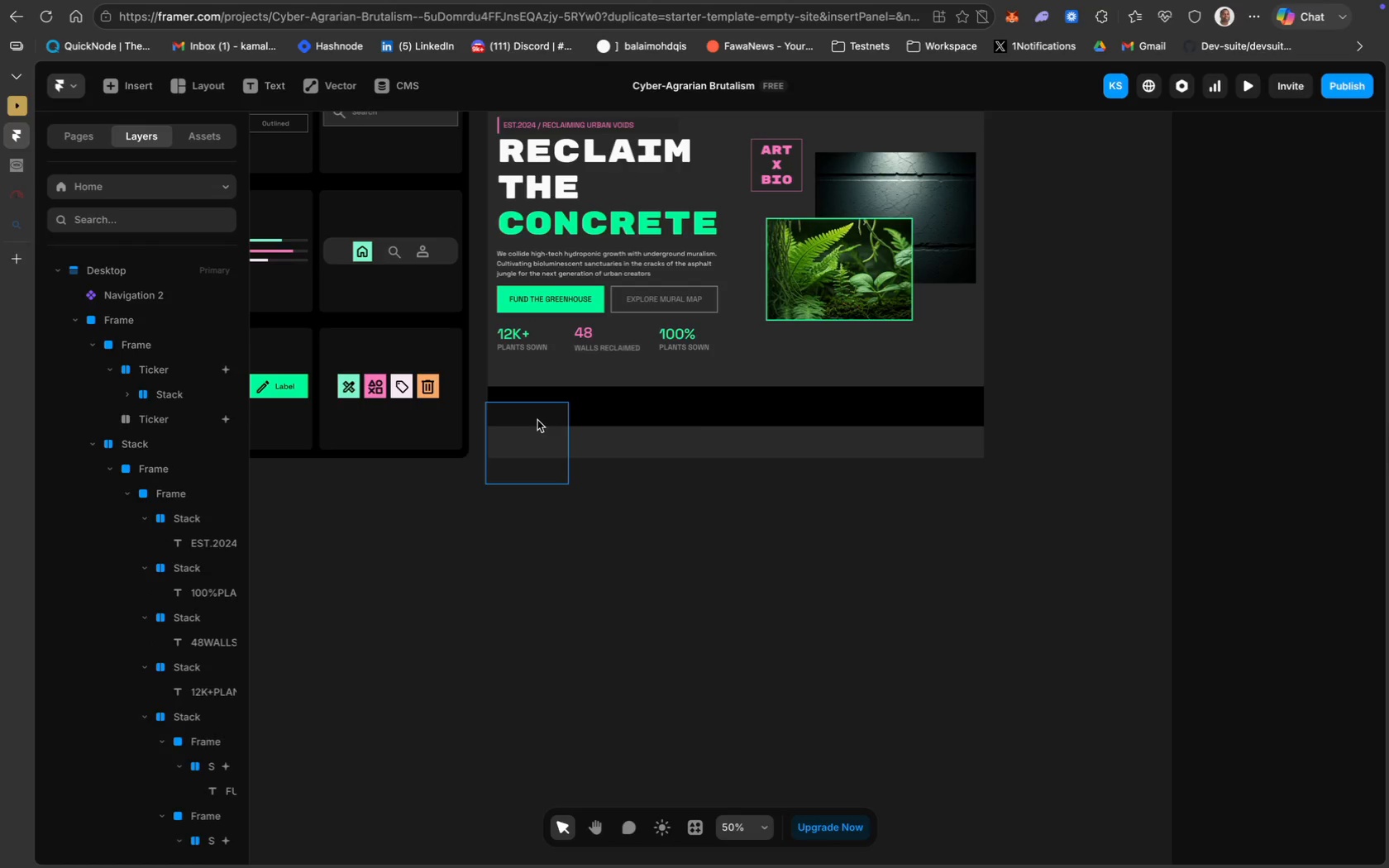 
left_click_drag(start_coordinate=[537, 420], to_coordinate=[537, 403])
 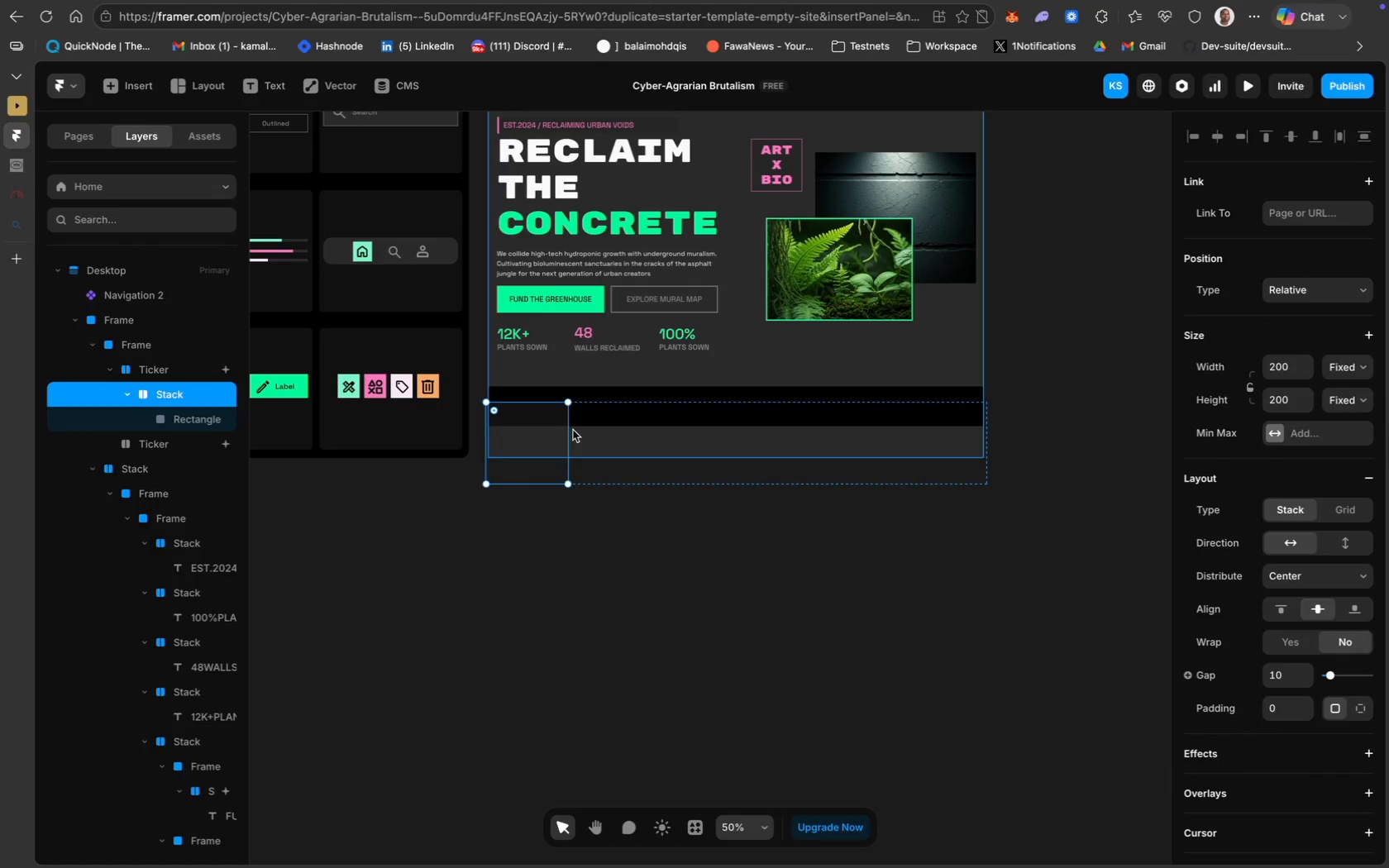 
left_click([542, 431])
 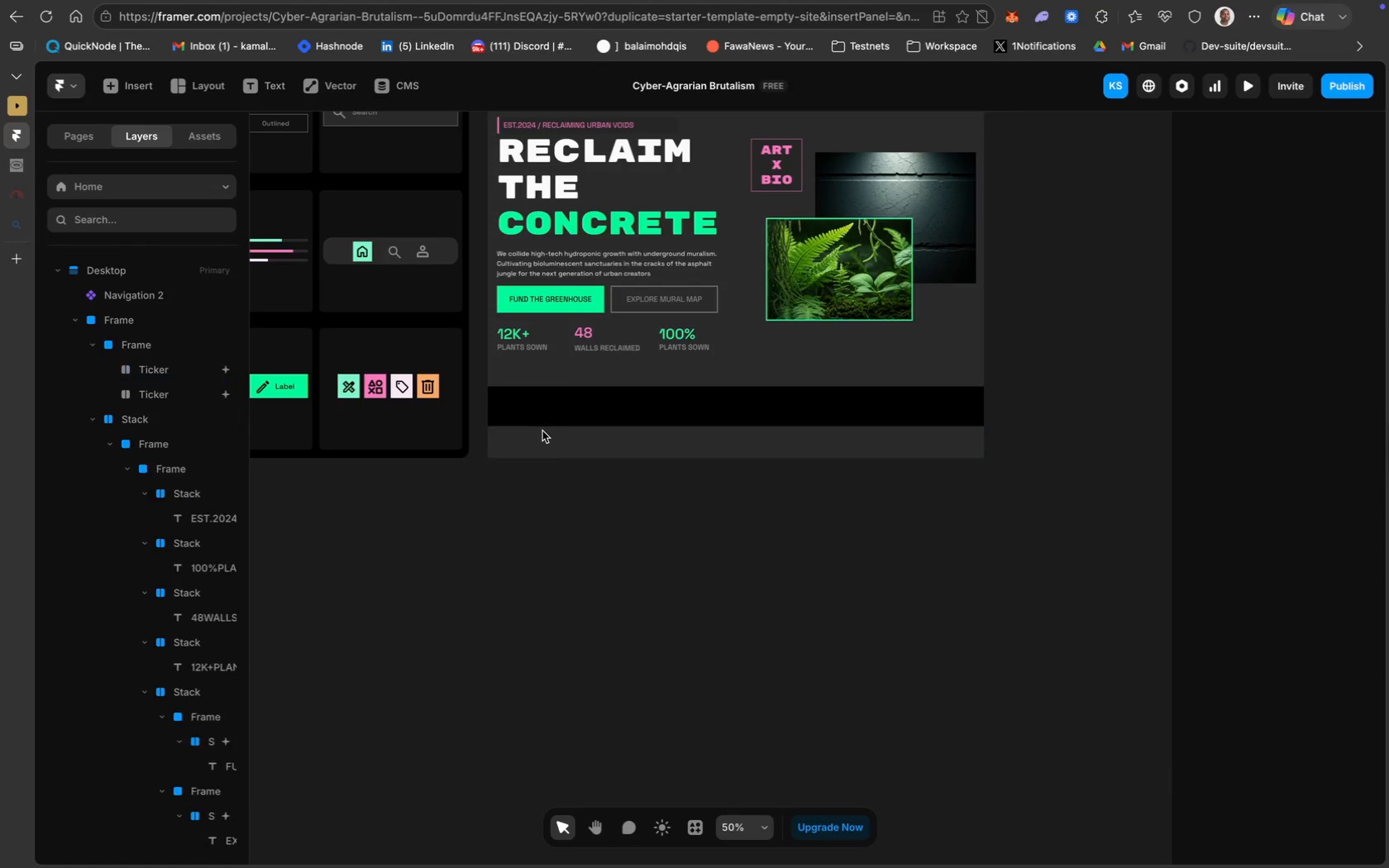 
key(Backspace)
 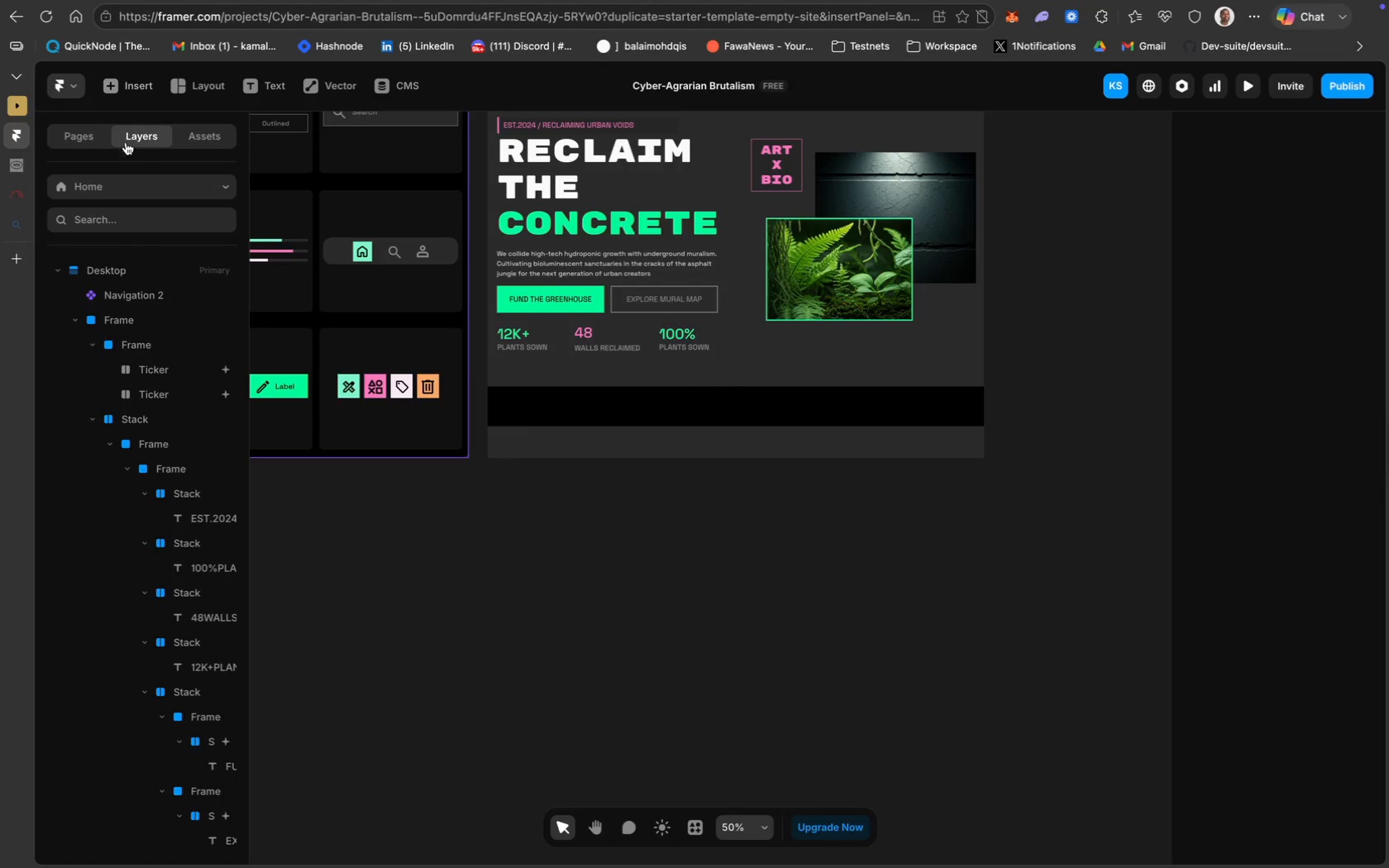 
left_click([131, 85])
 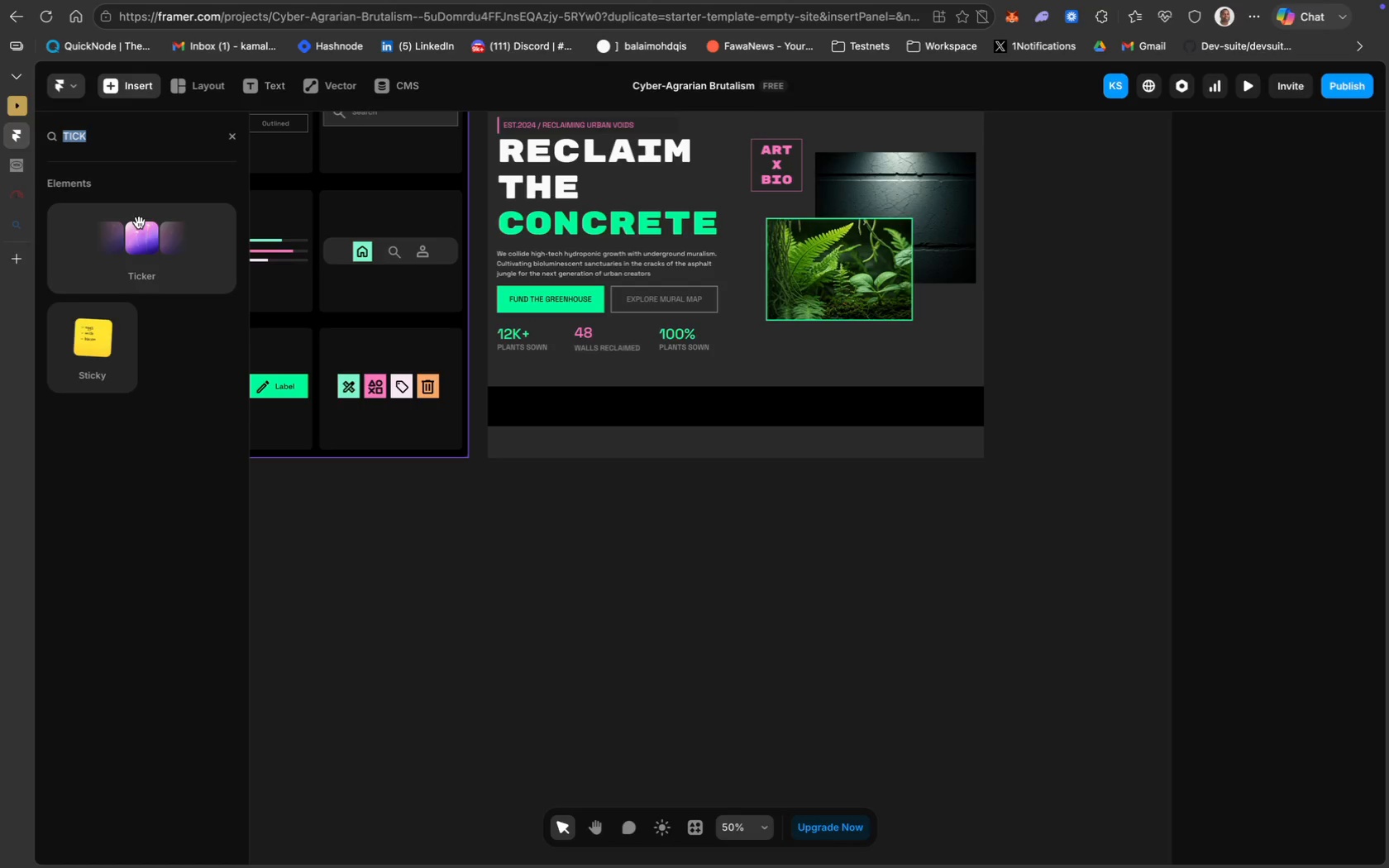 
left_click_drag(start_coordinate=[141, 239], to_coordinate=[571, 399])
 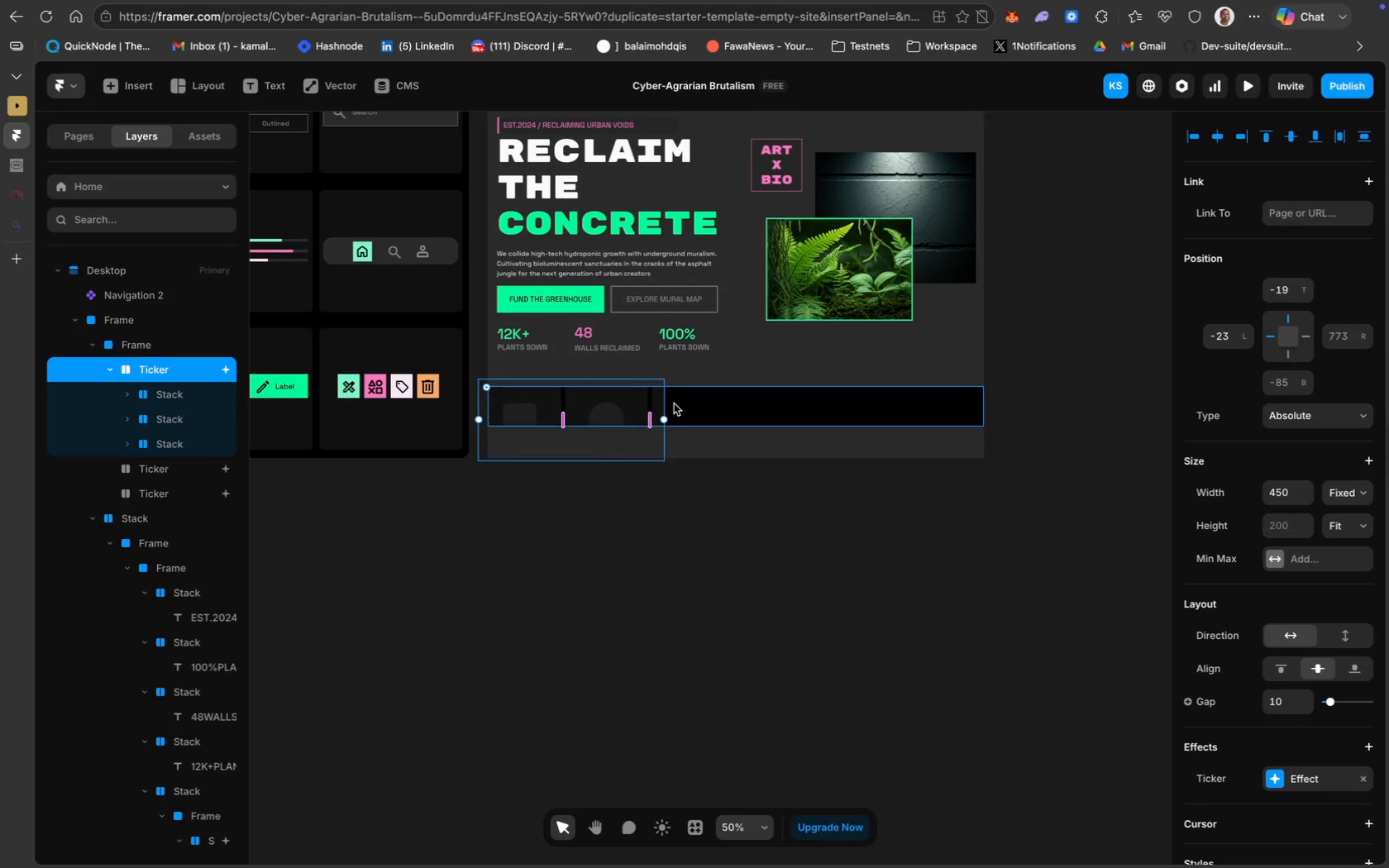 
left_click_drag(start_coordinate=[666, 412], to_coordinate=[990, 411])
 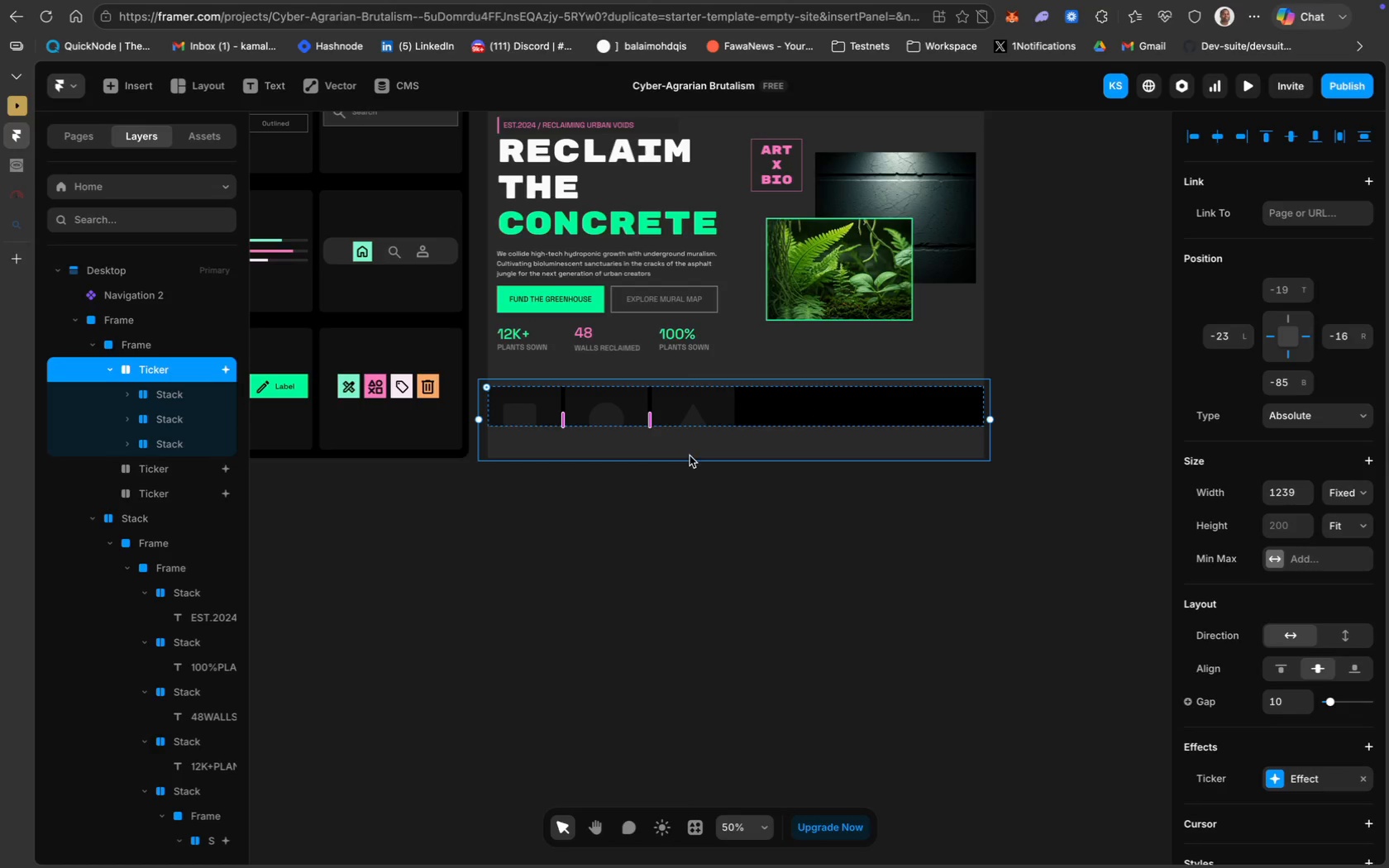 
left_click([706, 403])
 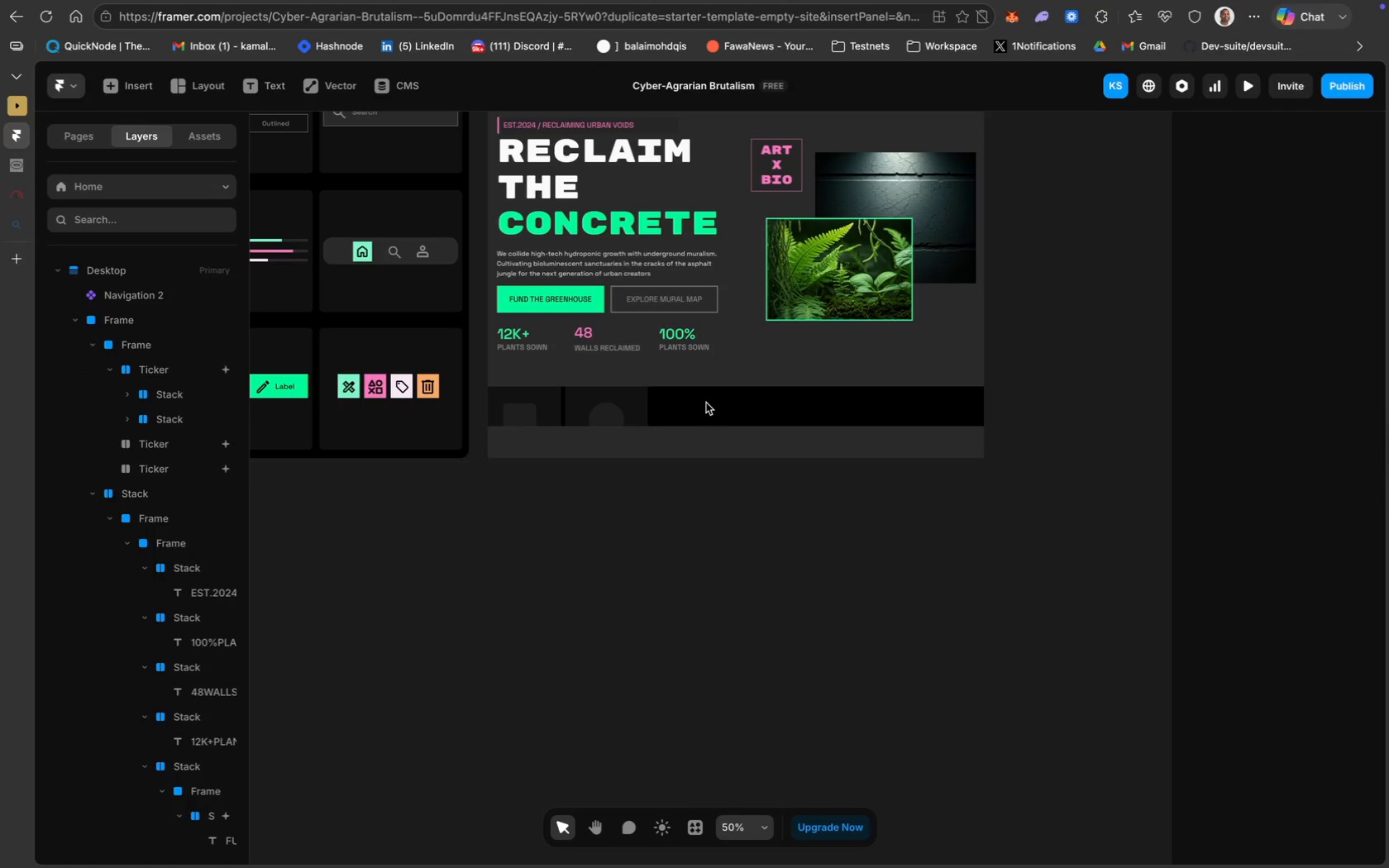 
key(Backspace)
 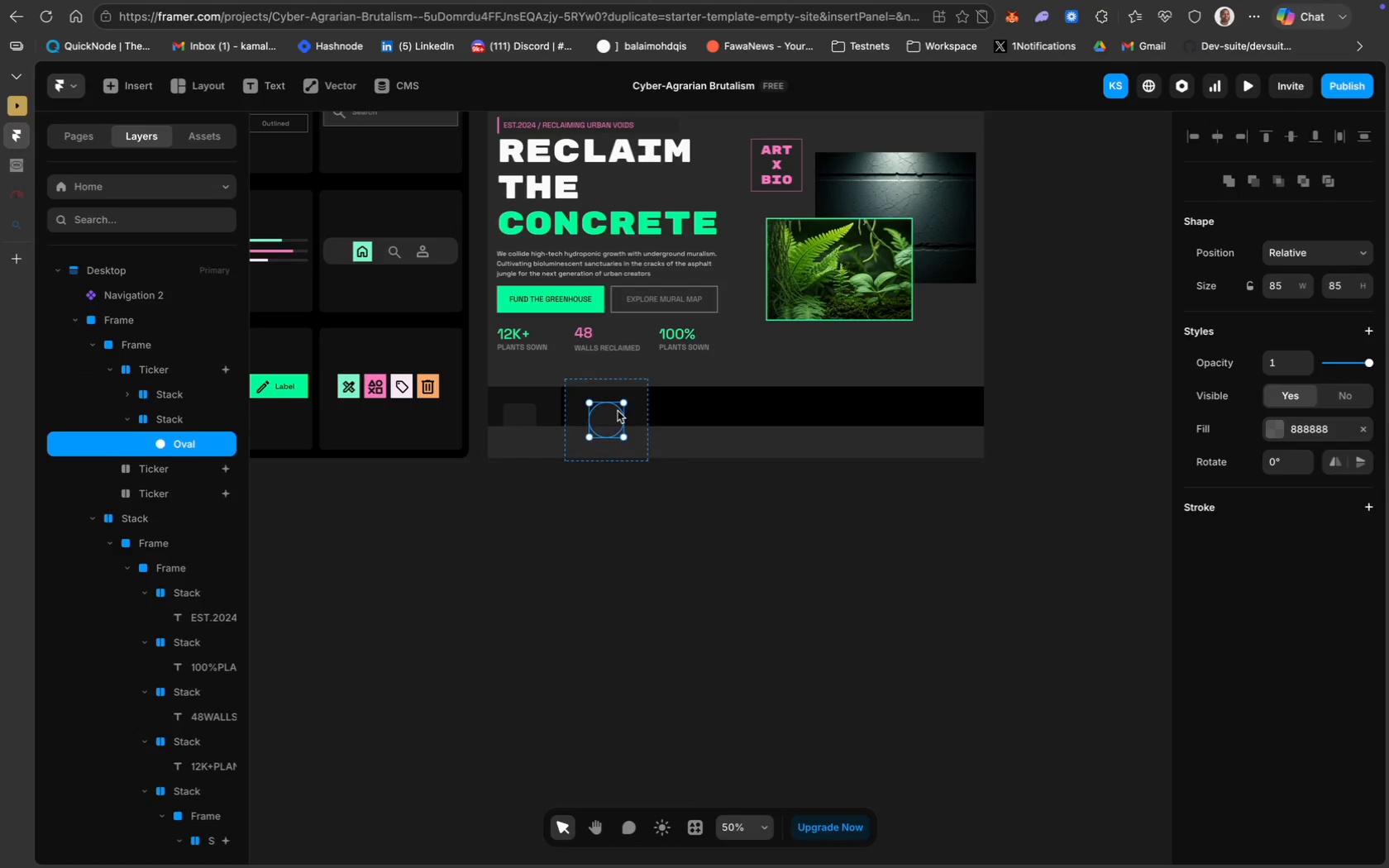 
key(Backspace)
 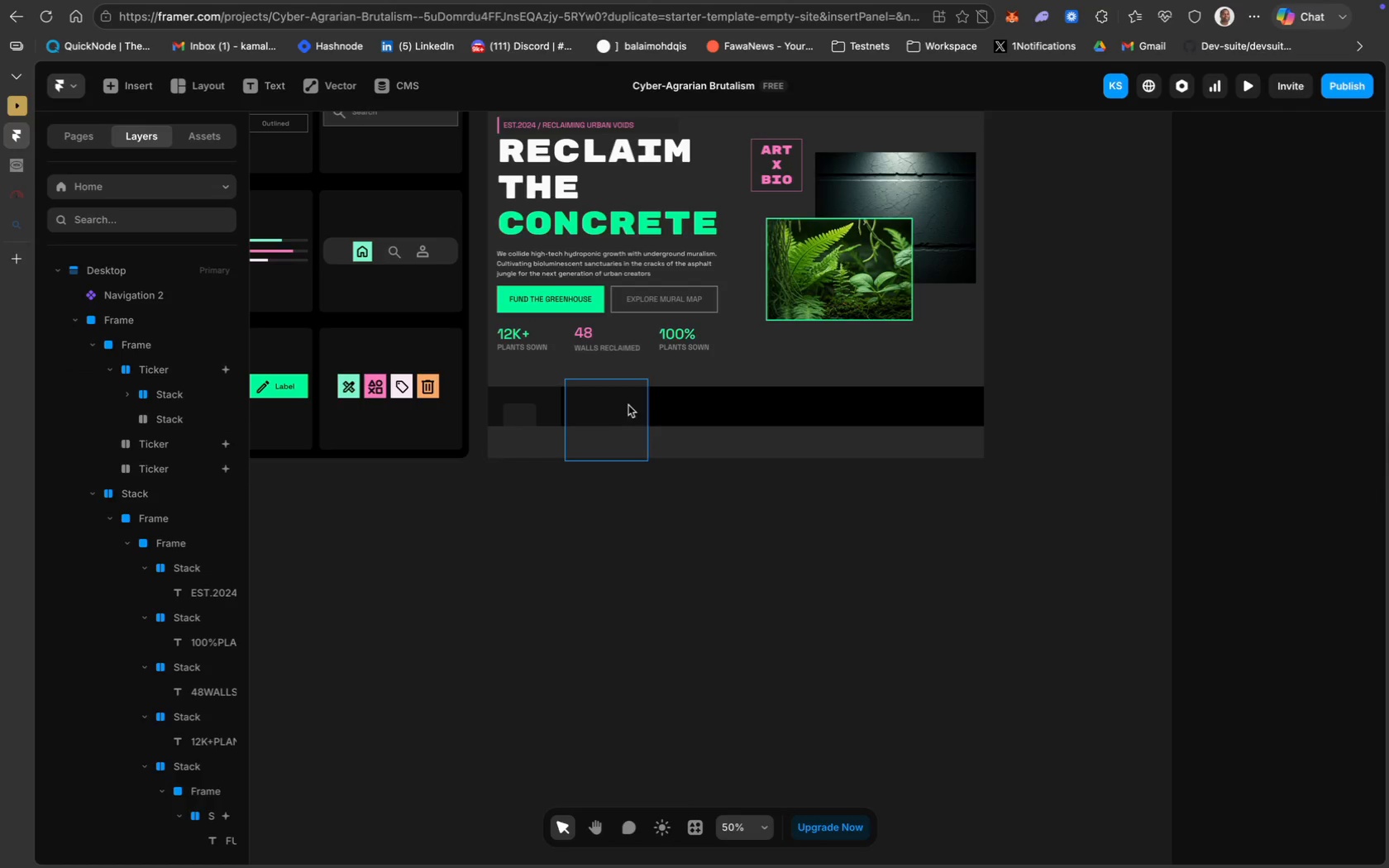 
left_click([628, 405])
 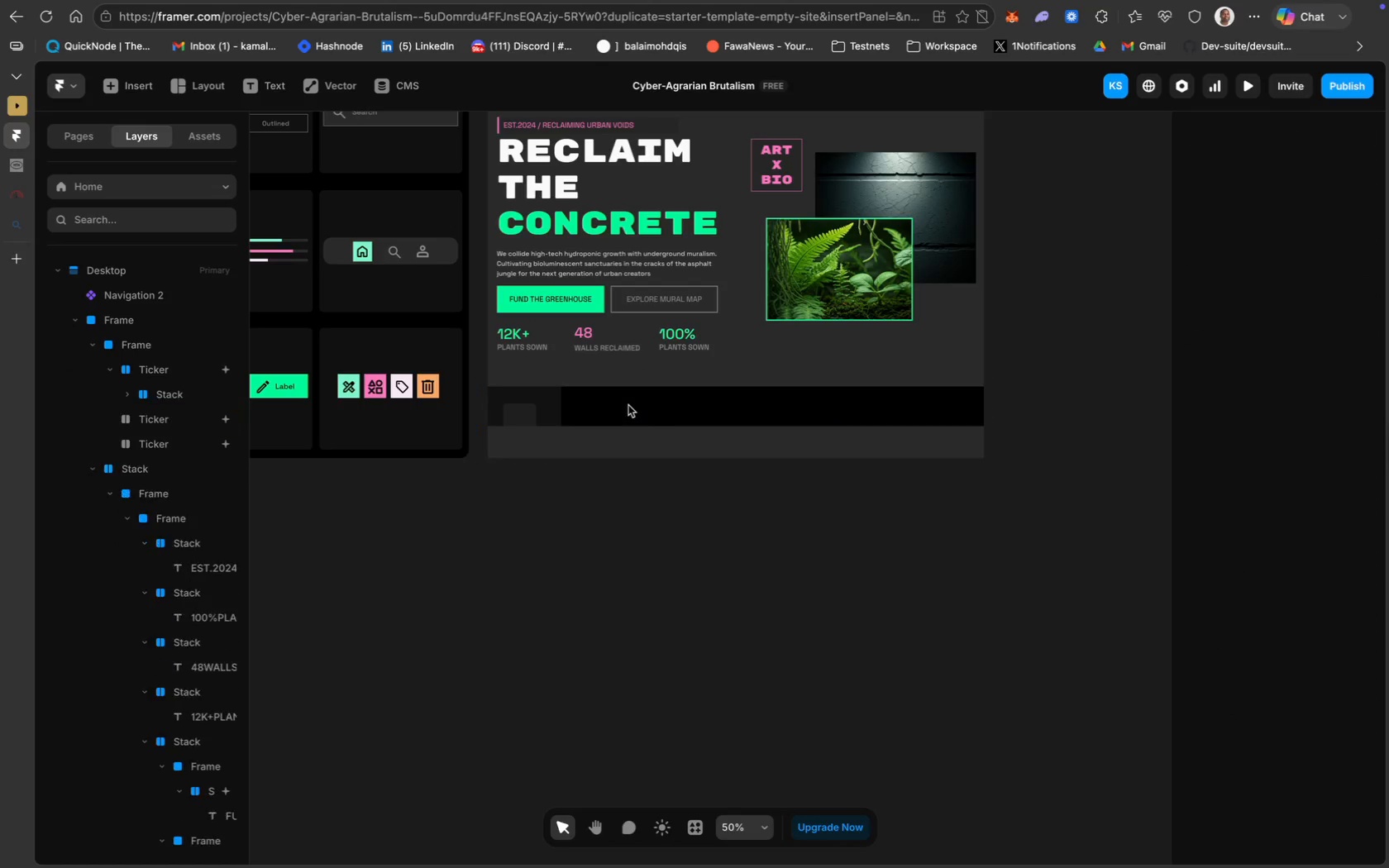 
key(Backspace)
 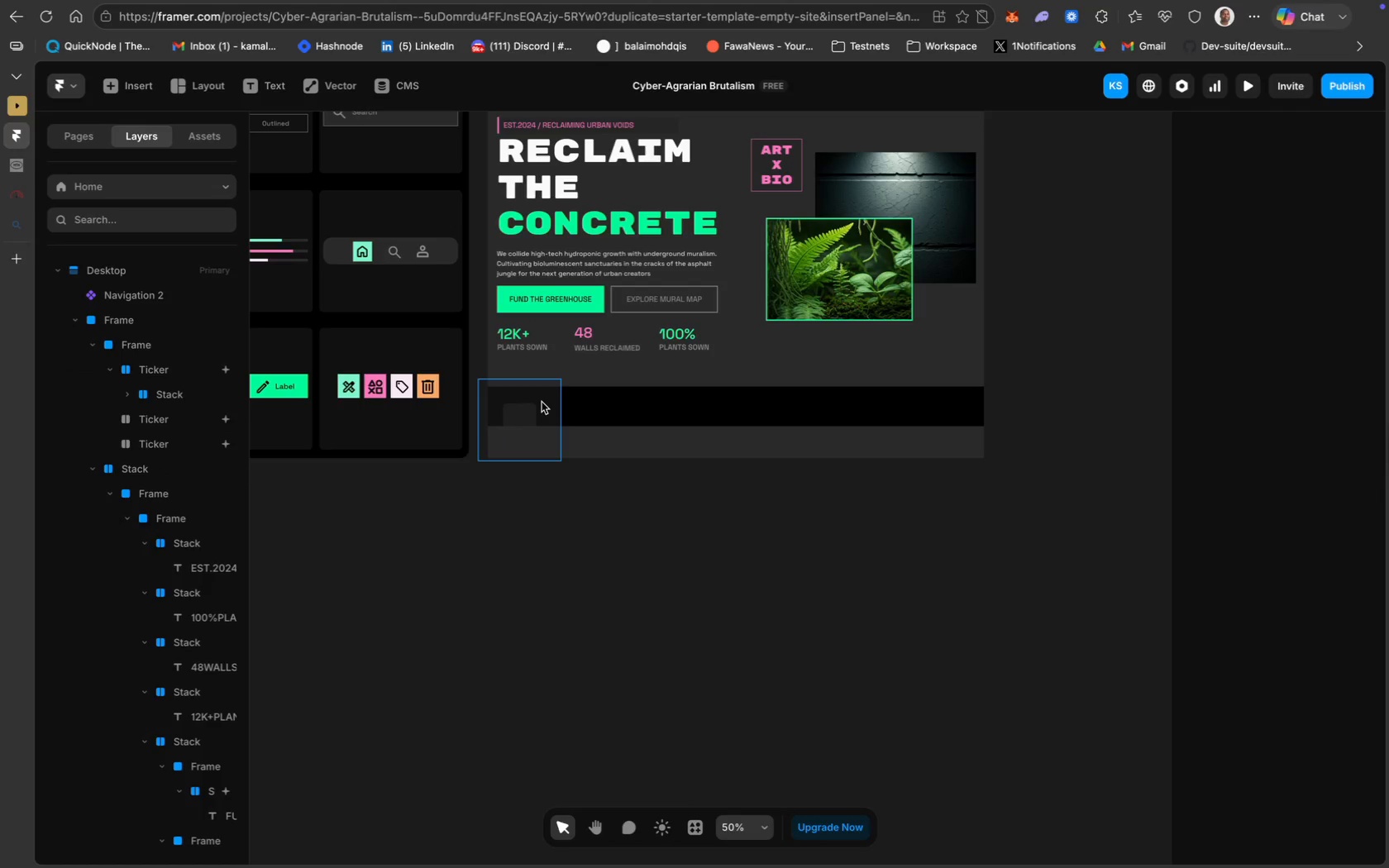 
left_click([542, 402])
 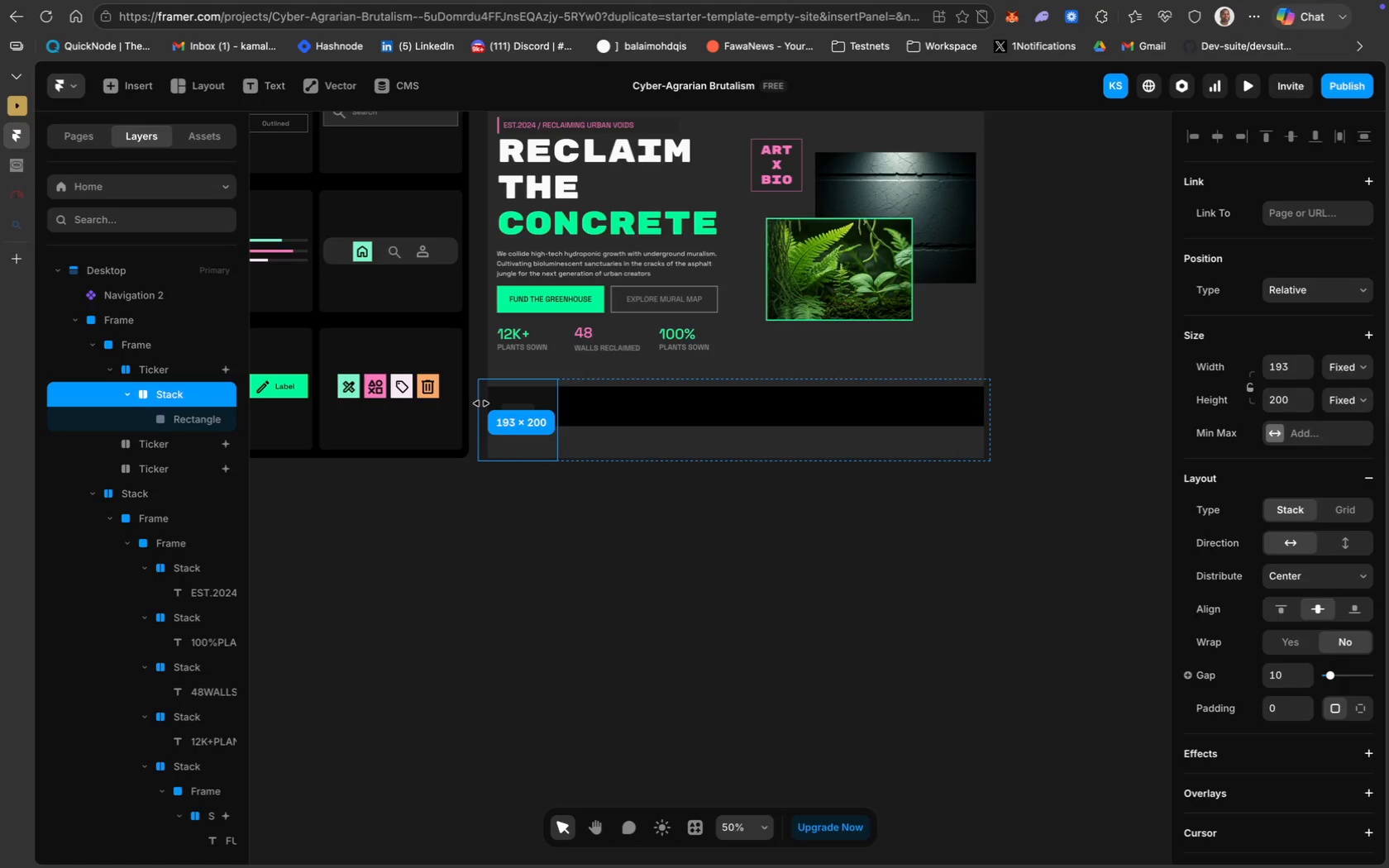 
left_click_drag(start_coordinate=[553, 405], to_coordinate=[747, 396])
 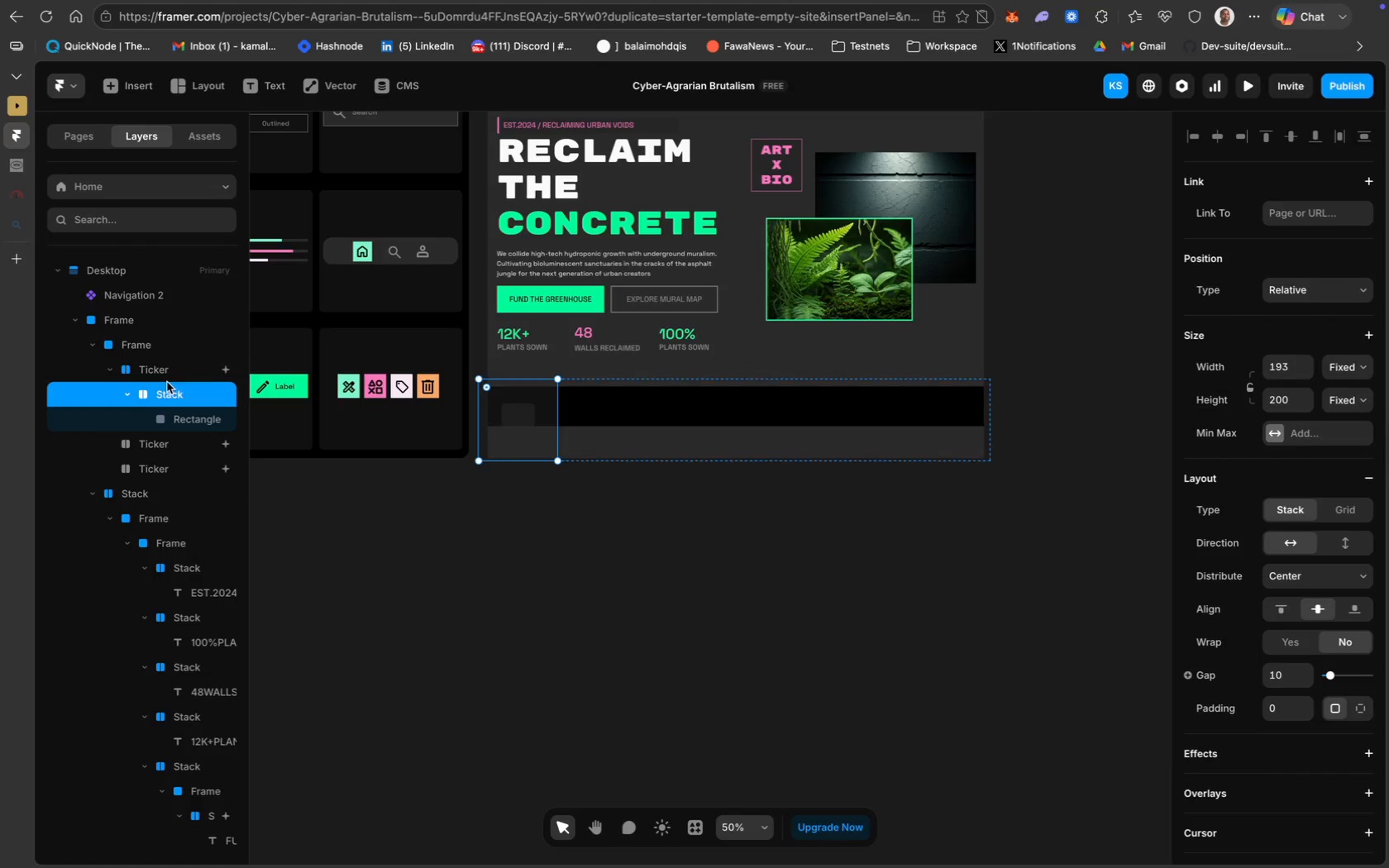 
left_click([149, 373])
 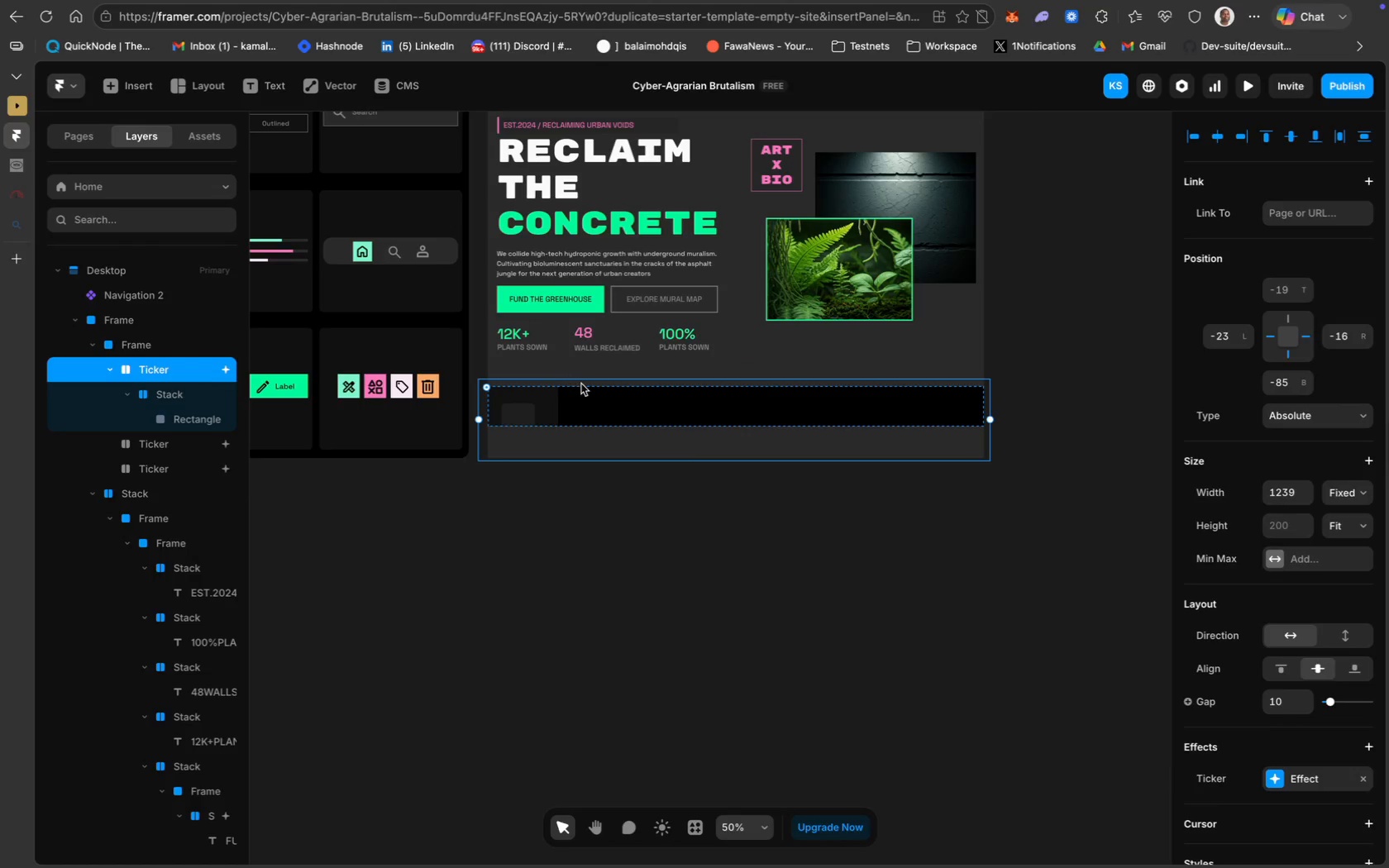 
left_click_drag(start_coordinate=[594, 383], to_coordinate=[608, 397])
 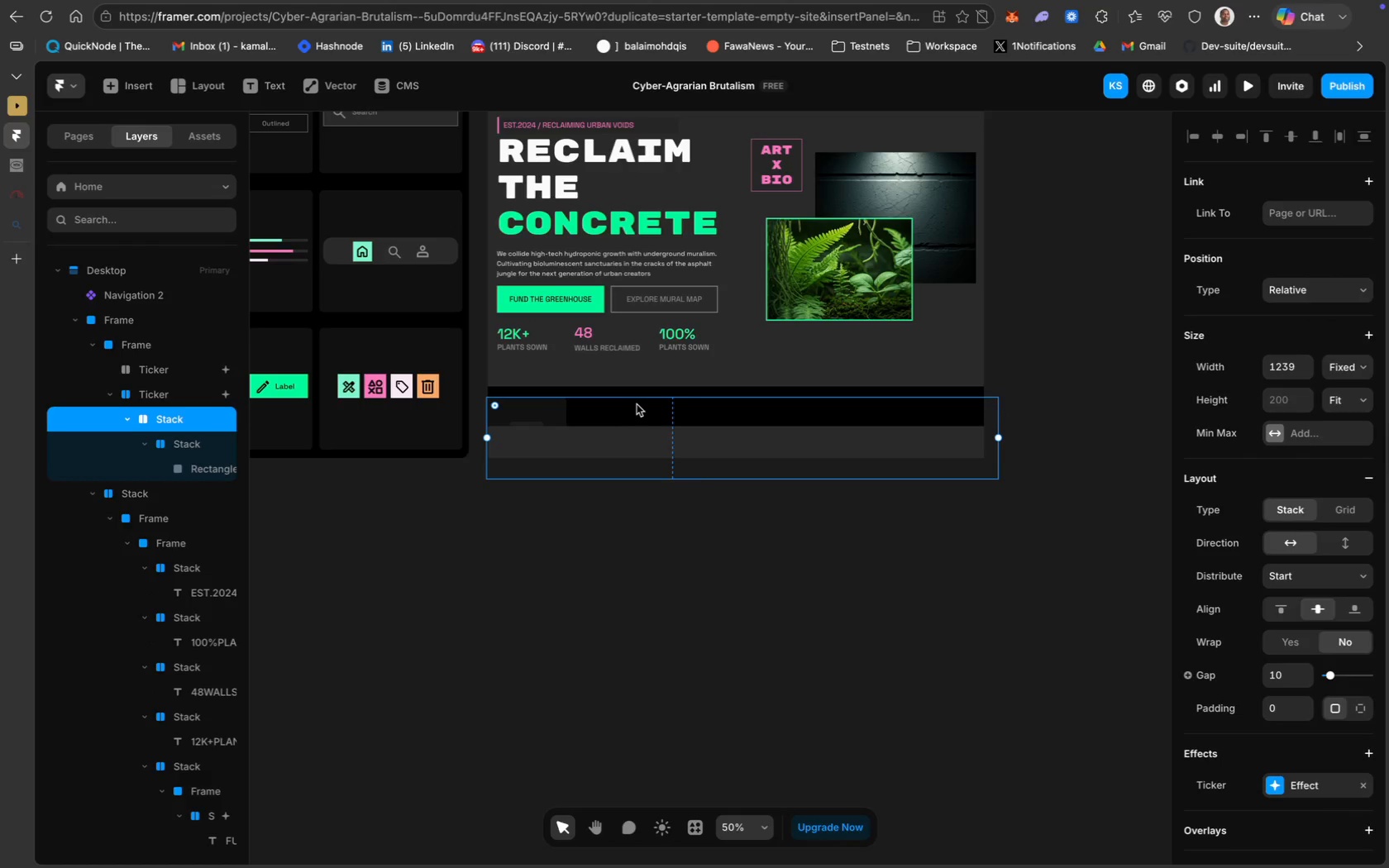 
left_click_drag(start_coordinate=[632, 403], to_coordinate=[635, 393])
 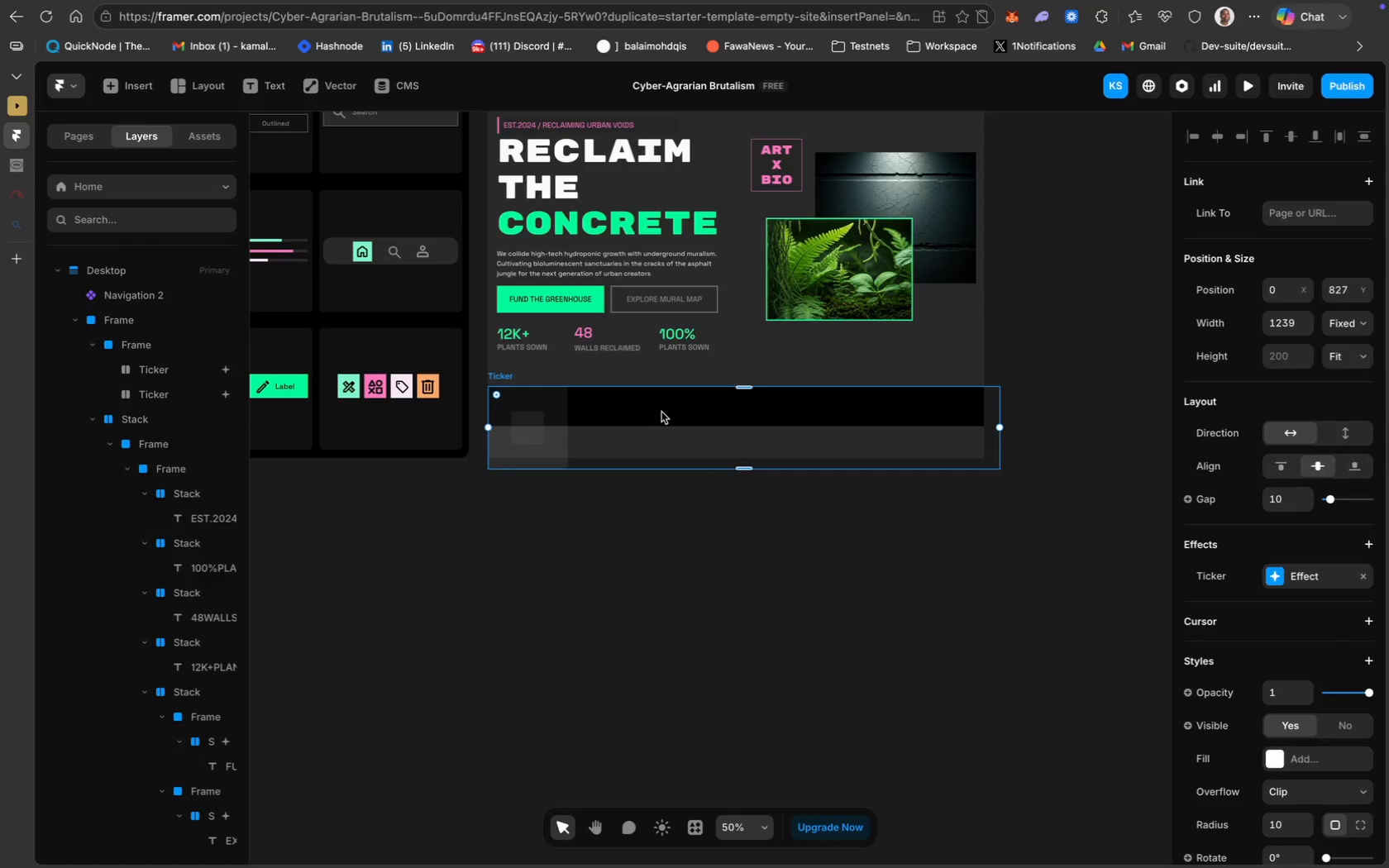 
key(Backspace)
 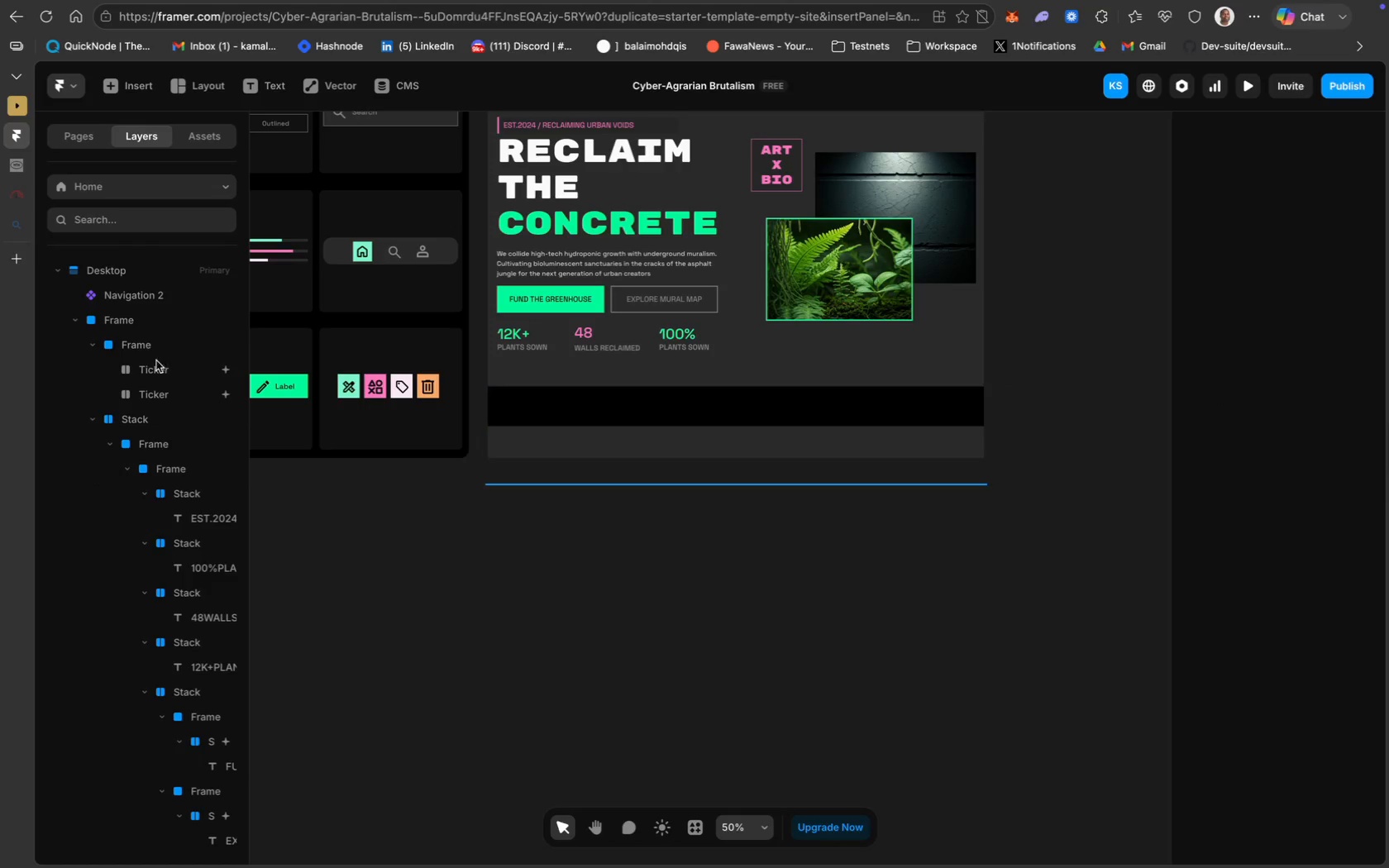 
left_click([157, 370])
 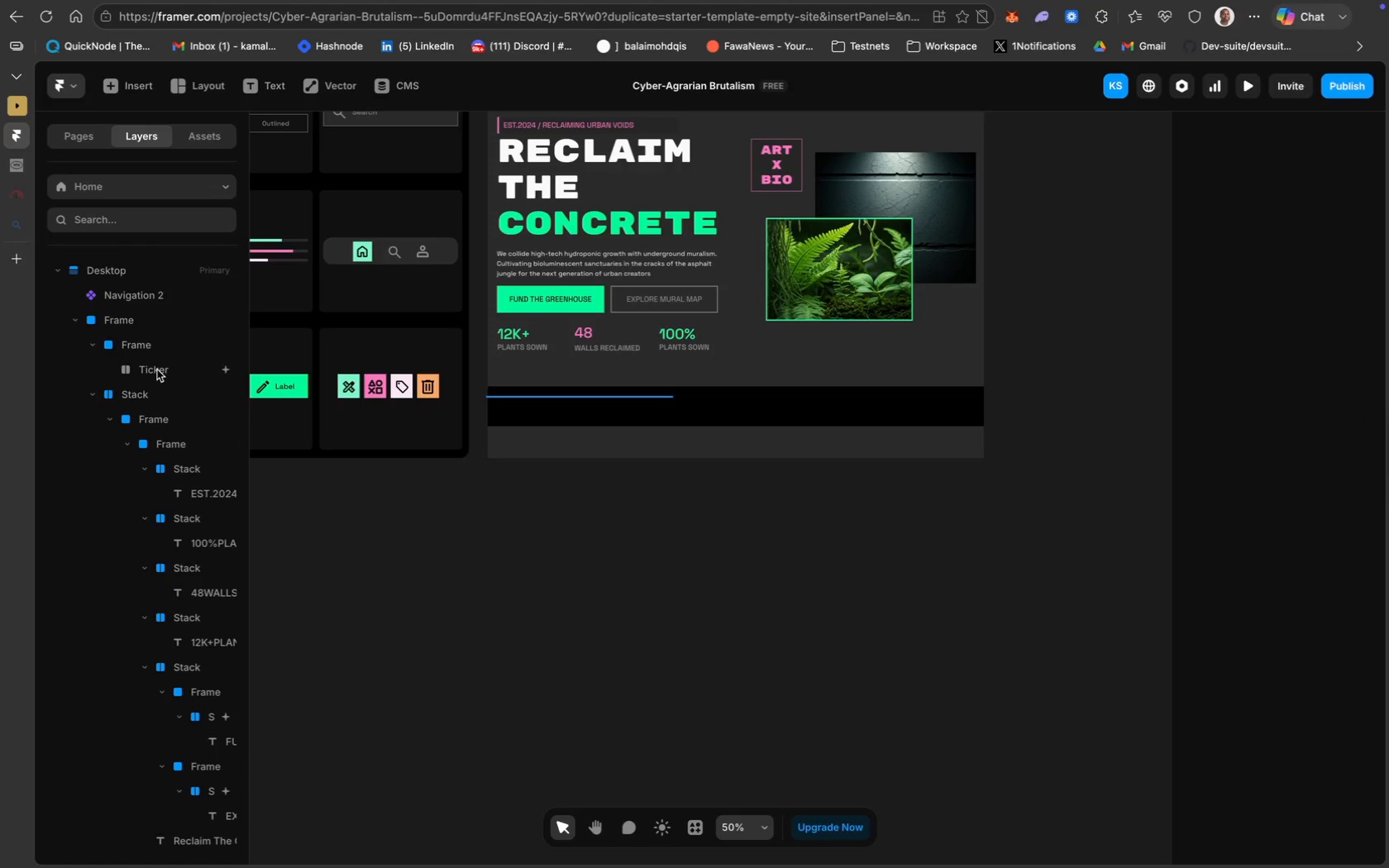 
key(Backspace)
 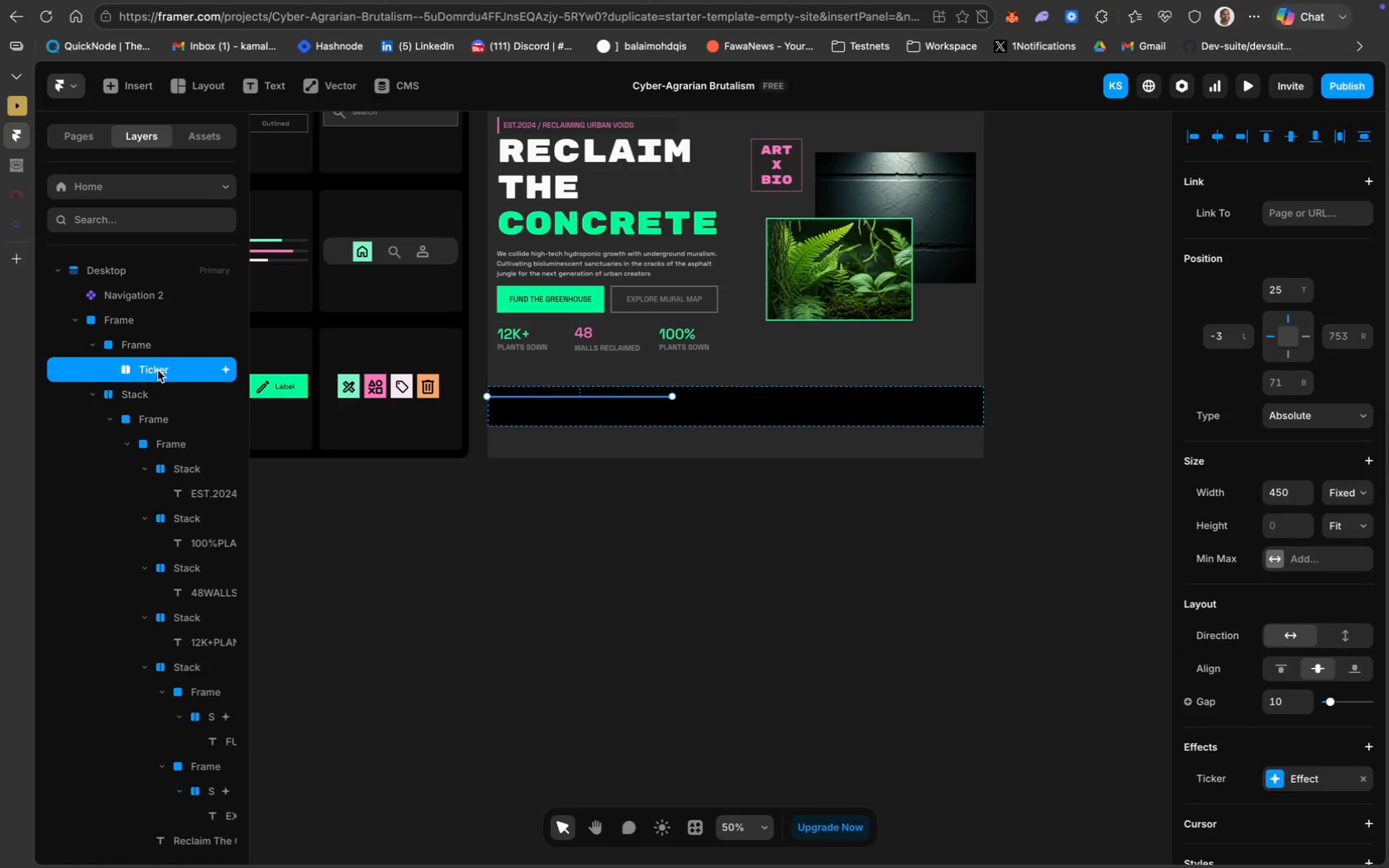 
key(Backspace)
 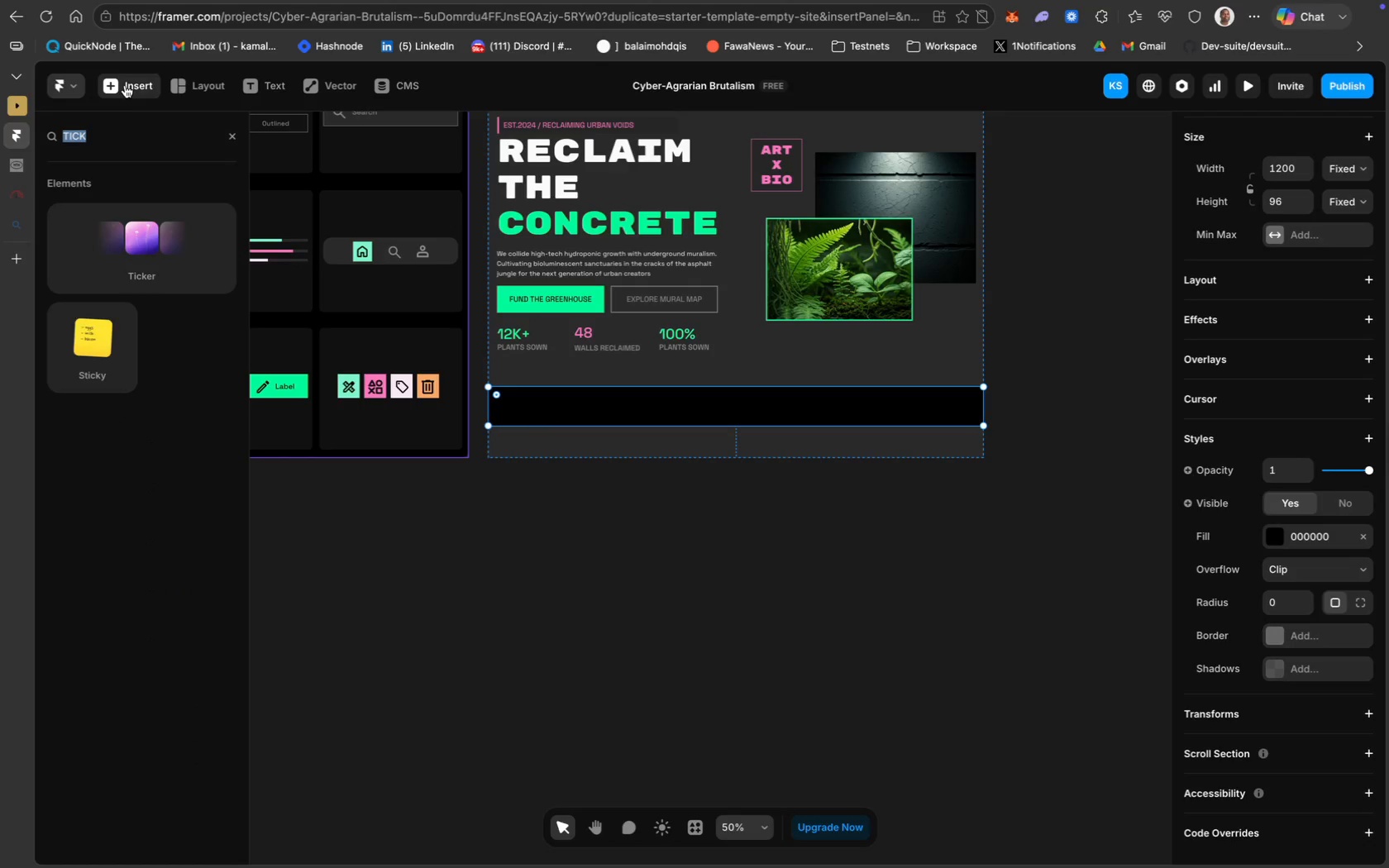 
left_click_drag(start_coordinate=[148, 250], to_coordinate=[580, 413])
 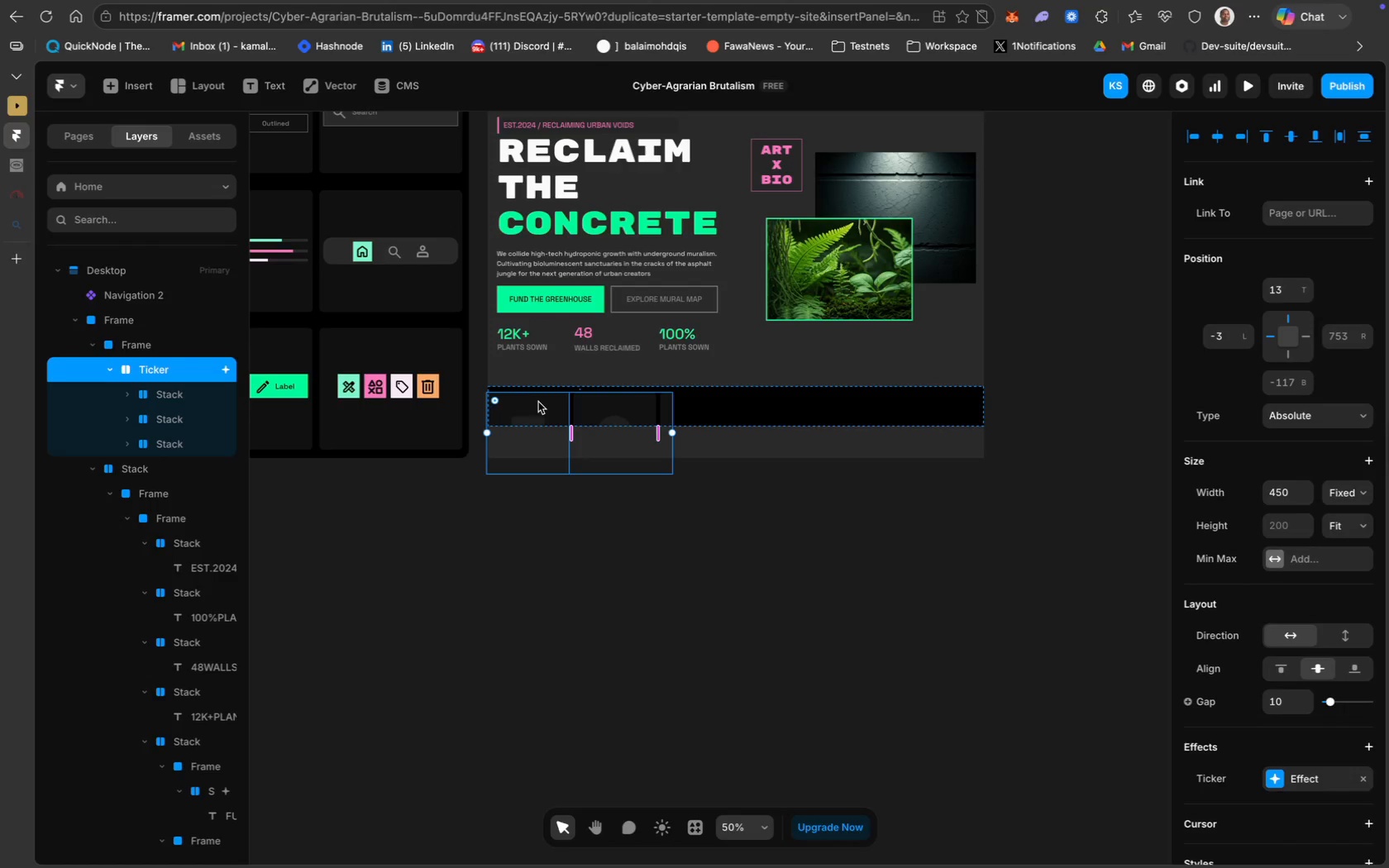 
wait(5.14)
 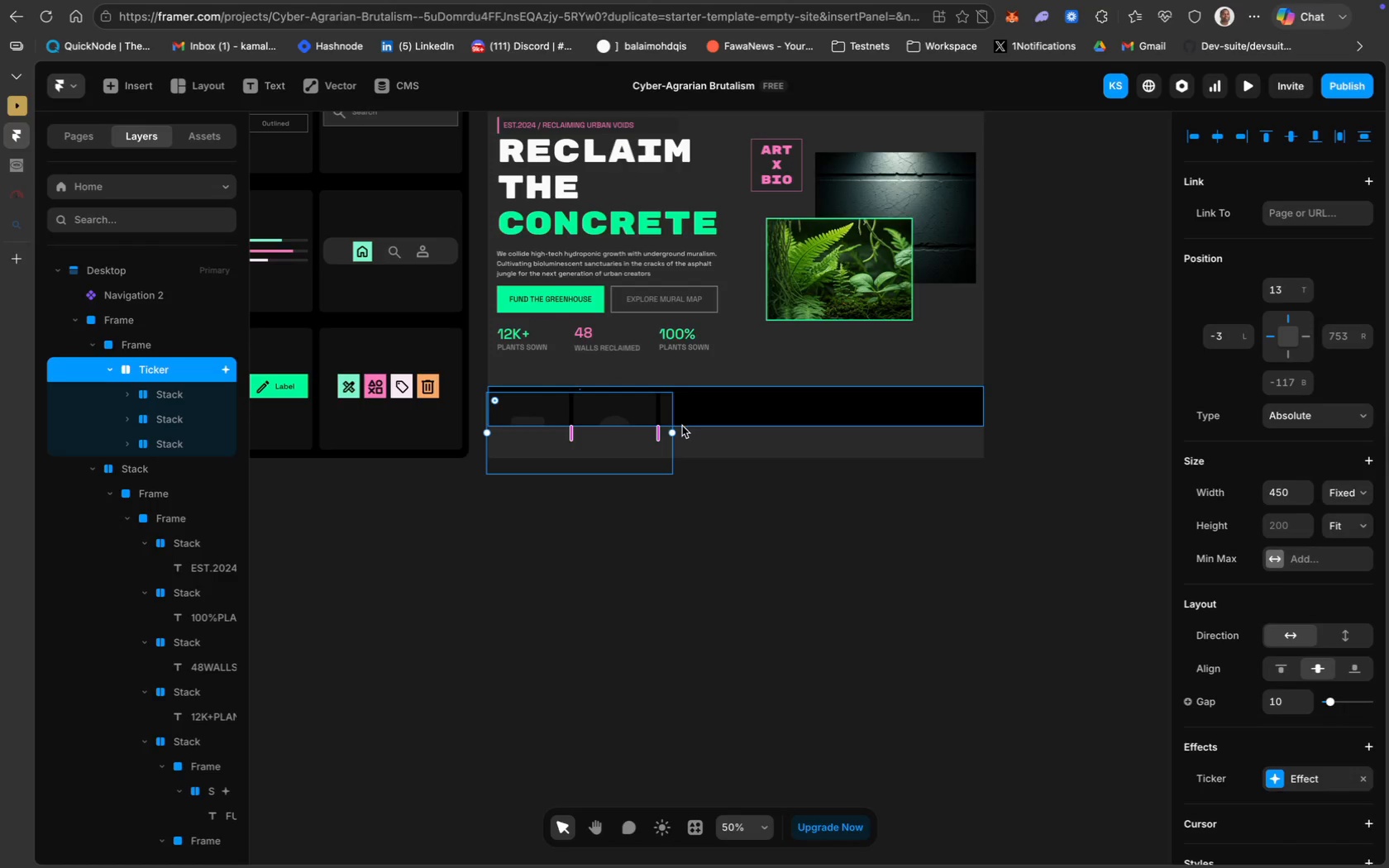 
left_click_drag(start_coordinate=[505, 406], to_coordinate=[507, 401])
 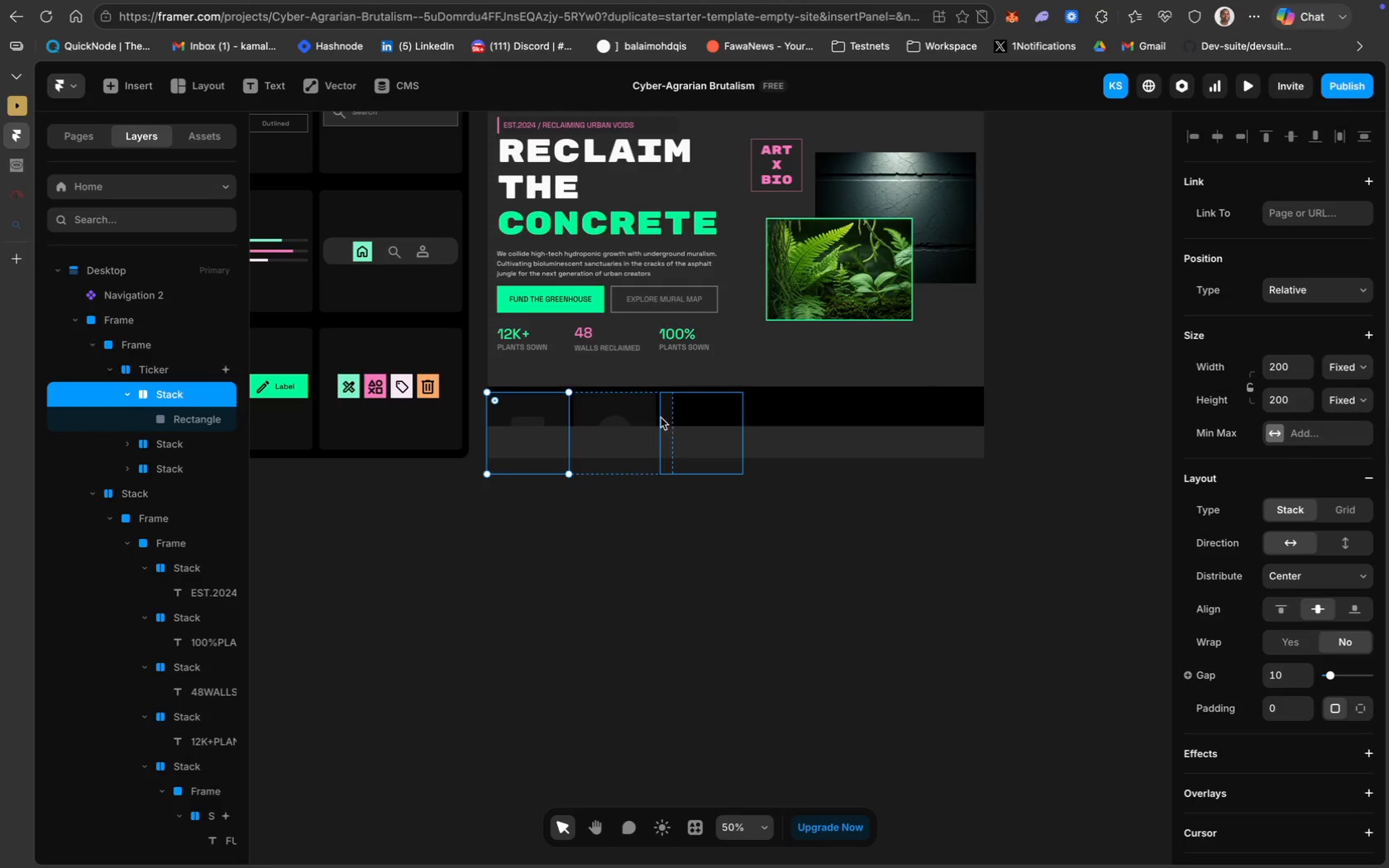 
left_click([671, 406])
 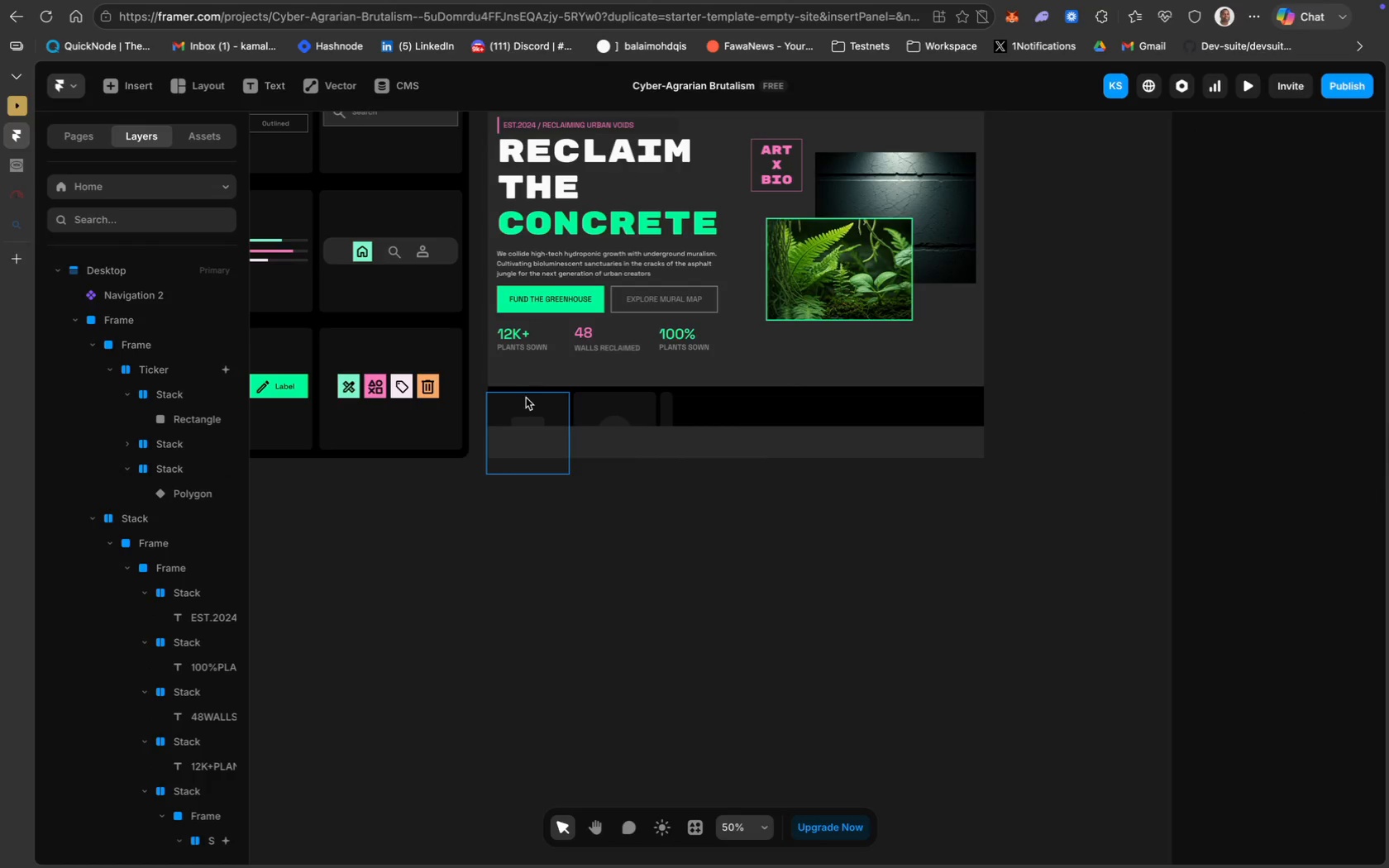 
left_click([142, 370])
 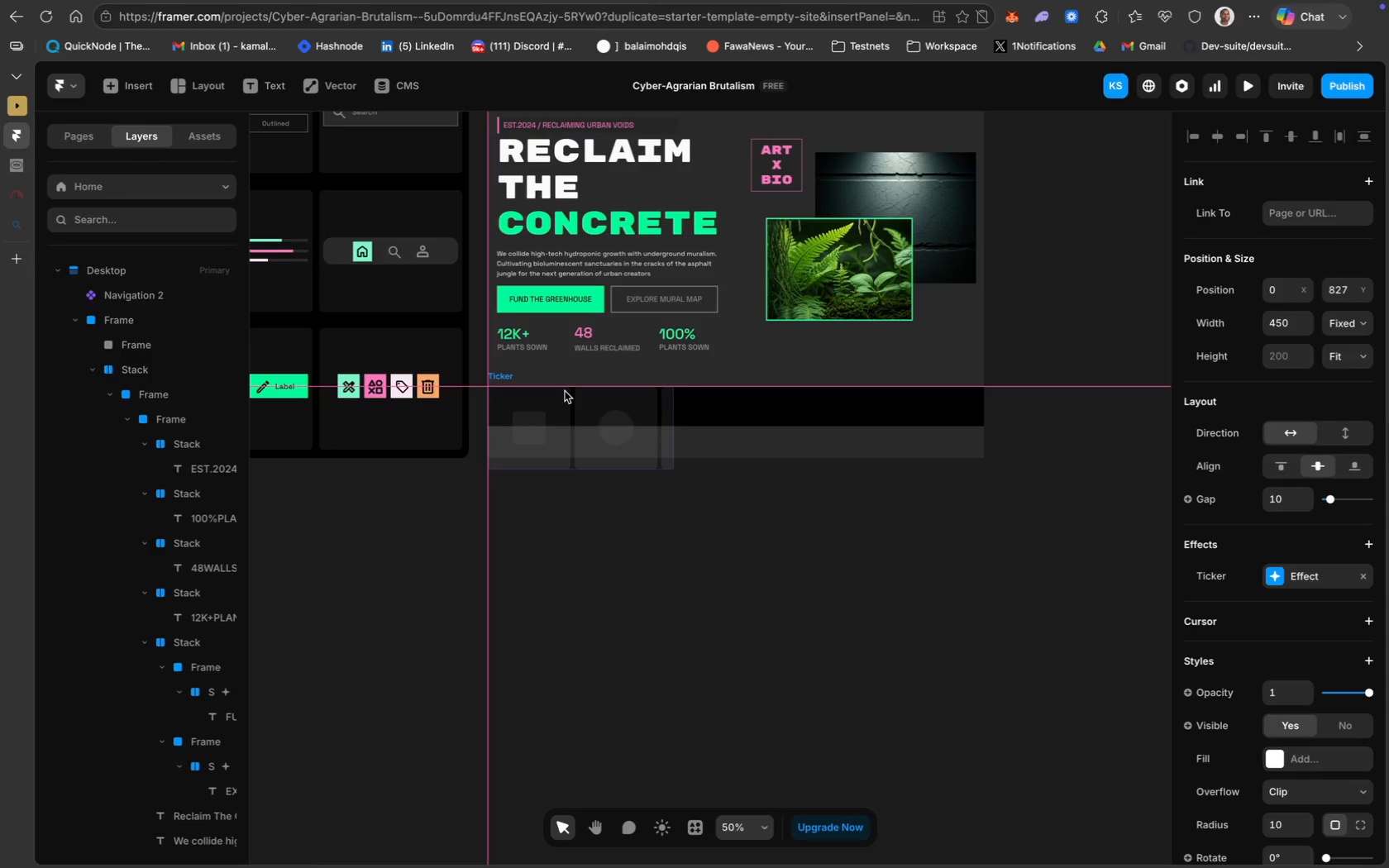 
wait(7.95)
 